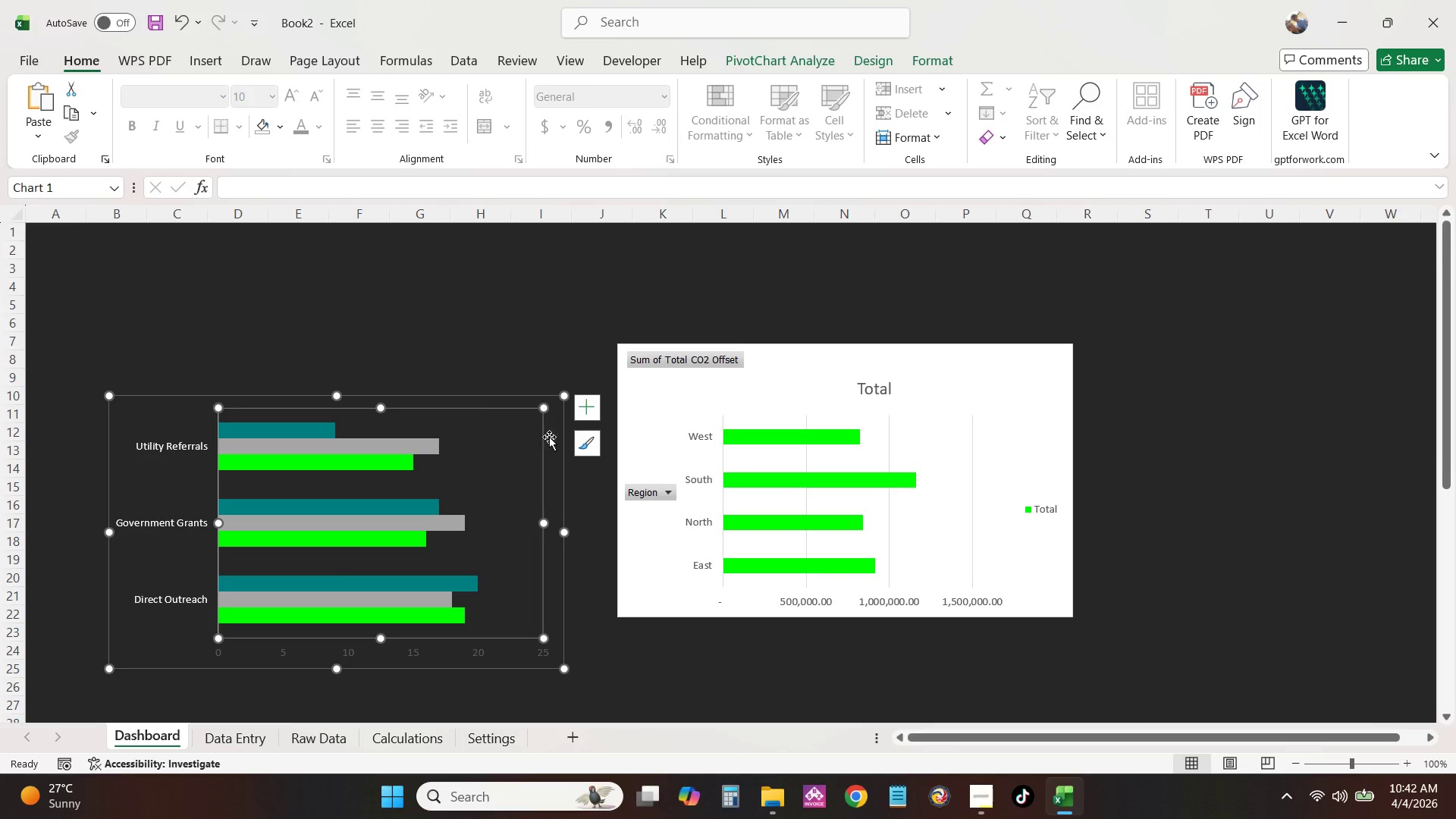 
left_click([558, 437])
 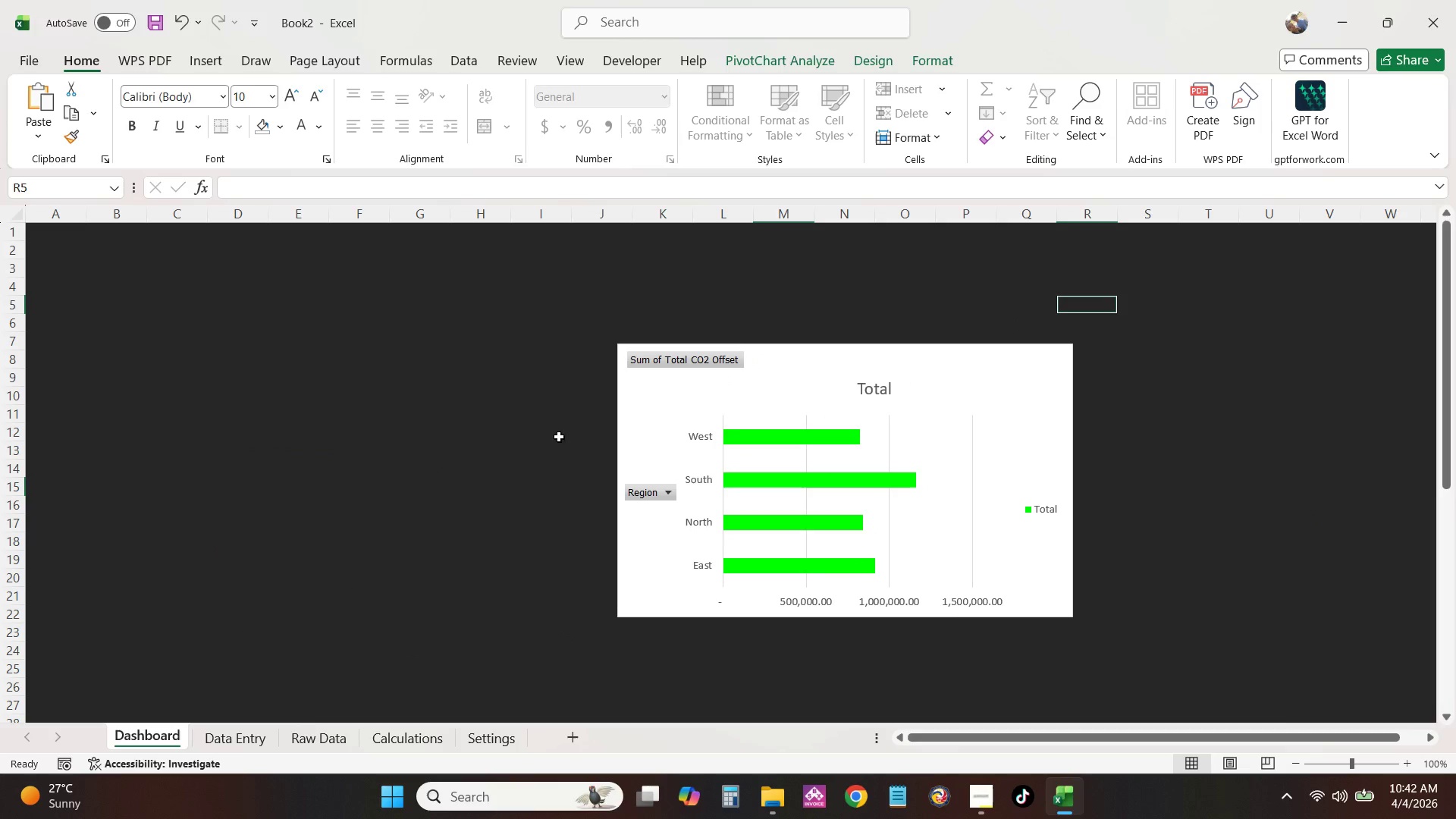 
key(Backspace)
 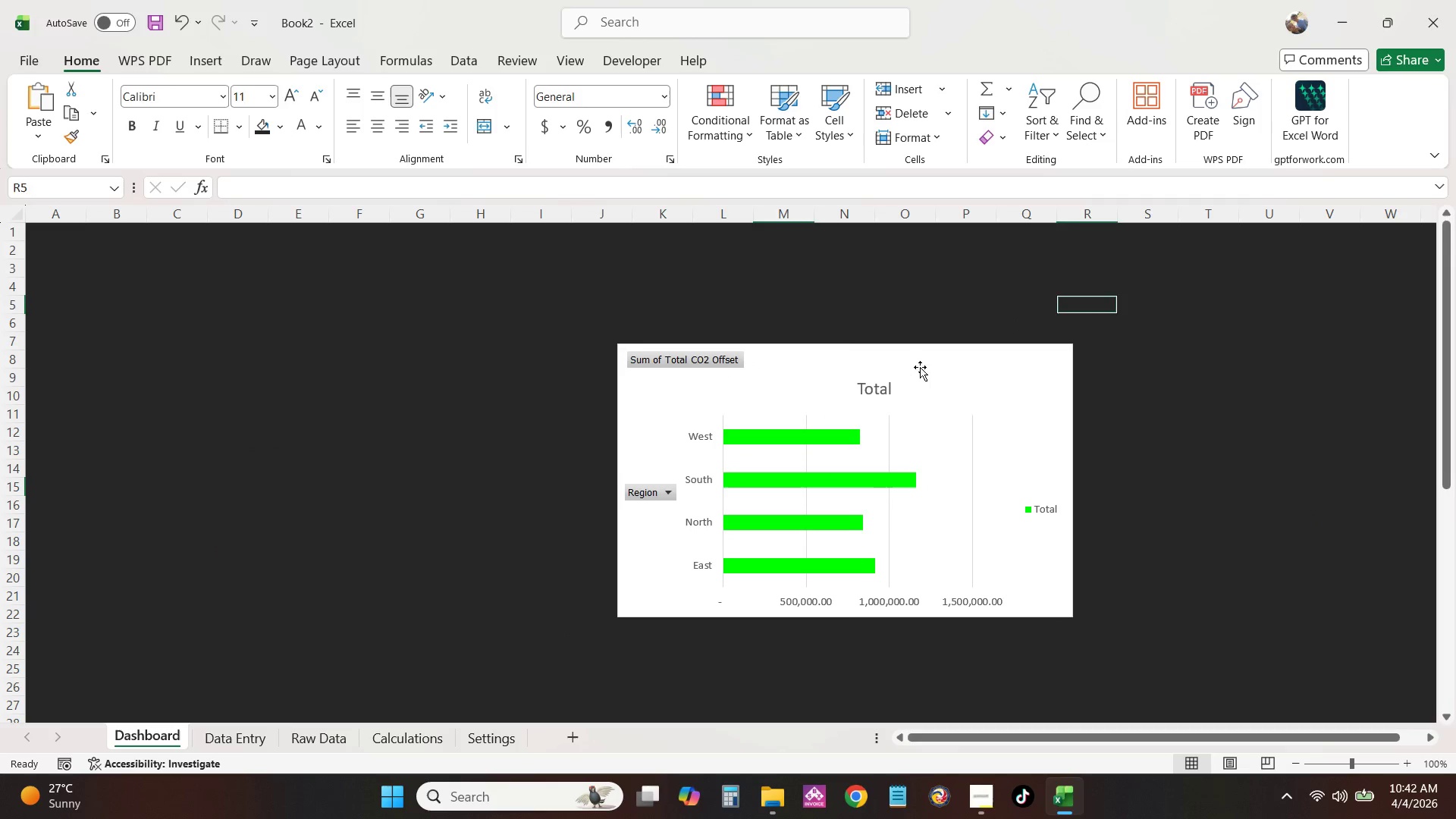 
left_click_drag(start_coordinate=[921, 366], to_coordinate=[391, 378])
 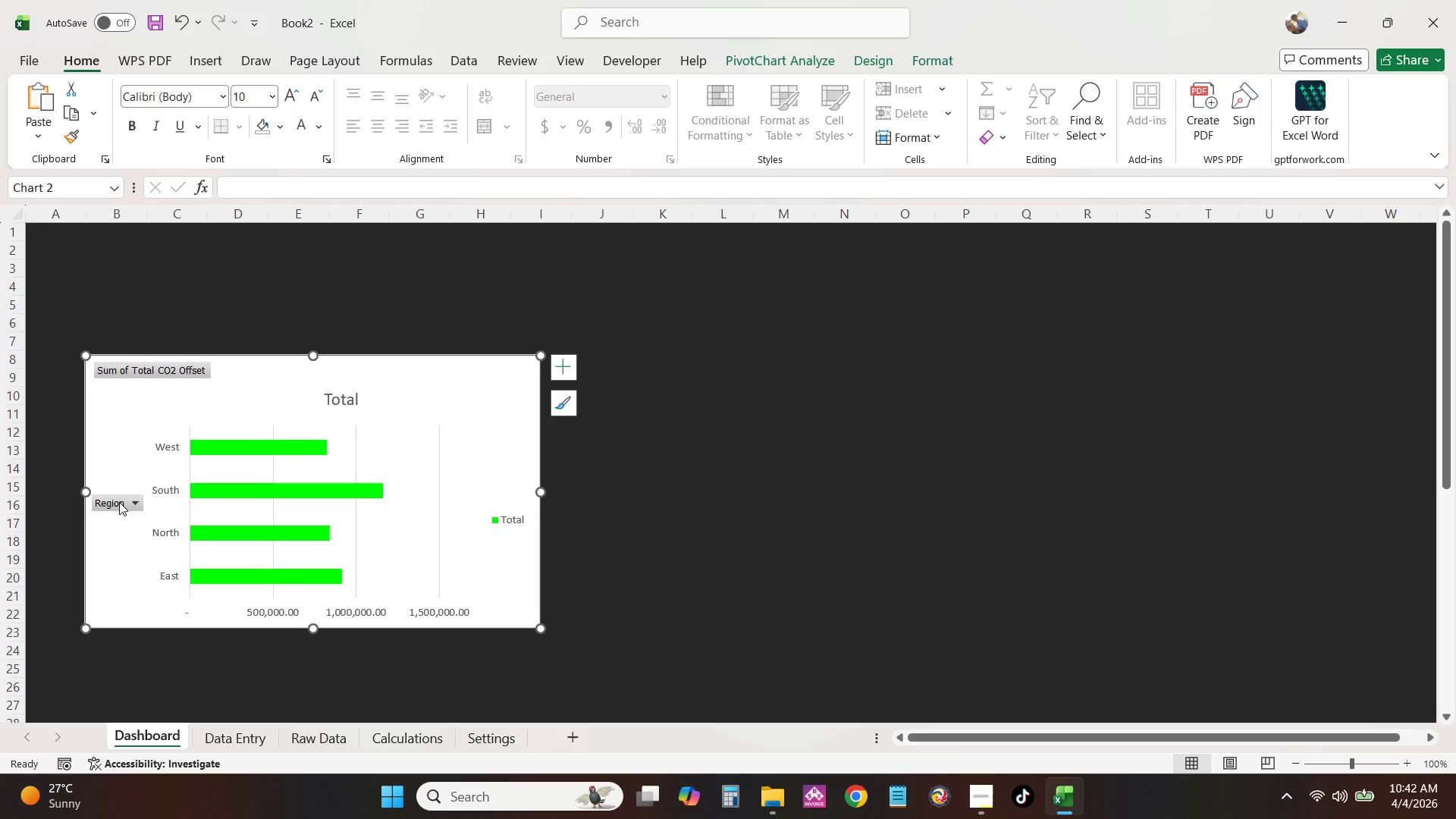 
left_click([119, 501])
 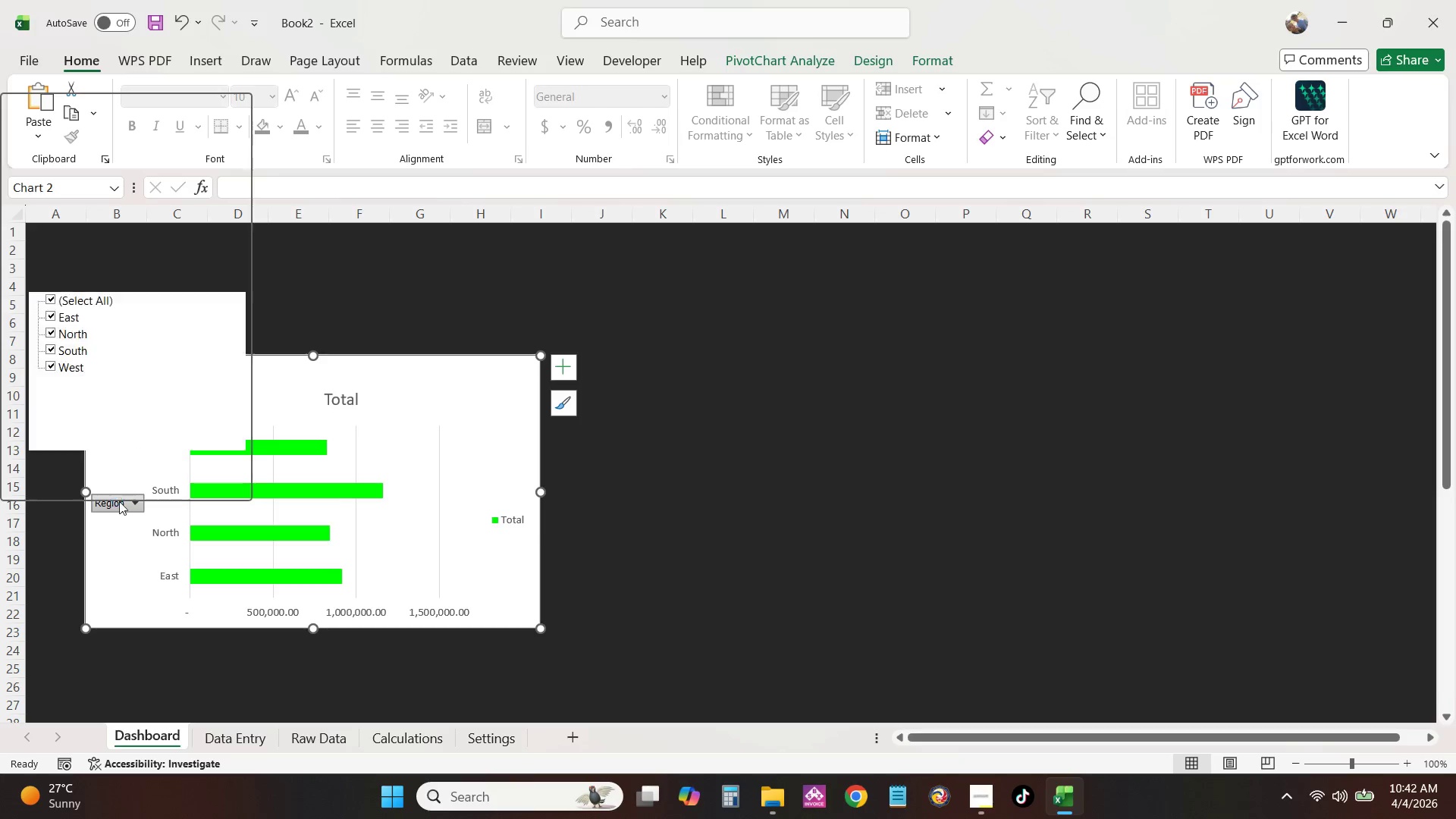 
right_click([119, 501])
 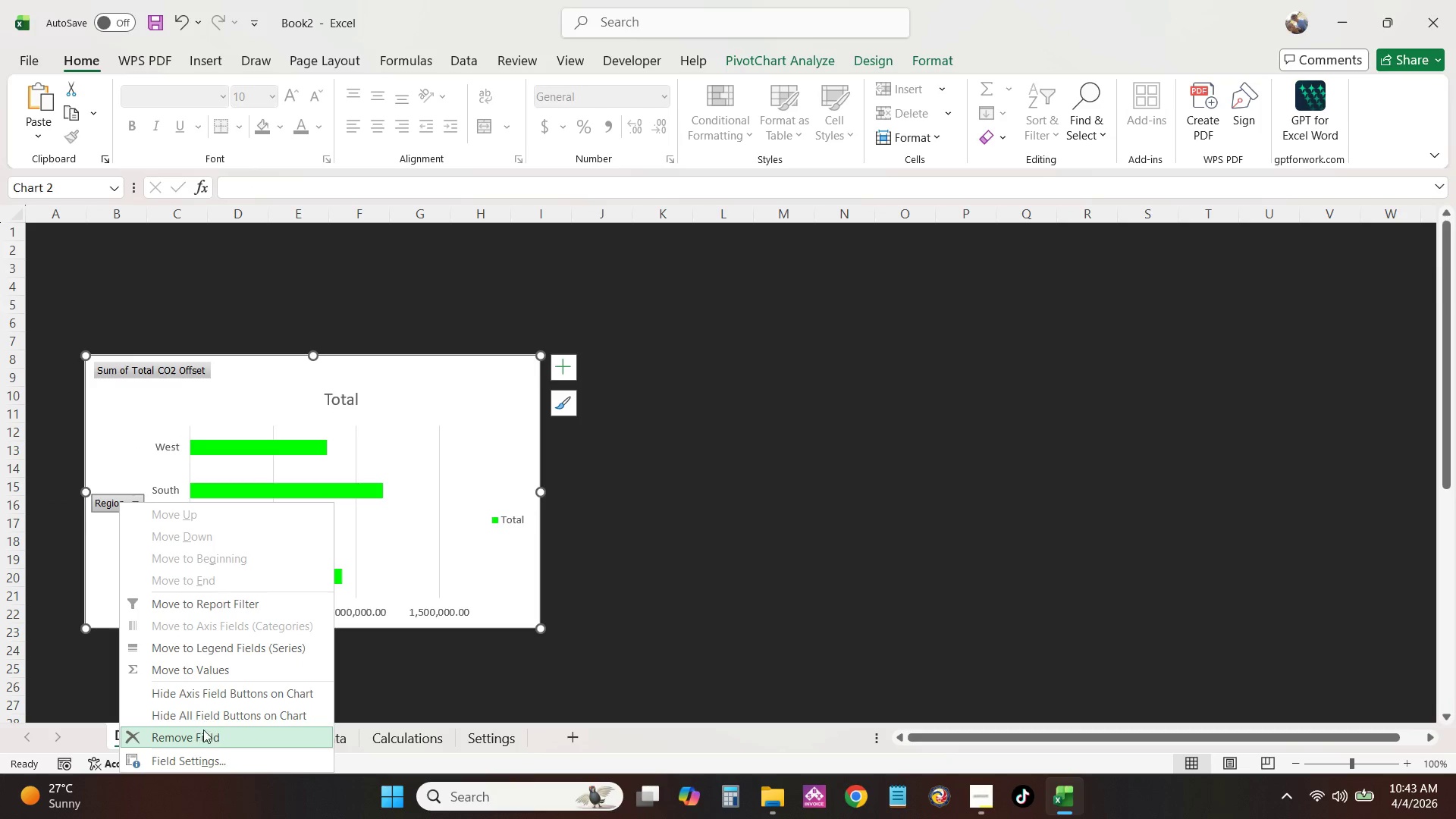 
left_click([207, 720])
 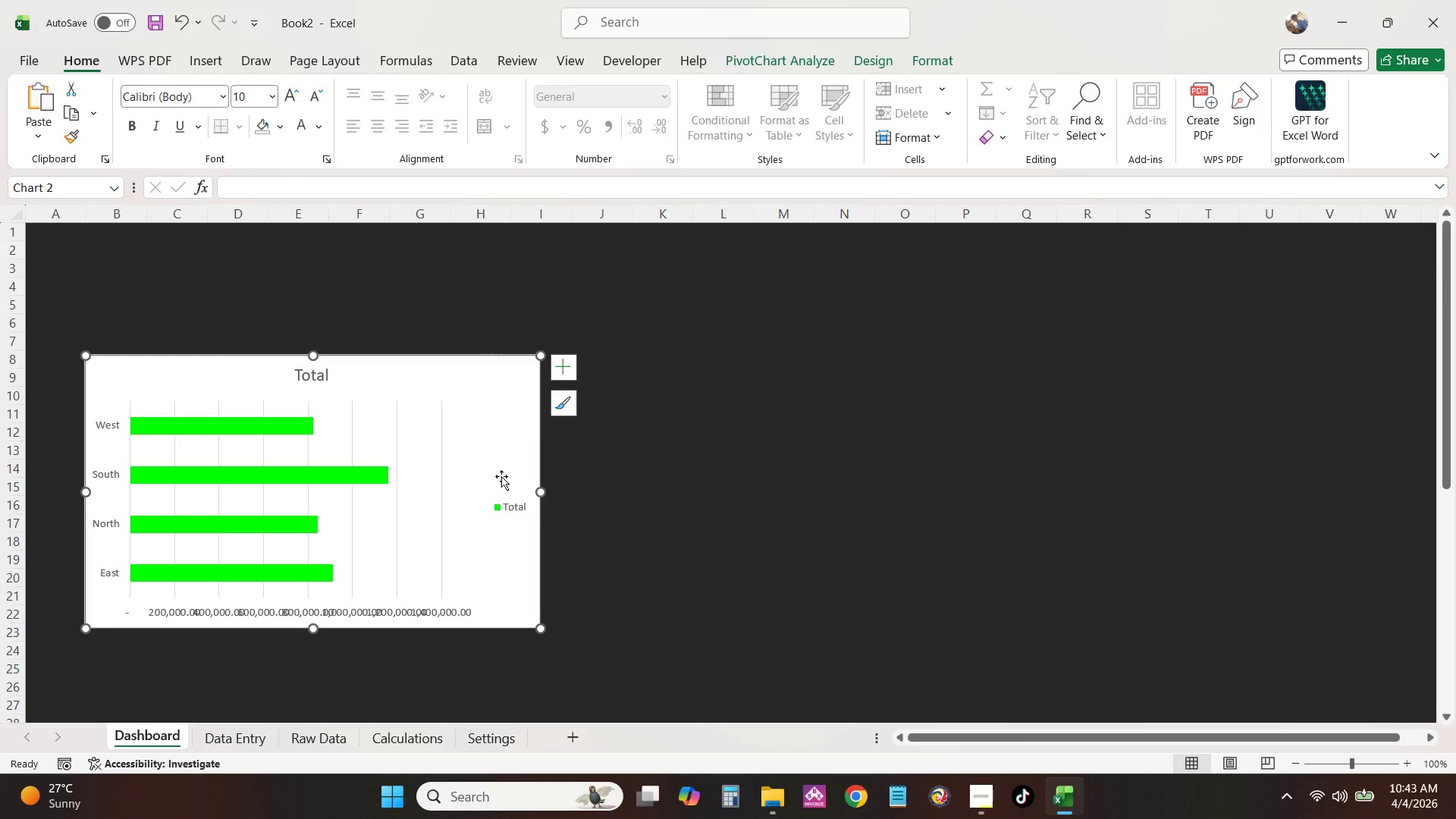 
left_click([519, 506])
 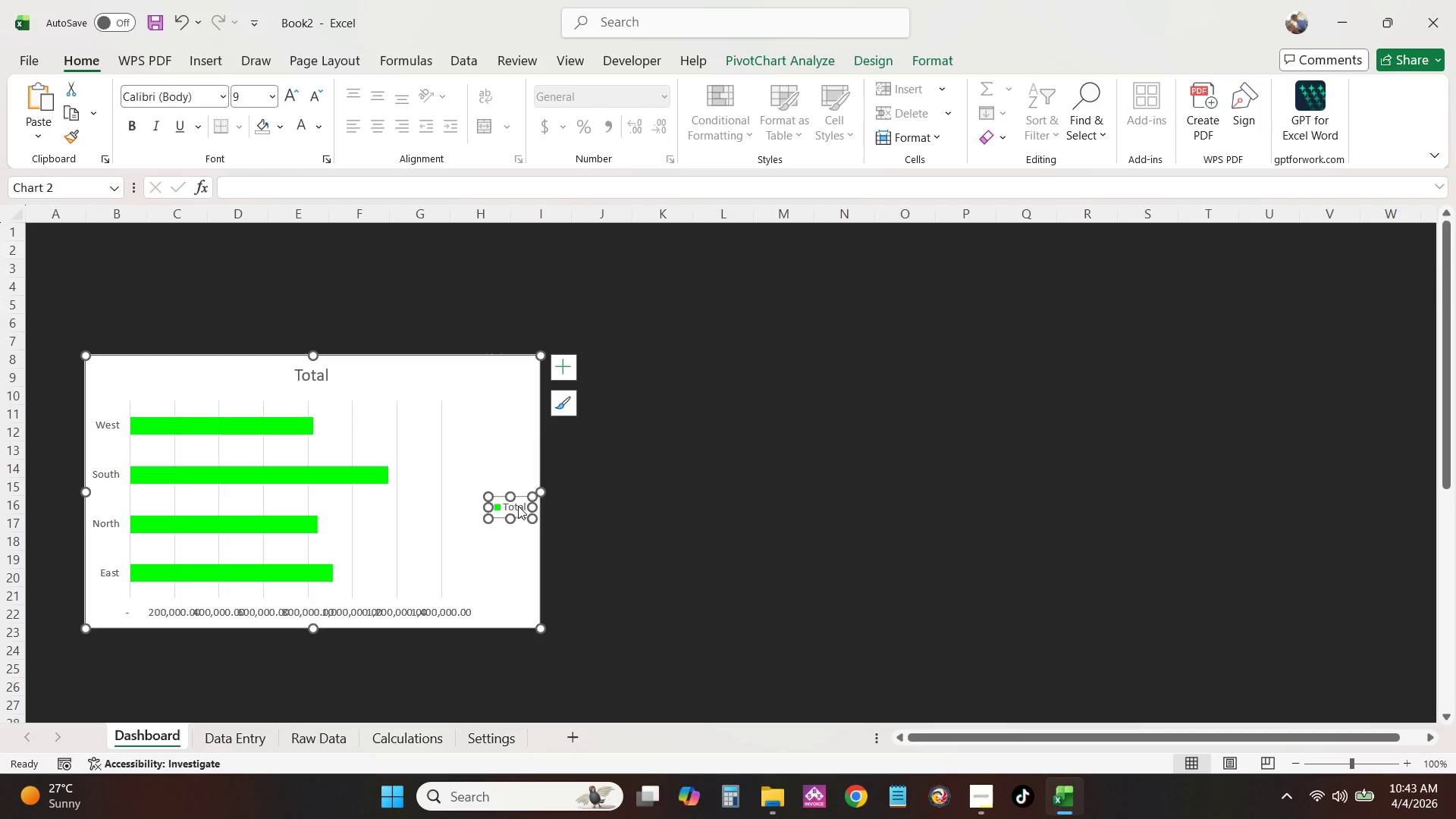 
key(Backspace)
 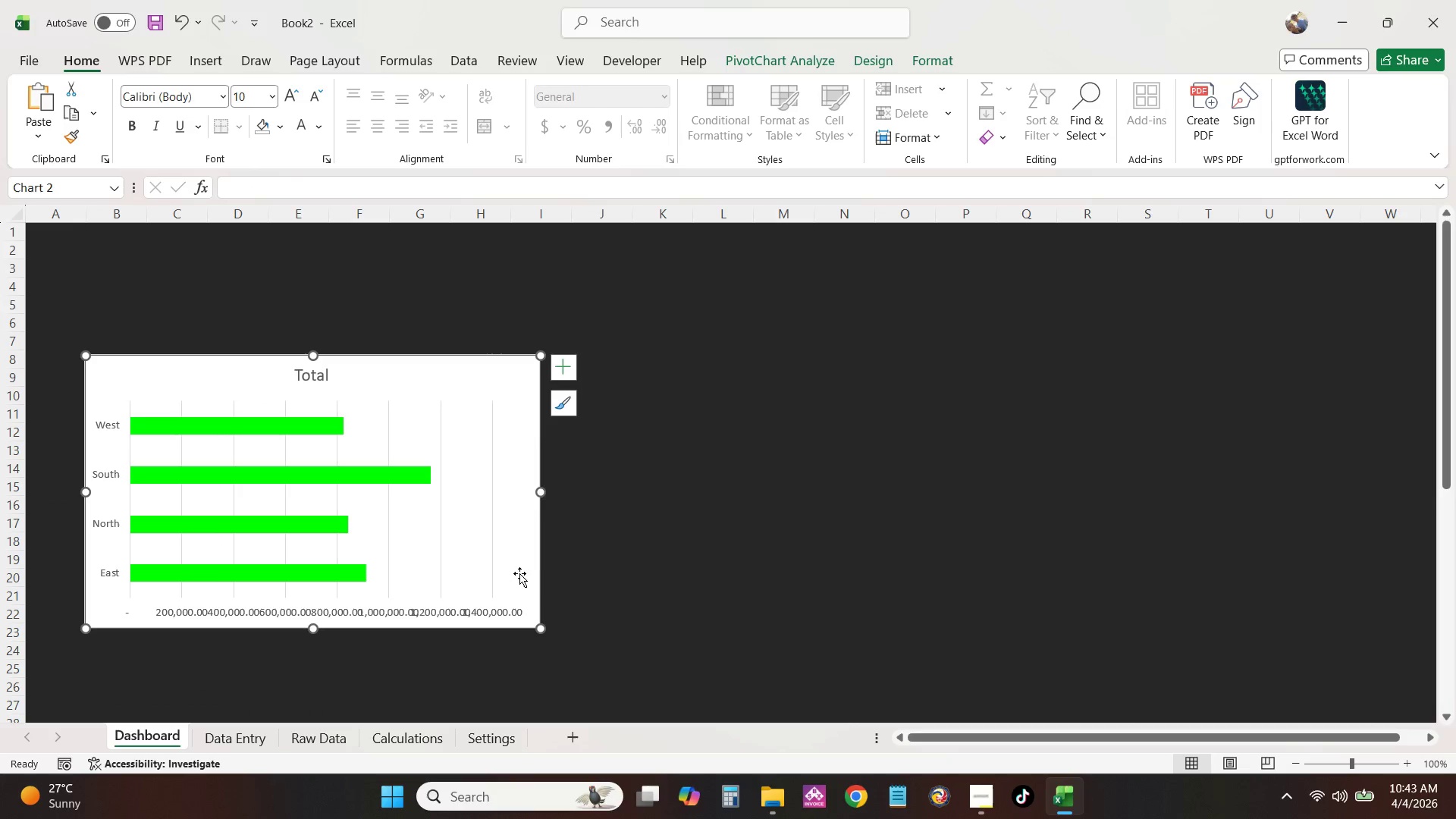 
left_click([490, 560])
 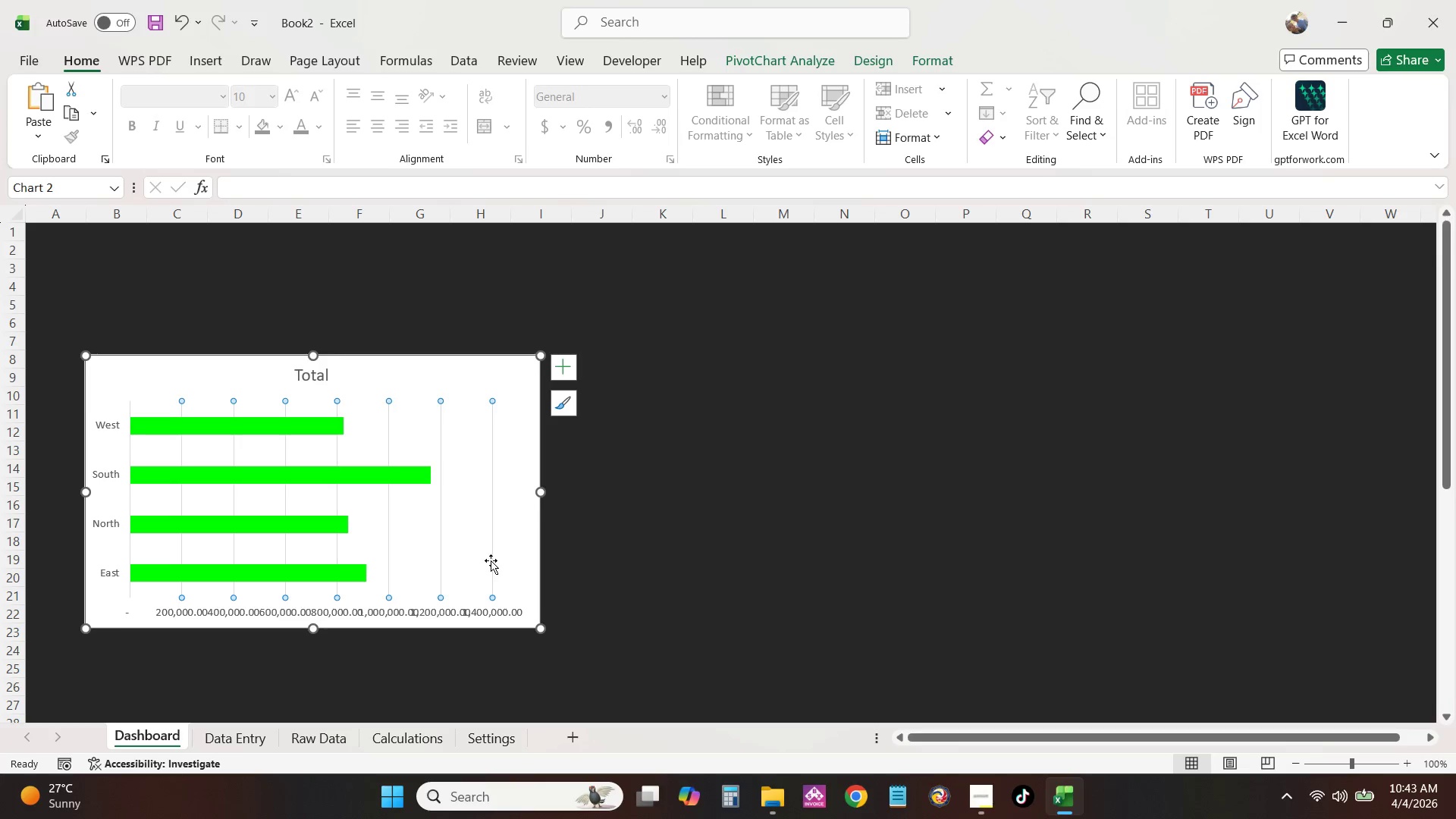 
key(Backspace)
 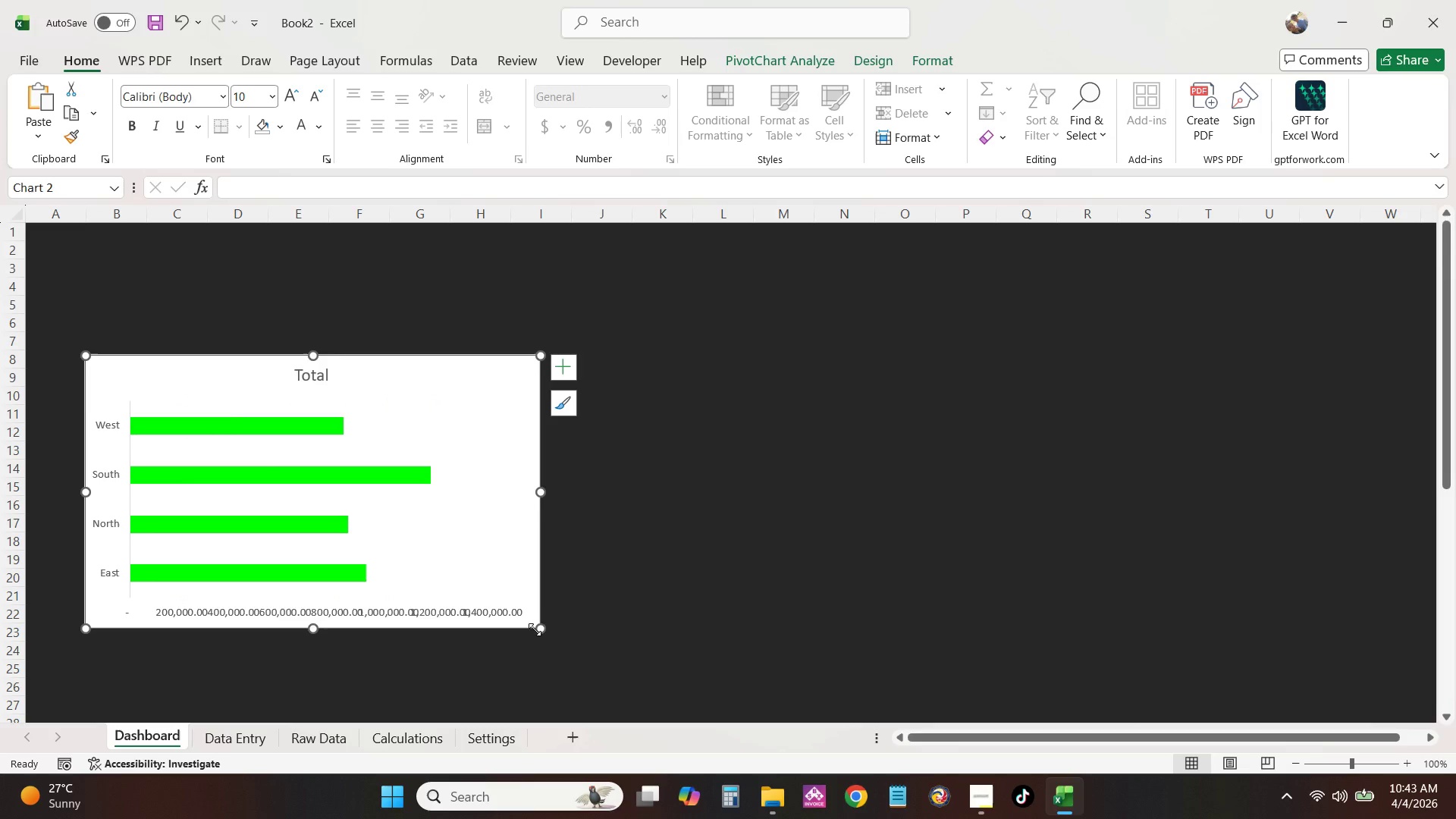 
left_click_drag(start_coordinate=[536, 629], to_coordinate=[610, 675])
 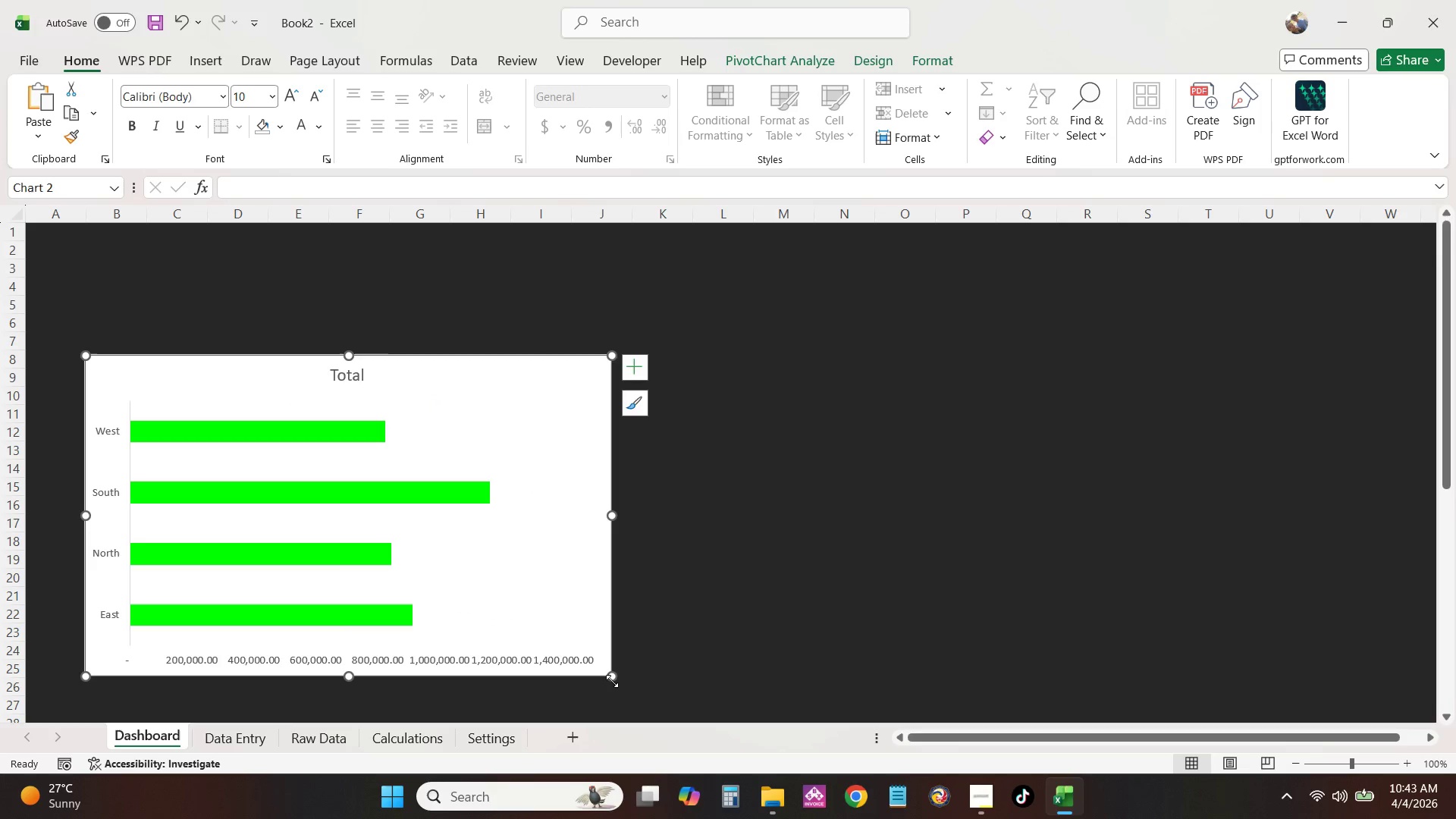 
left_click_drag(start_coordinate=[610, 682], to_coordinate=[647, 698])
 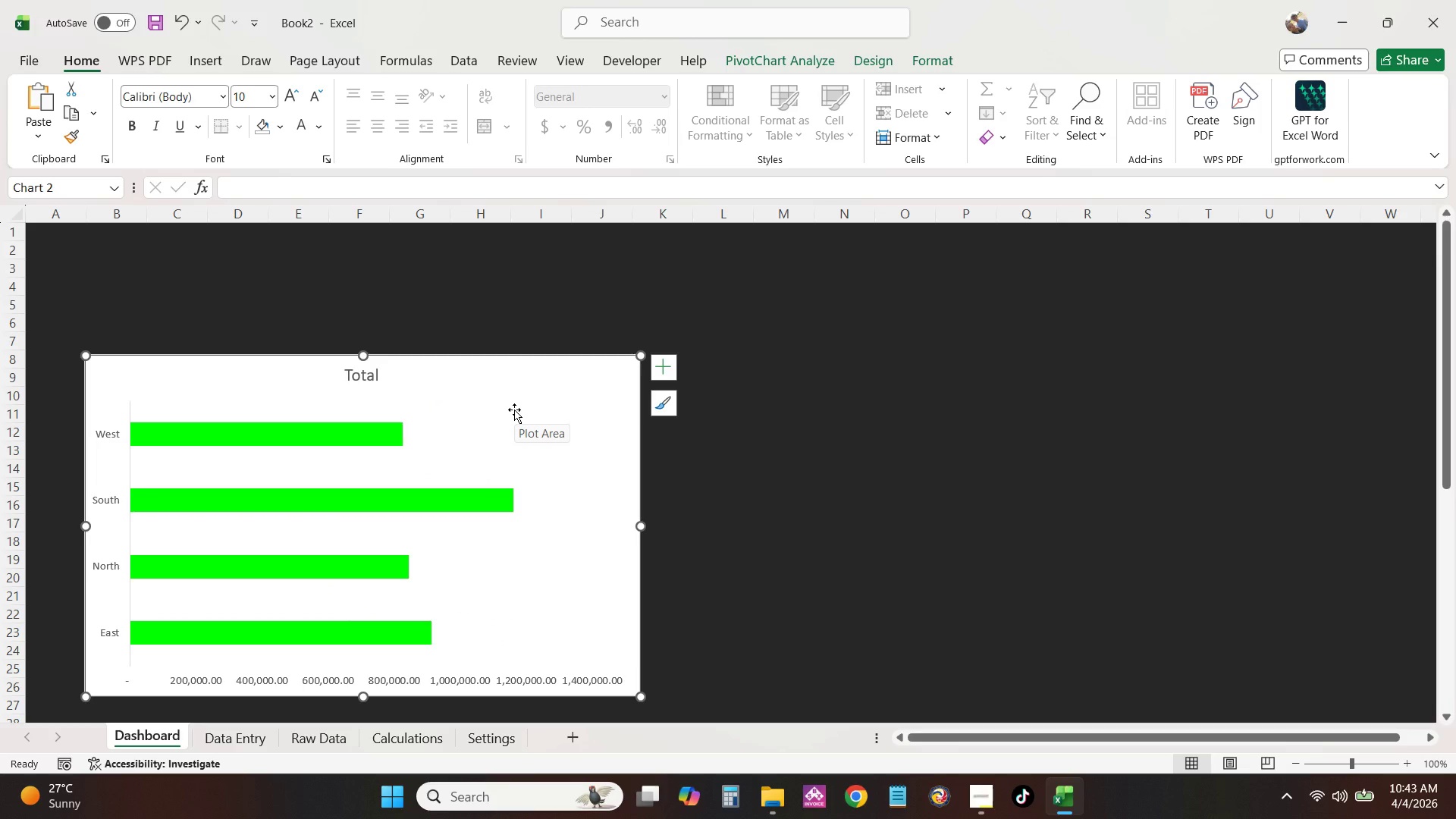 
left_click([378, 378])
 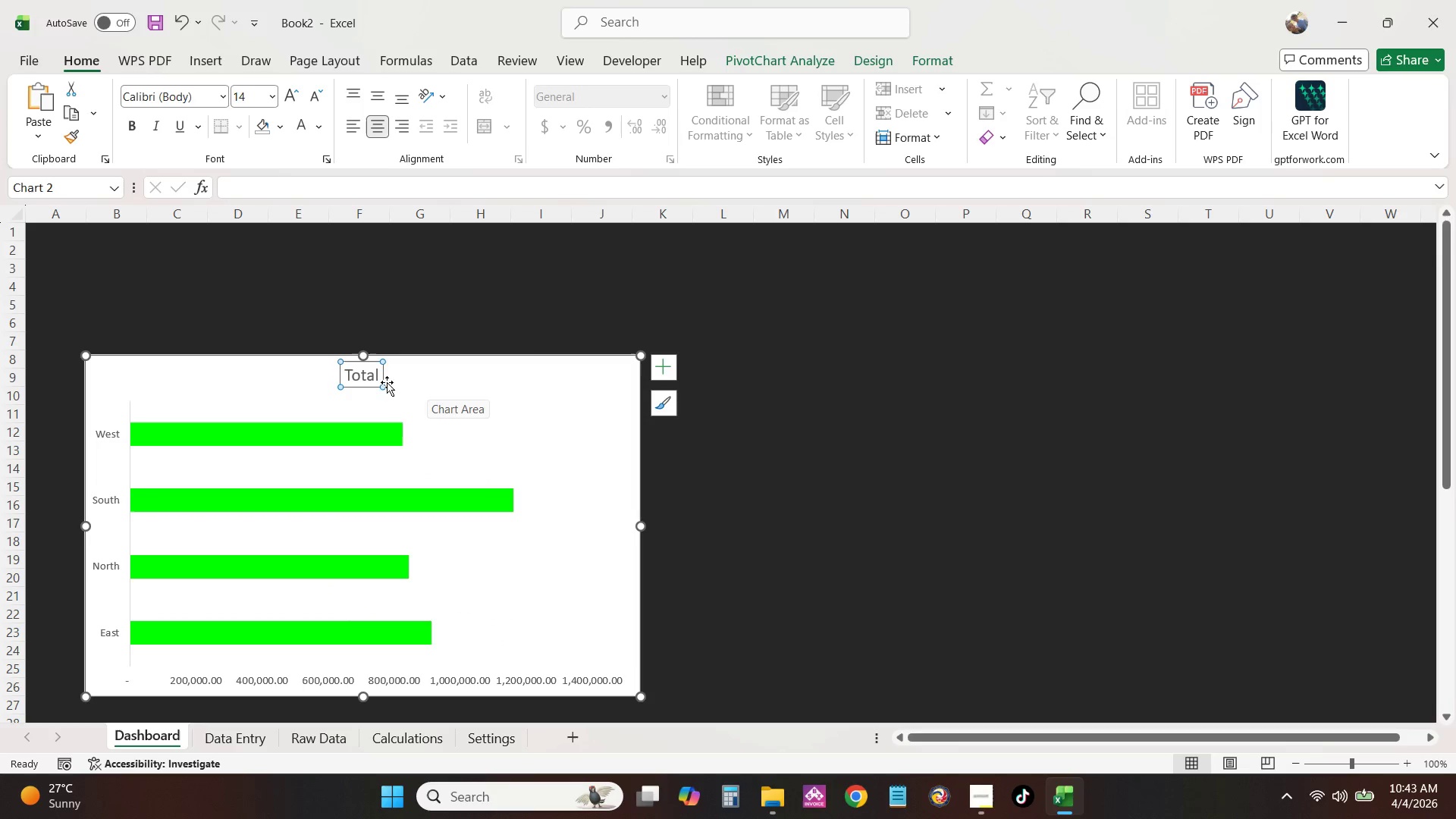 
double_click([370, 377])
 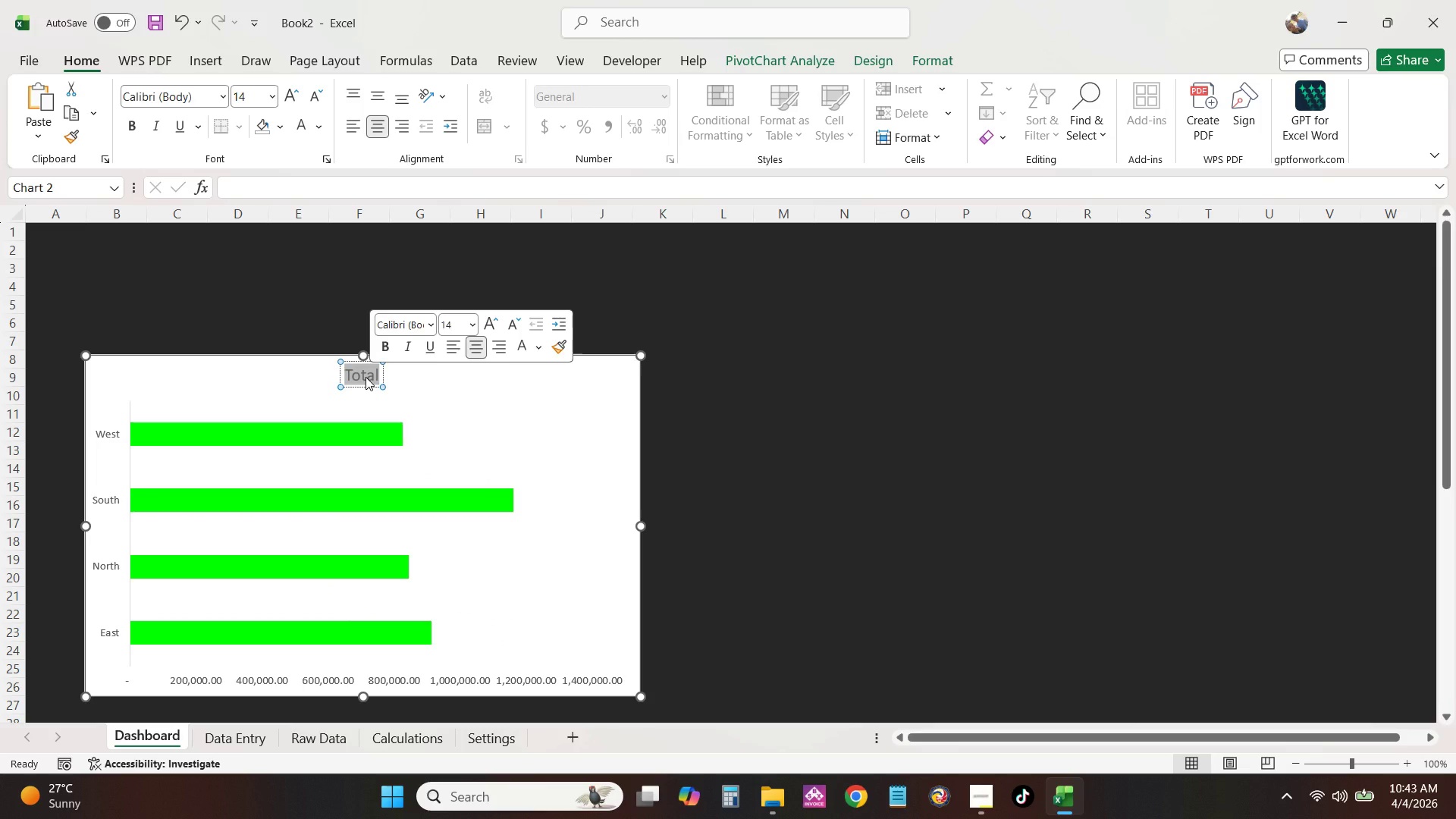 
wait(9.94)
 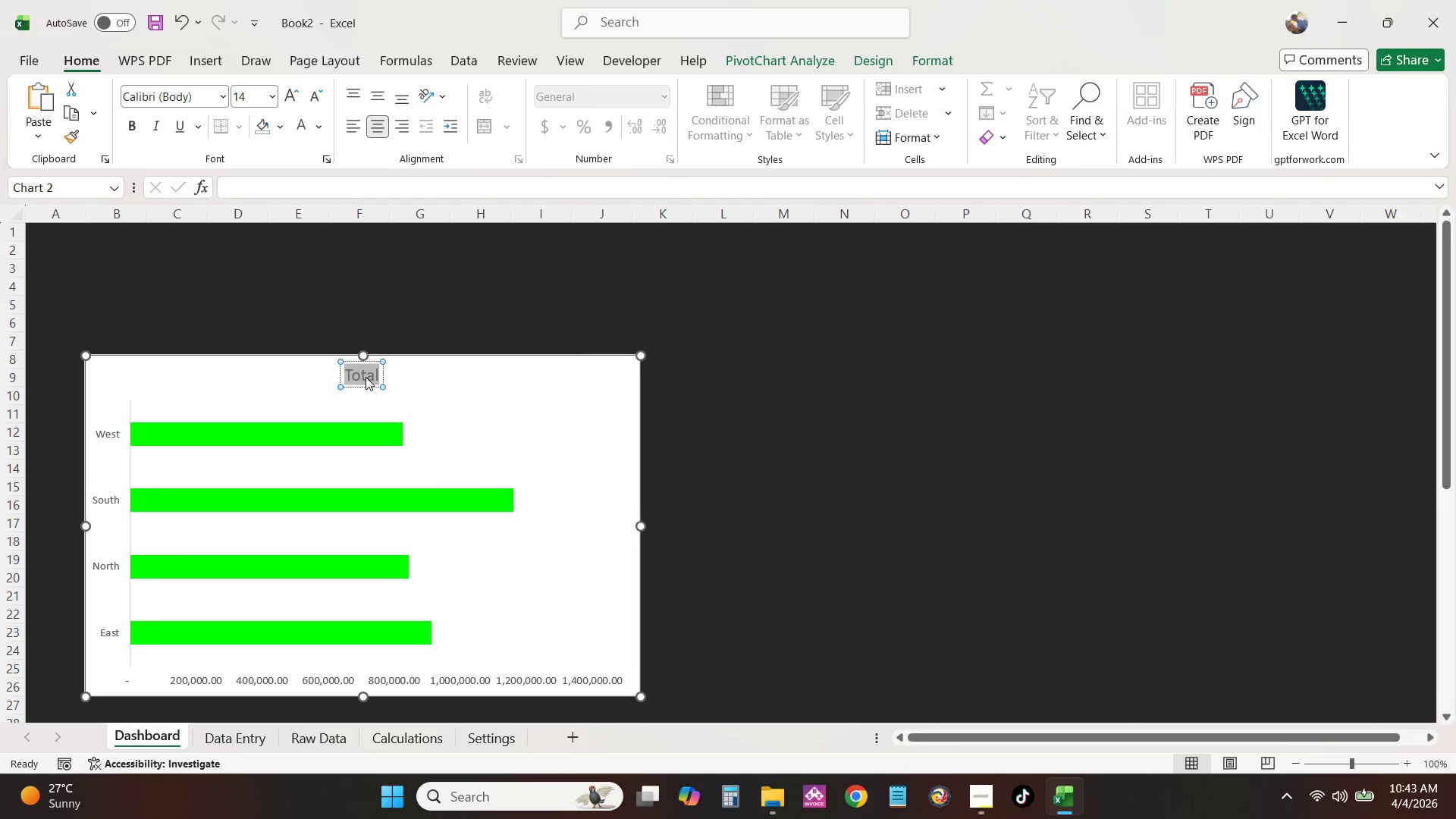 
type(rE)
key(Backspace)
key(Backspace)
type(Regional;)
key(Backspace)
type( Carbon Offset)
 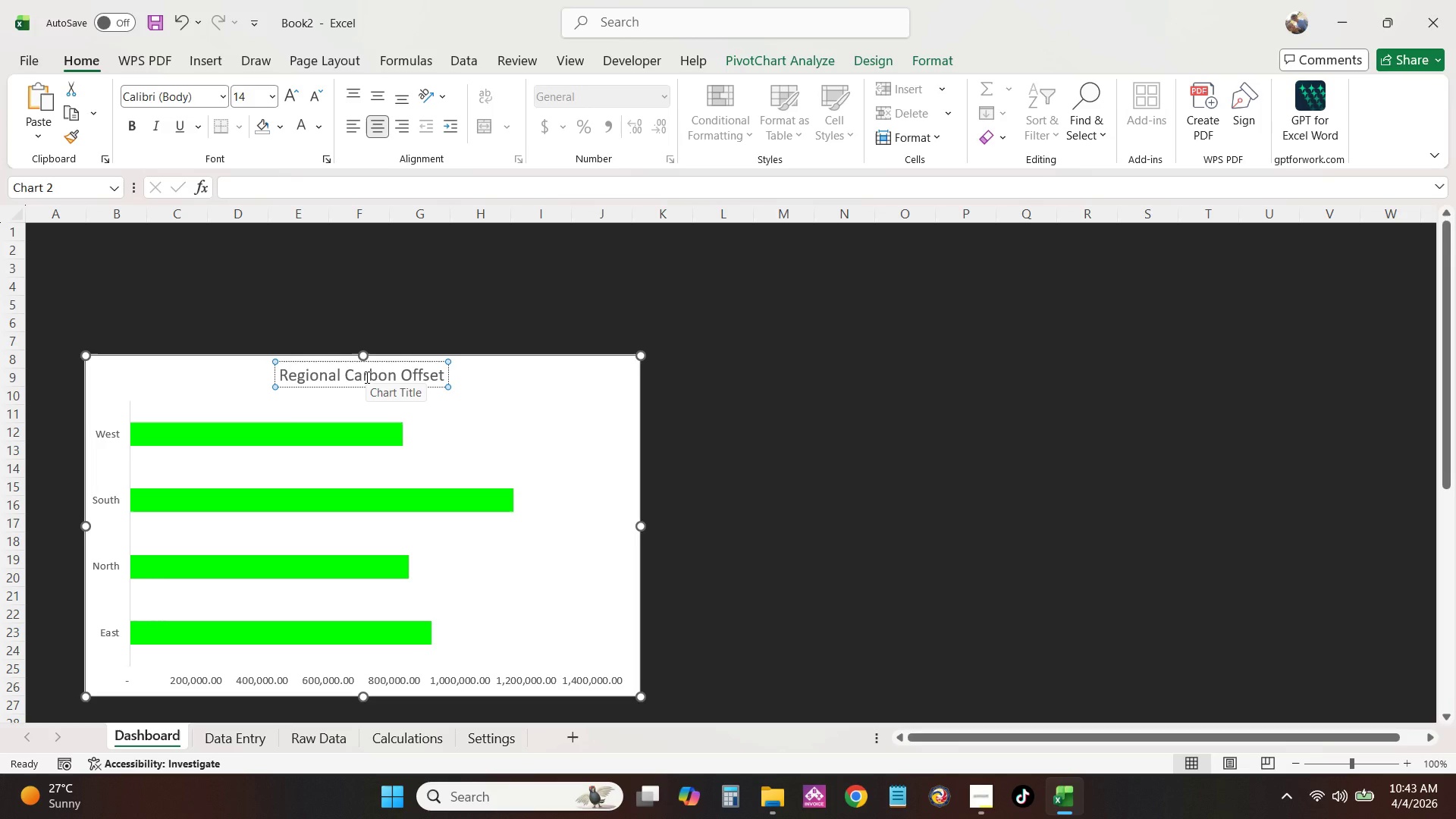 
double_click([358, 375])
 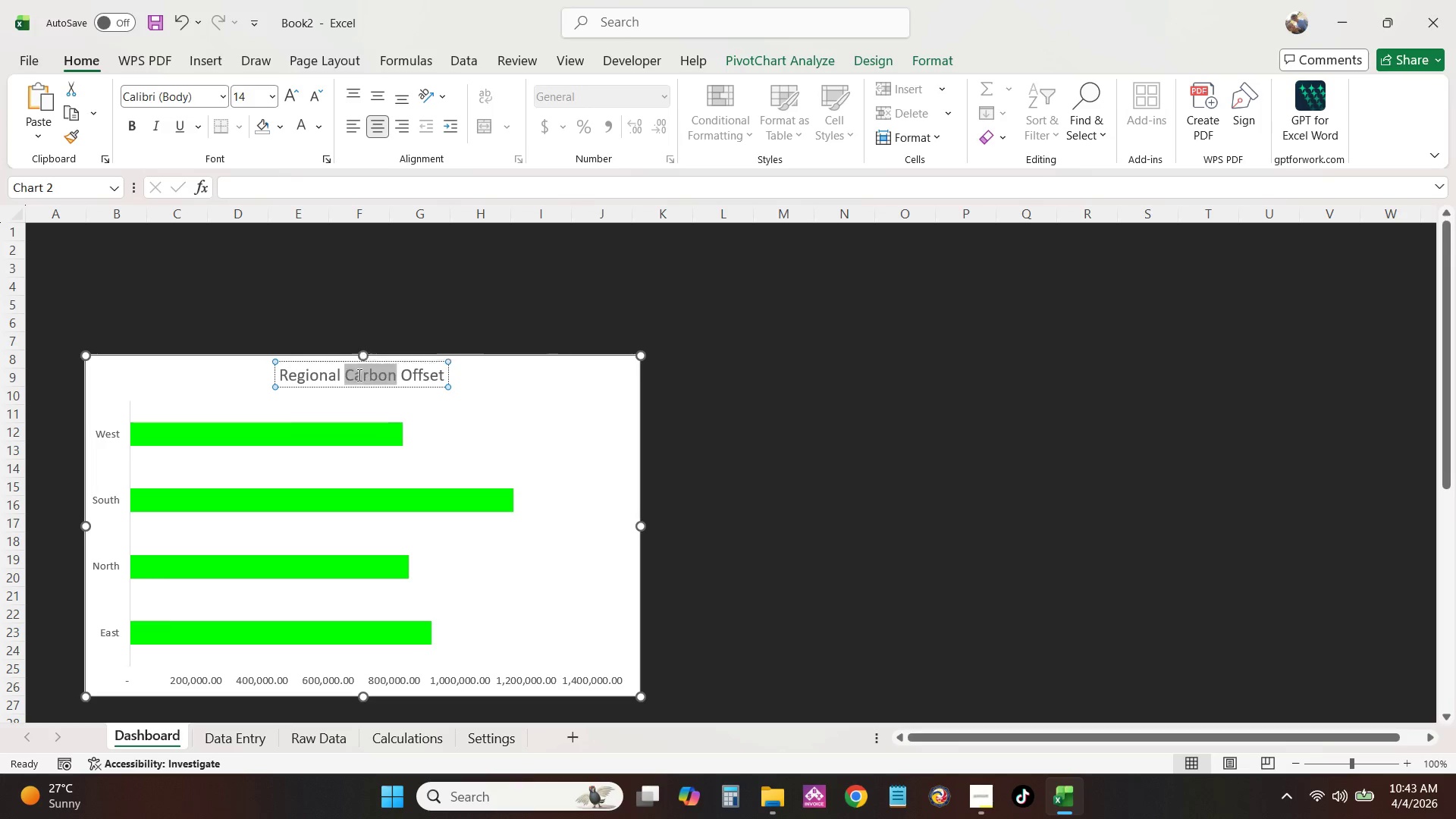 
triple_click([358, 375])
 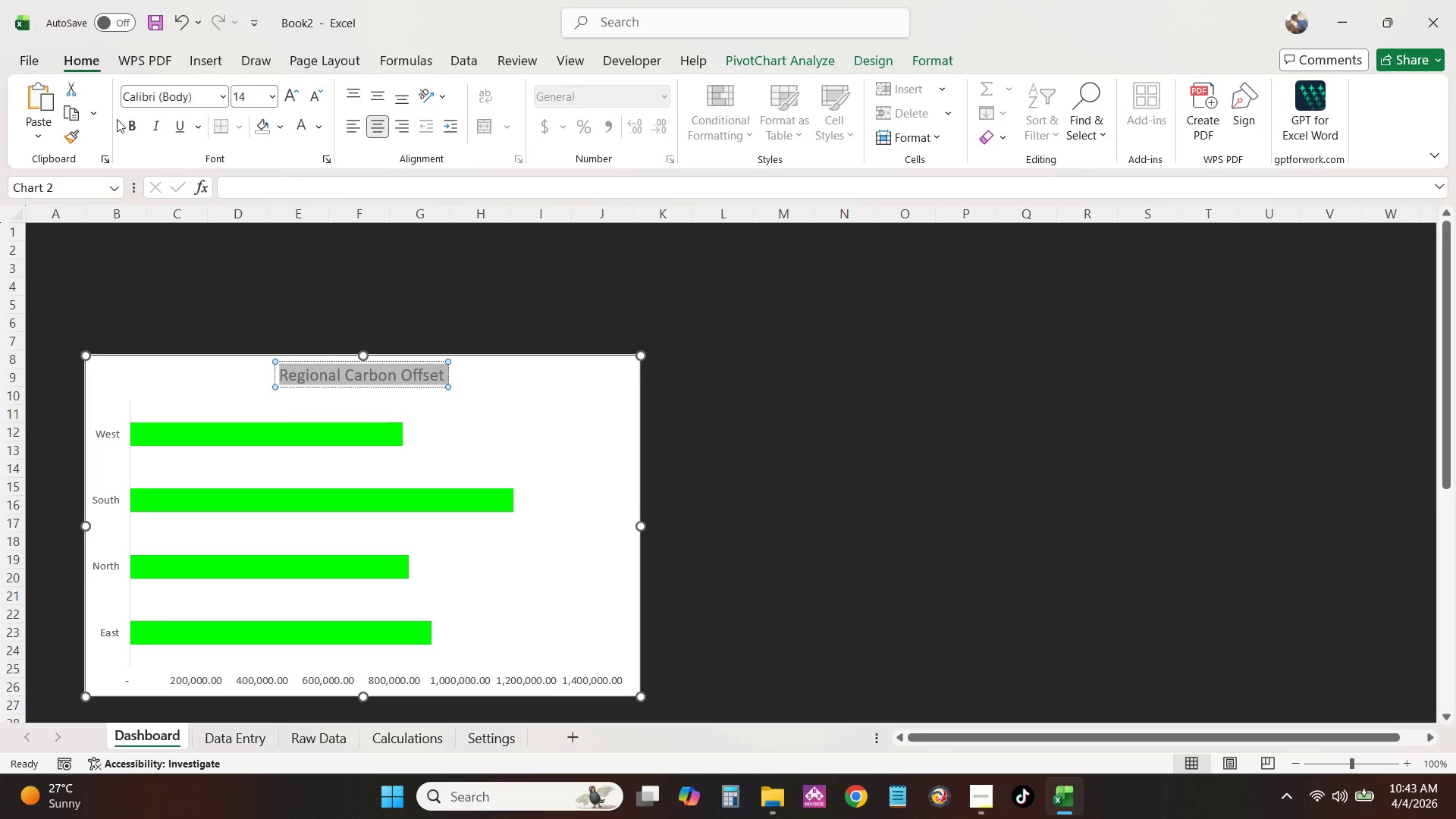 
left_click([125, 124])
 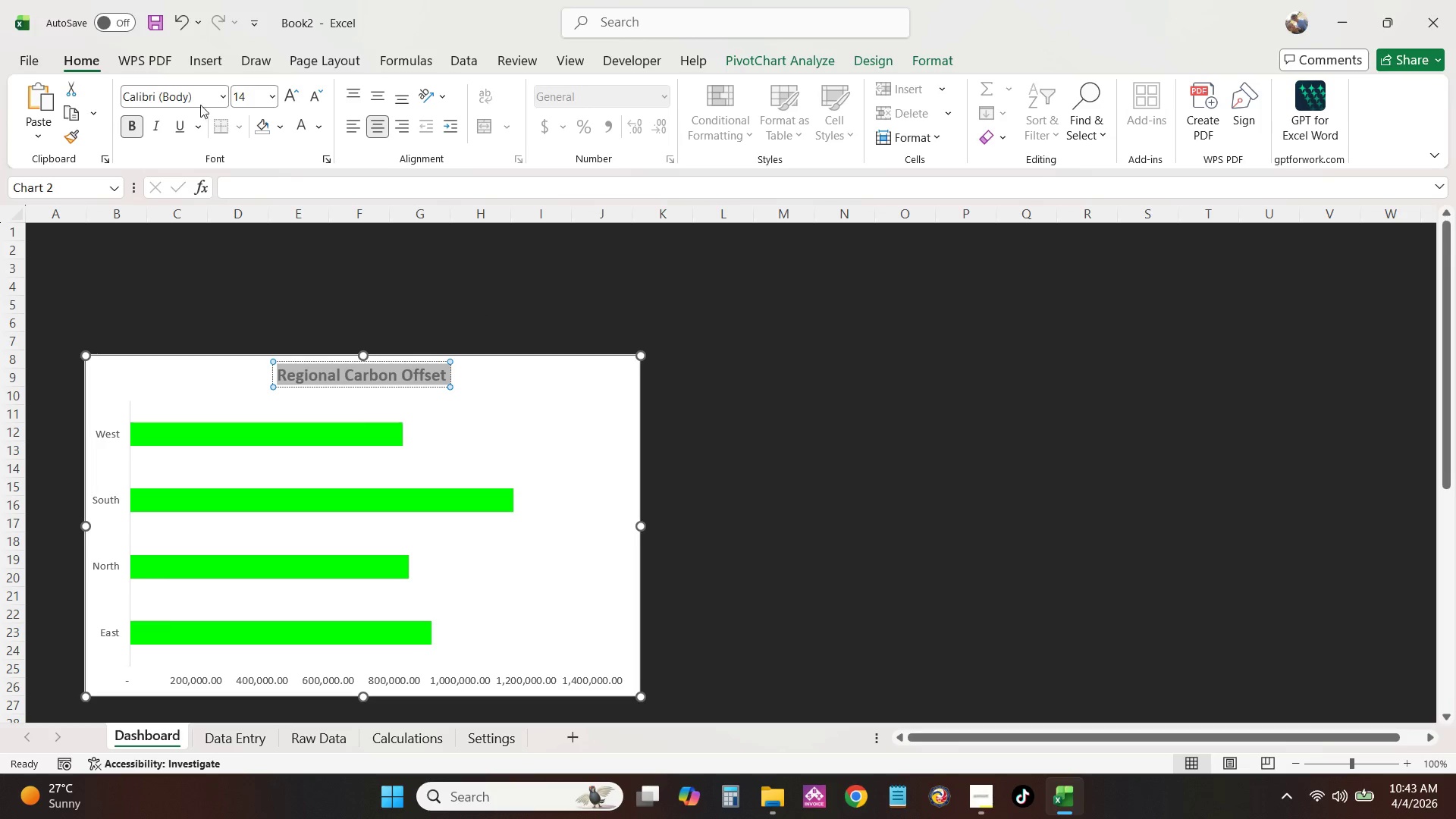 
left_click([296, 125])
 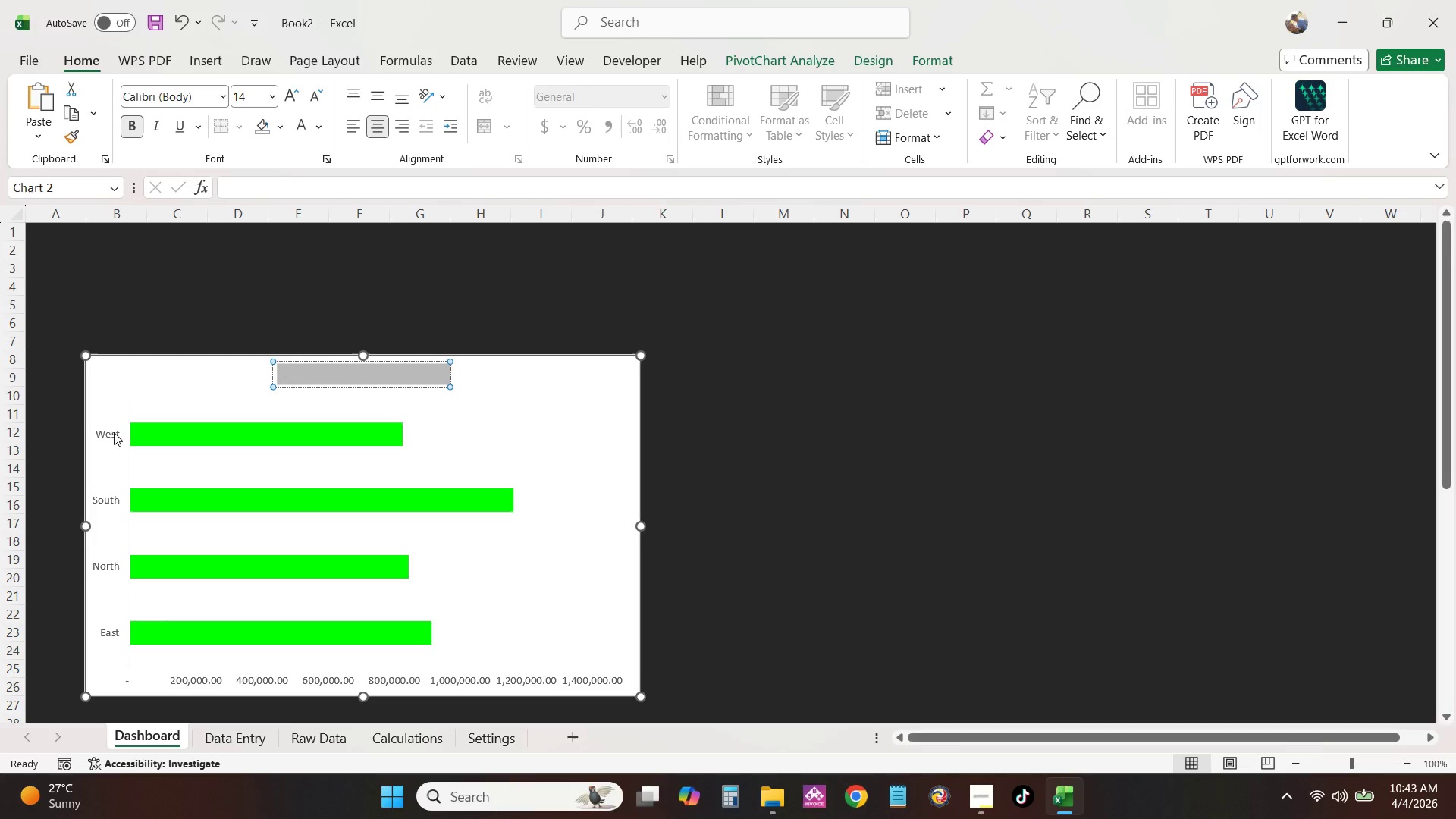 
left_click([569, 402])
 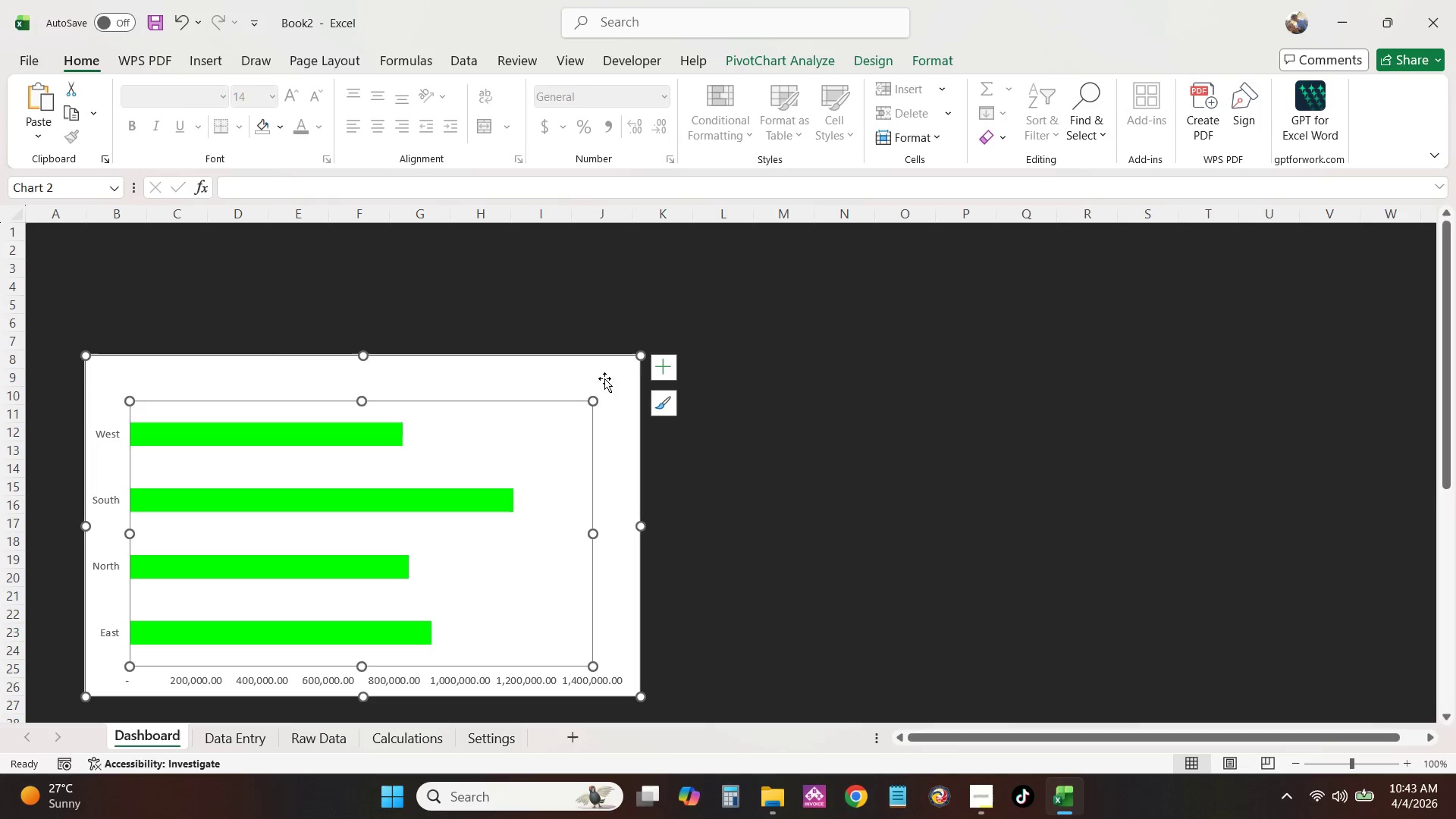 
left_click([615, 369])
 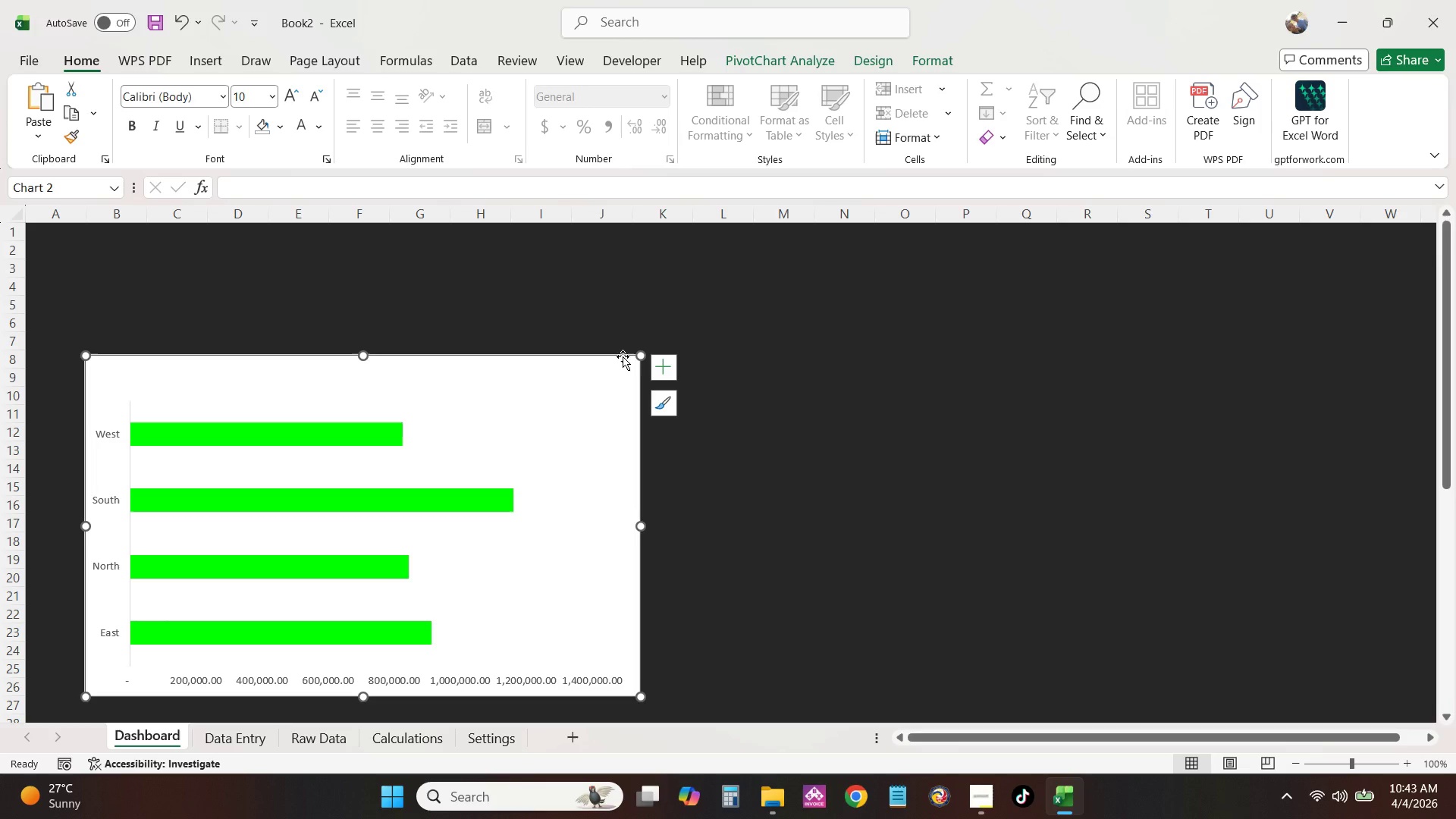 
left_click([623, 356])
 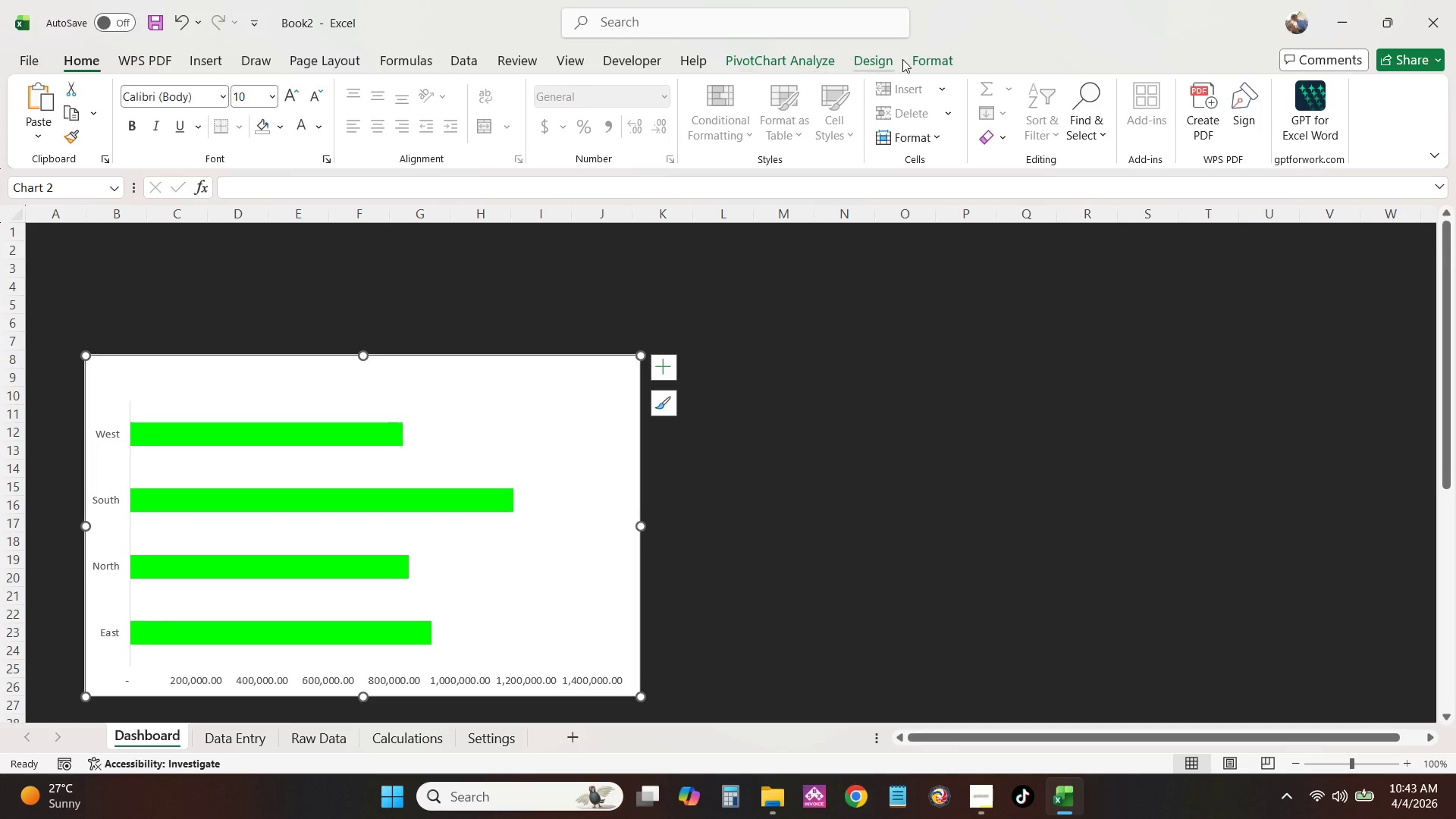 
left_click([926, 52])
 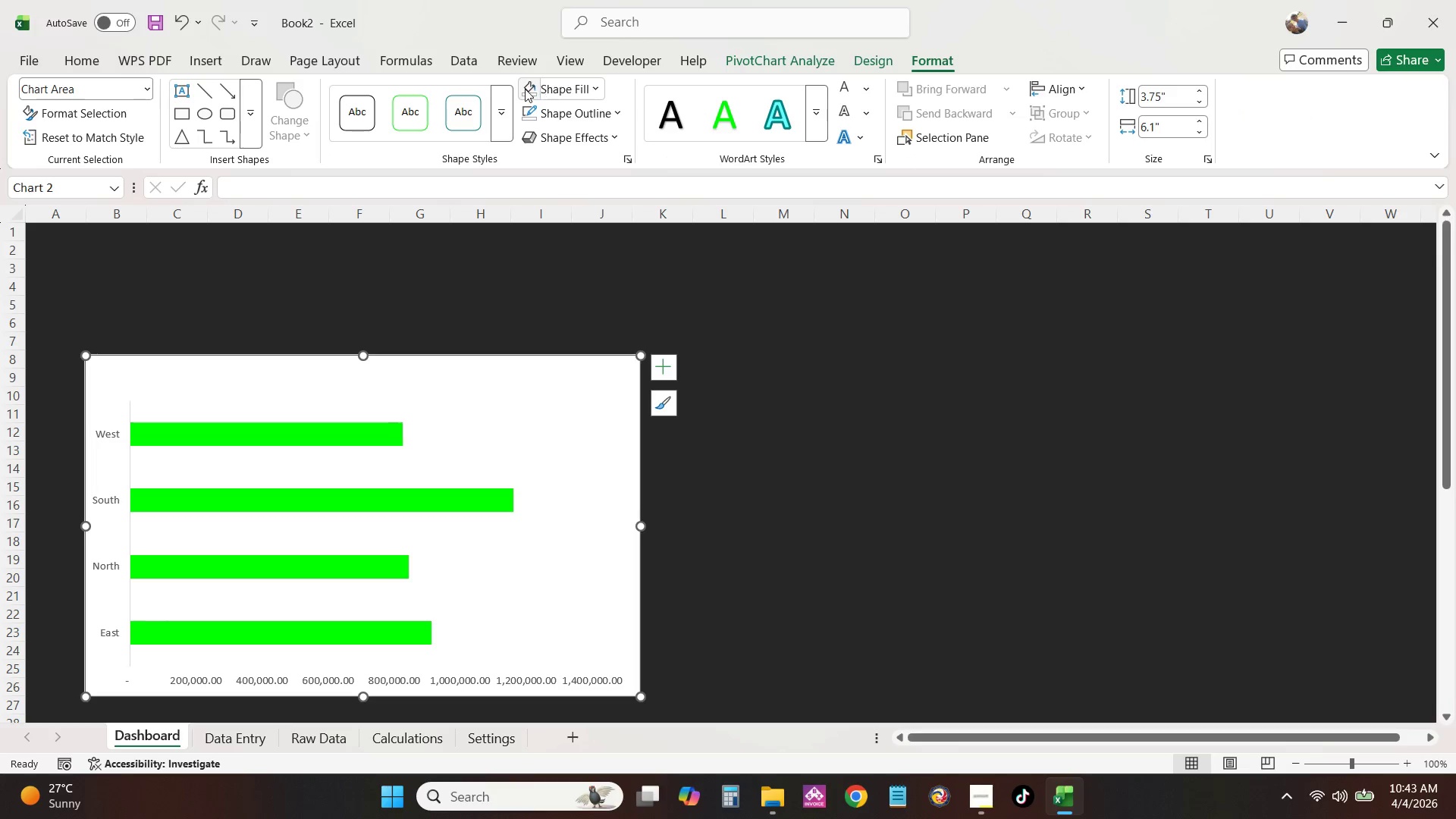 
double_click([522, 120])
 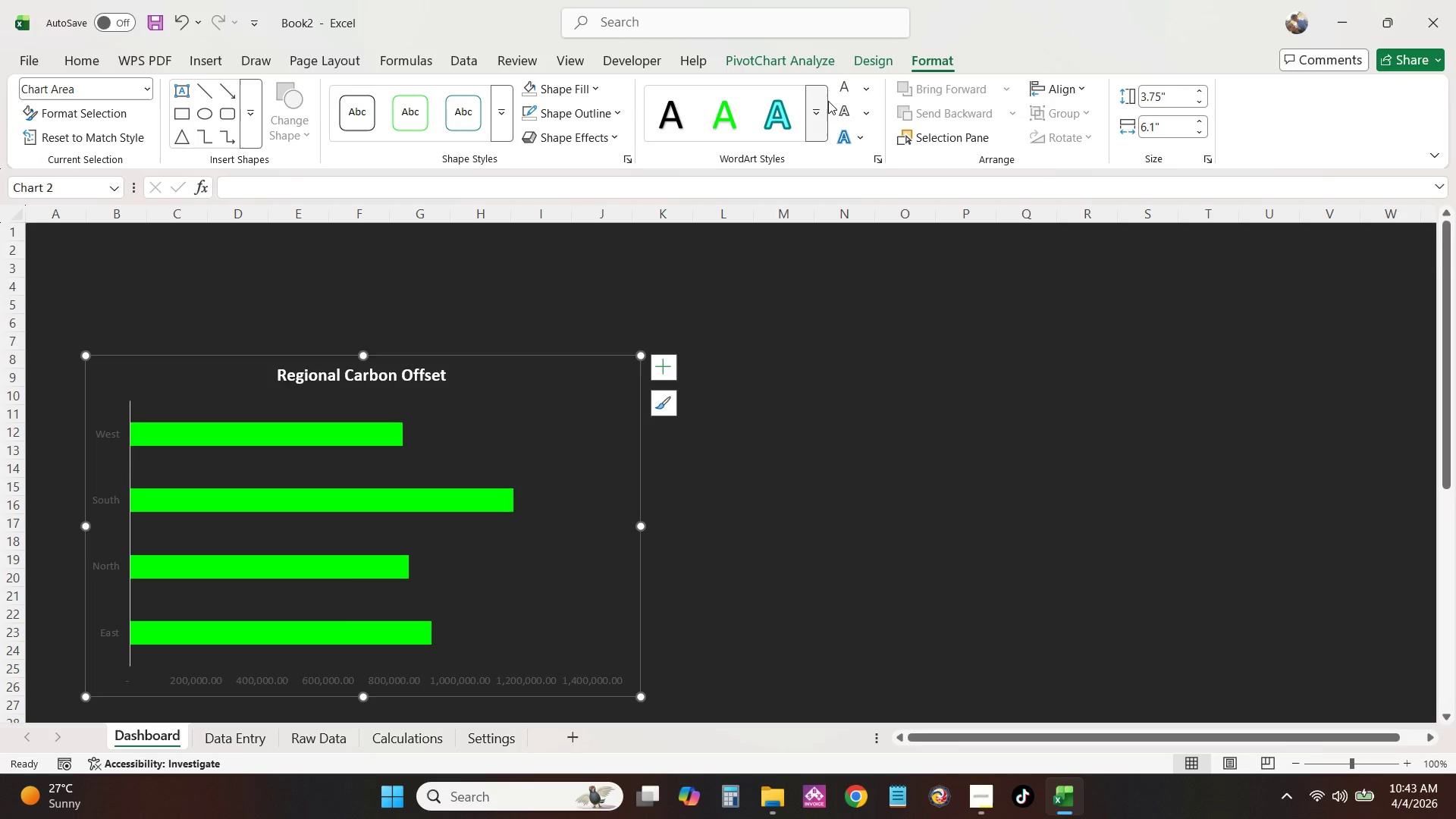 
left_click([839, 89])
 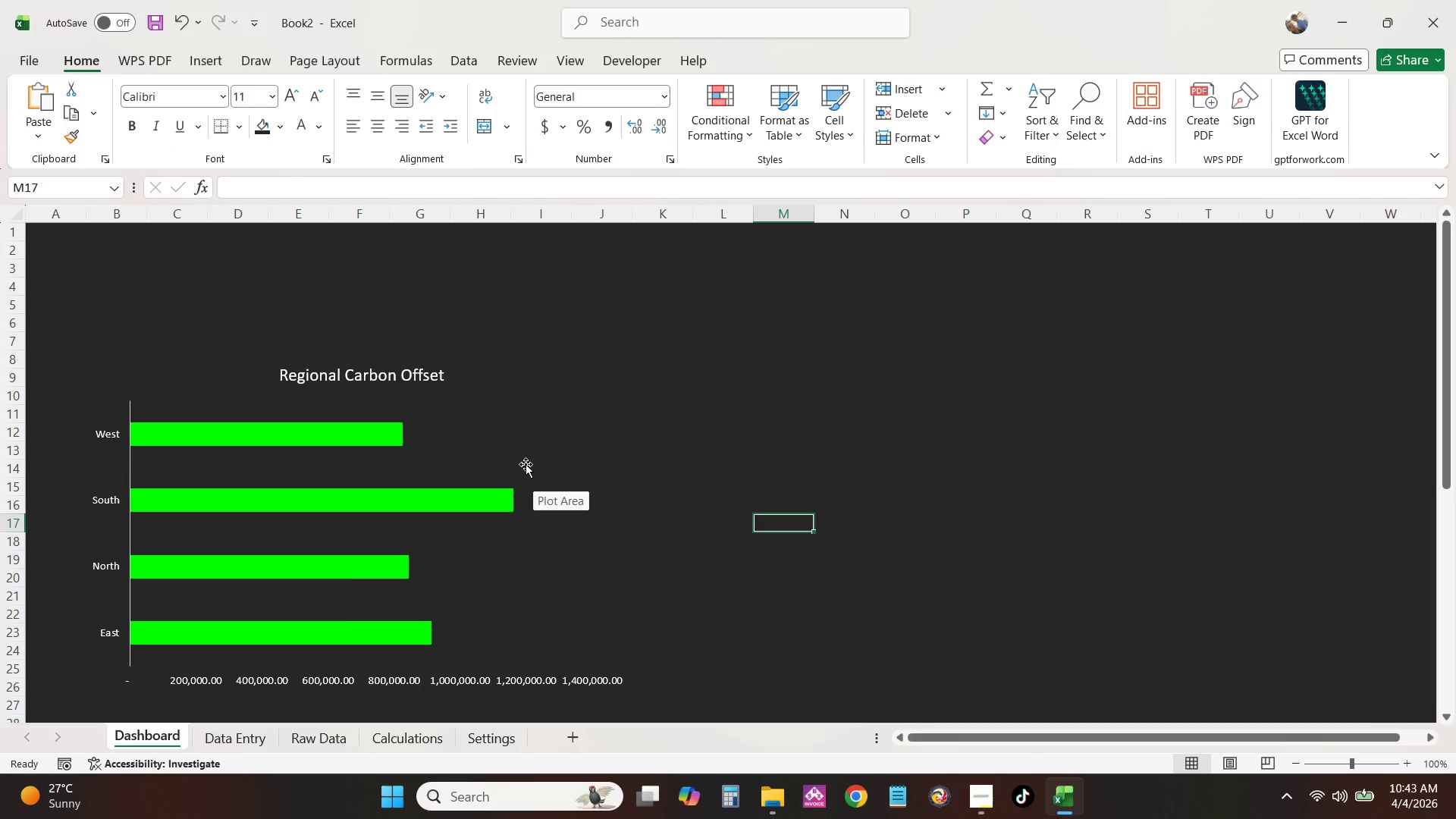 
wait(14.22)
 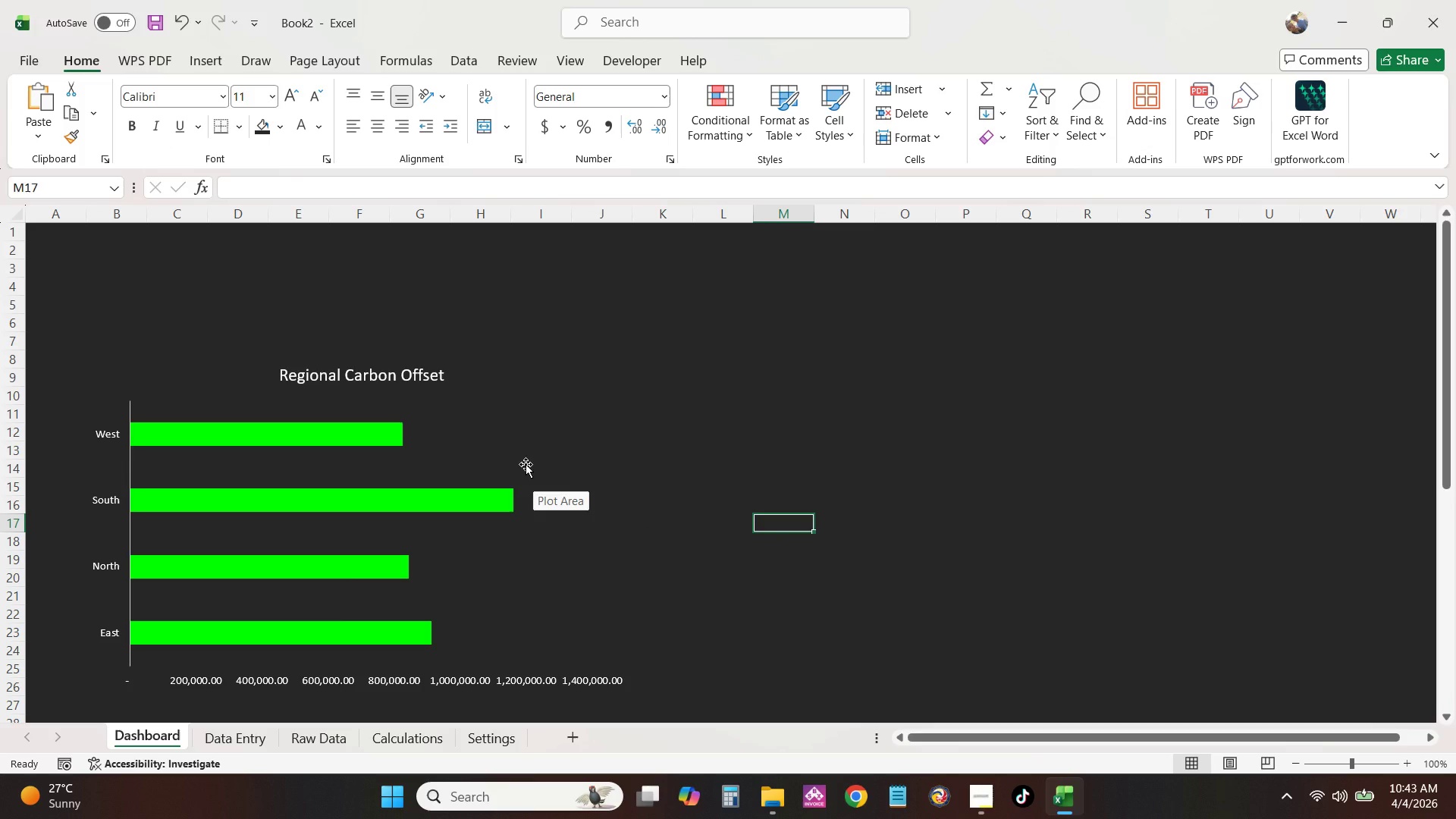 
left_click([416, 730])
 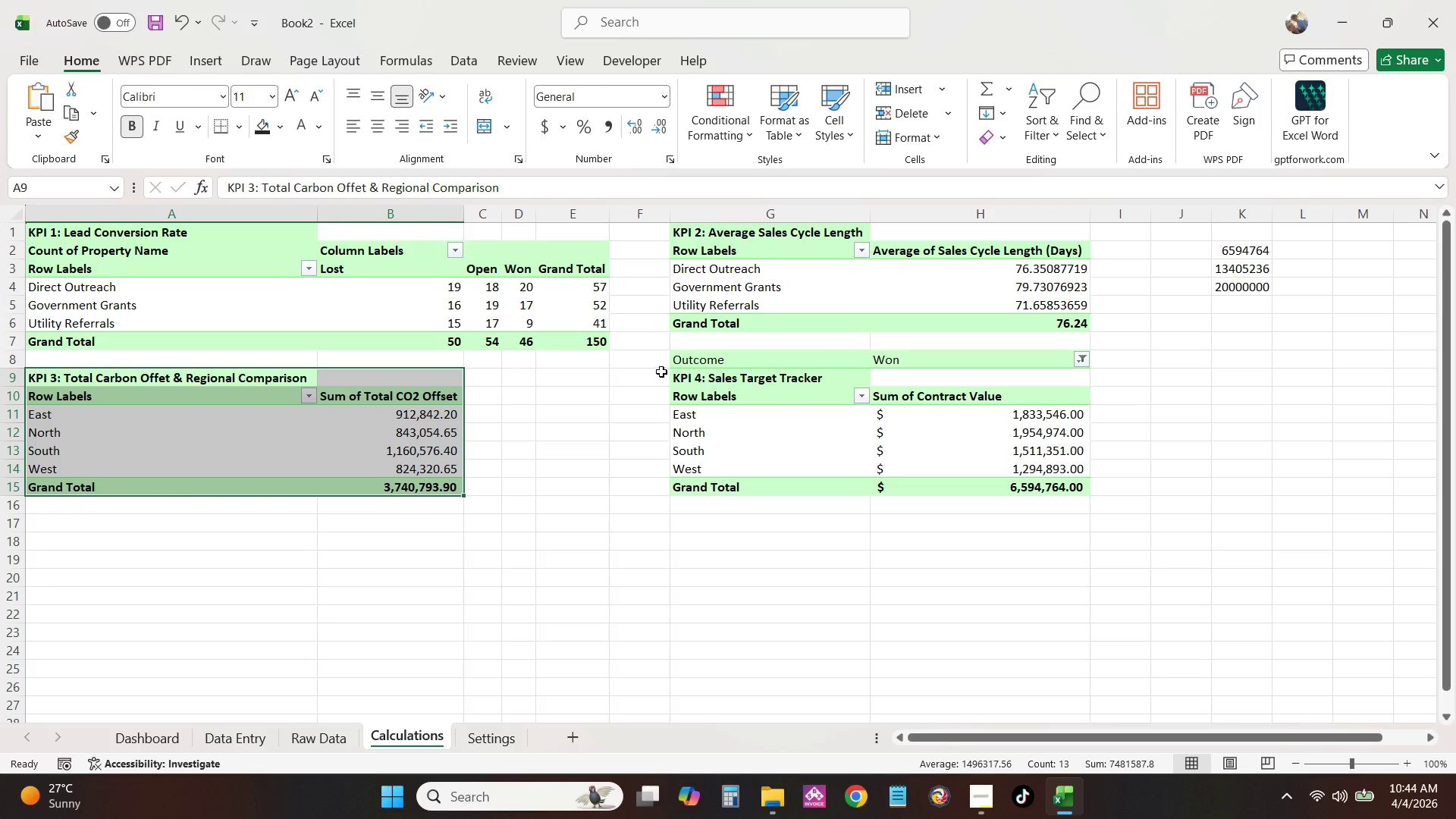 
left_click_drag(start_coordinate=[1219, 252], to_coordinate=[1222, 278])
 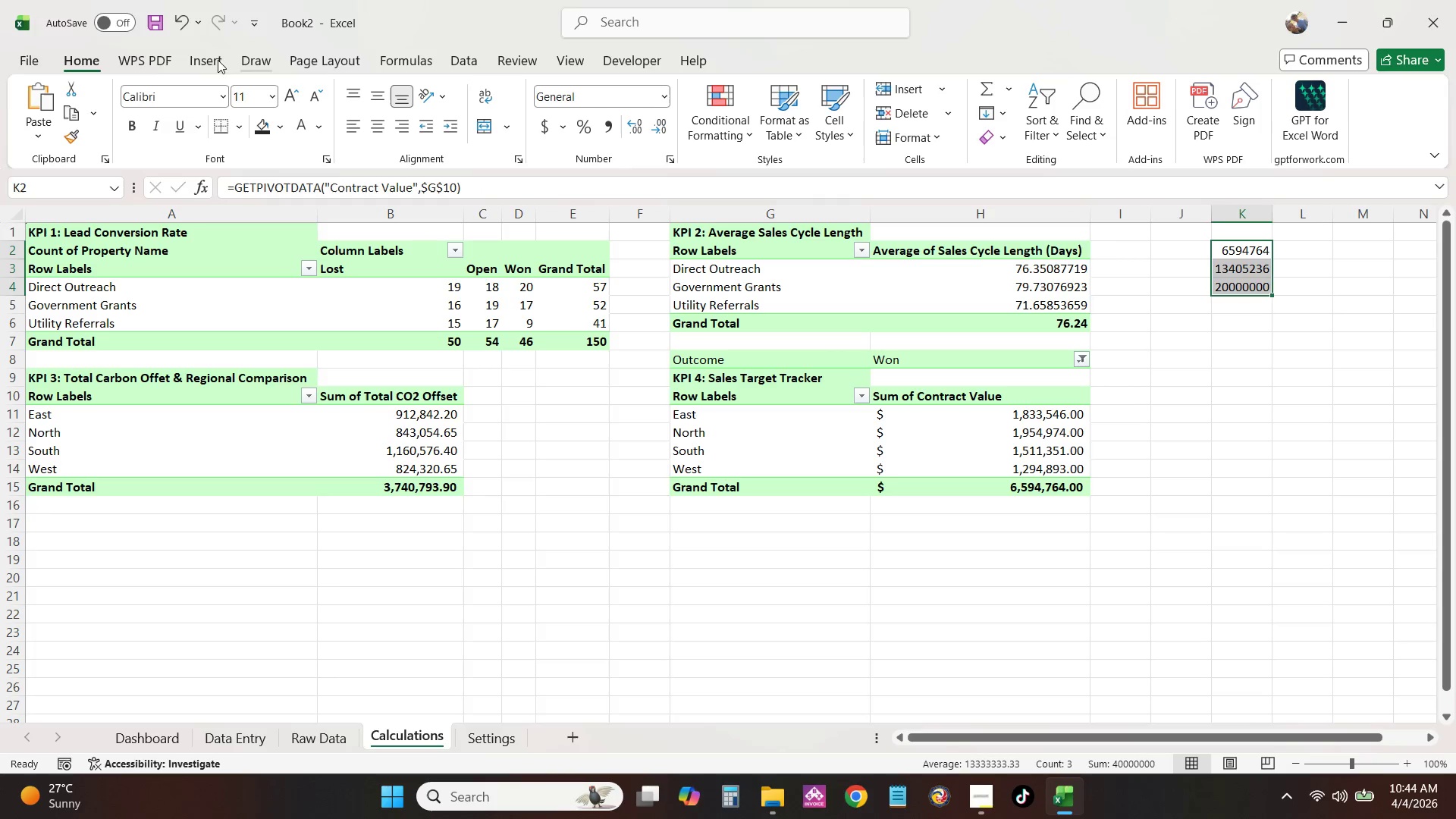 
left_click([196, 49])
 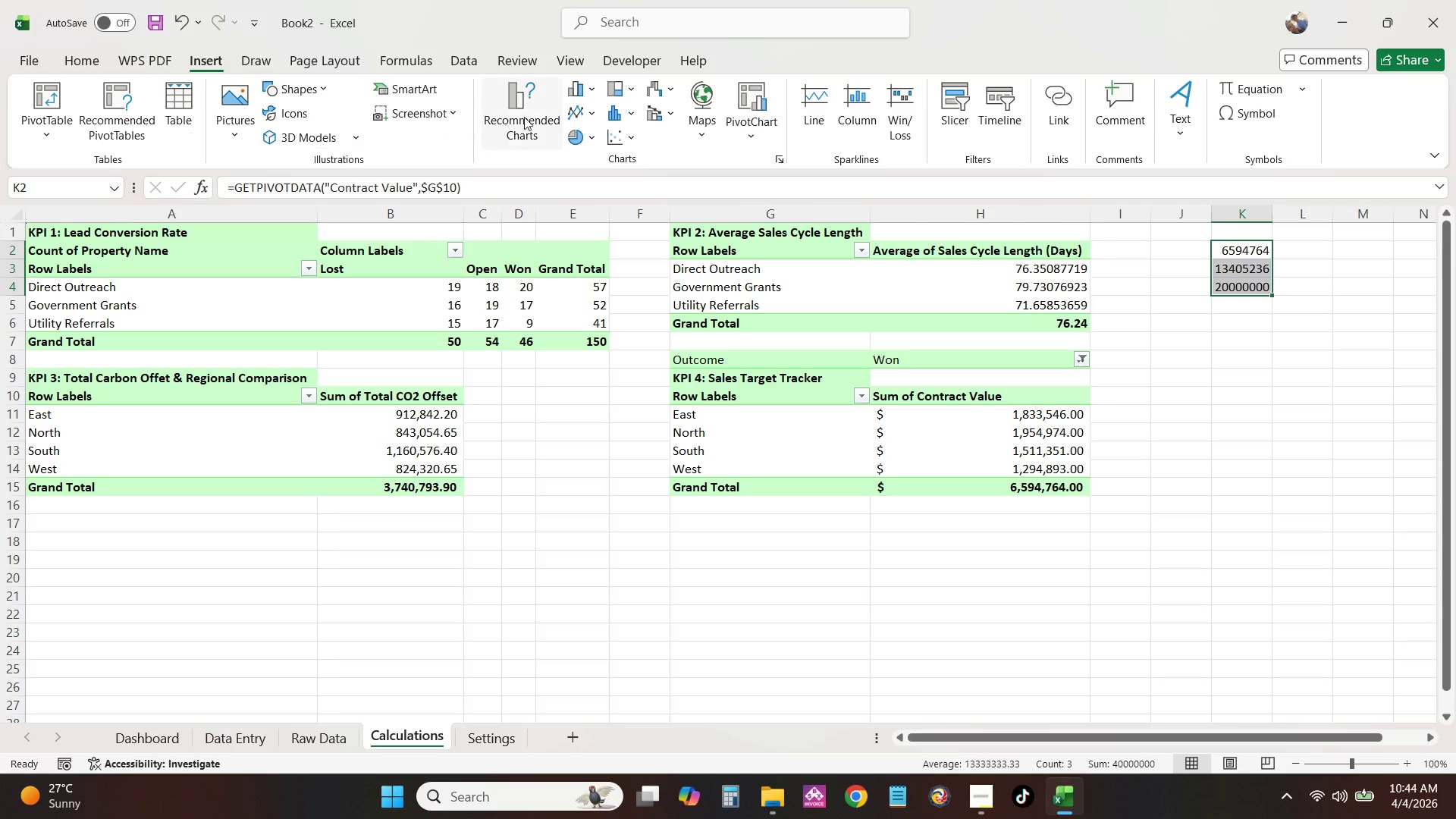 
left_click([526, 100])
 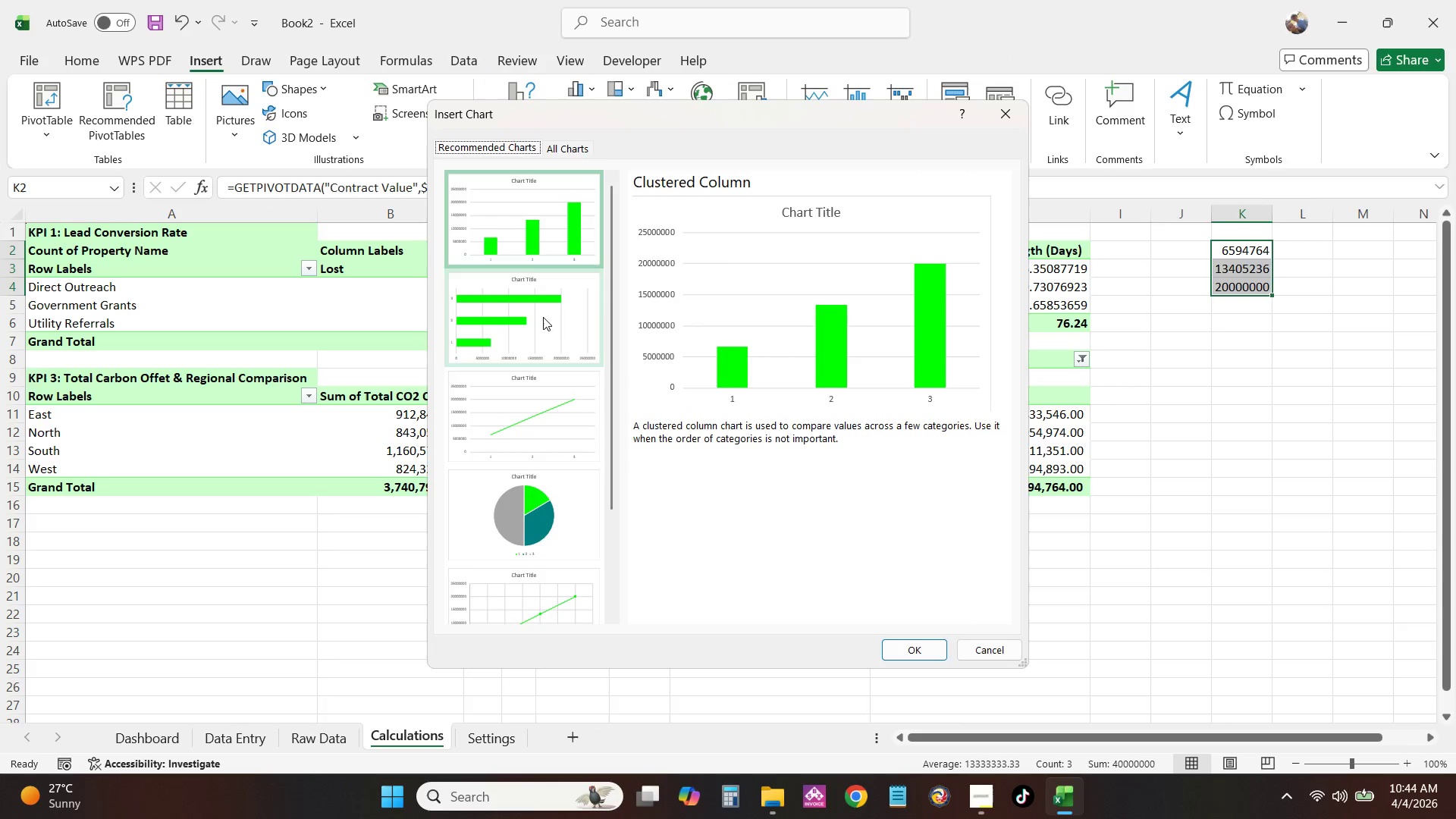 
left_click([567, 145])
 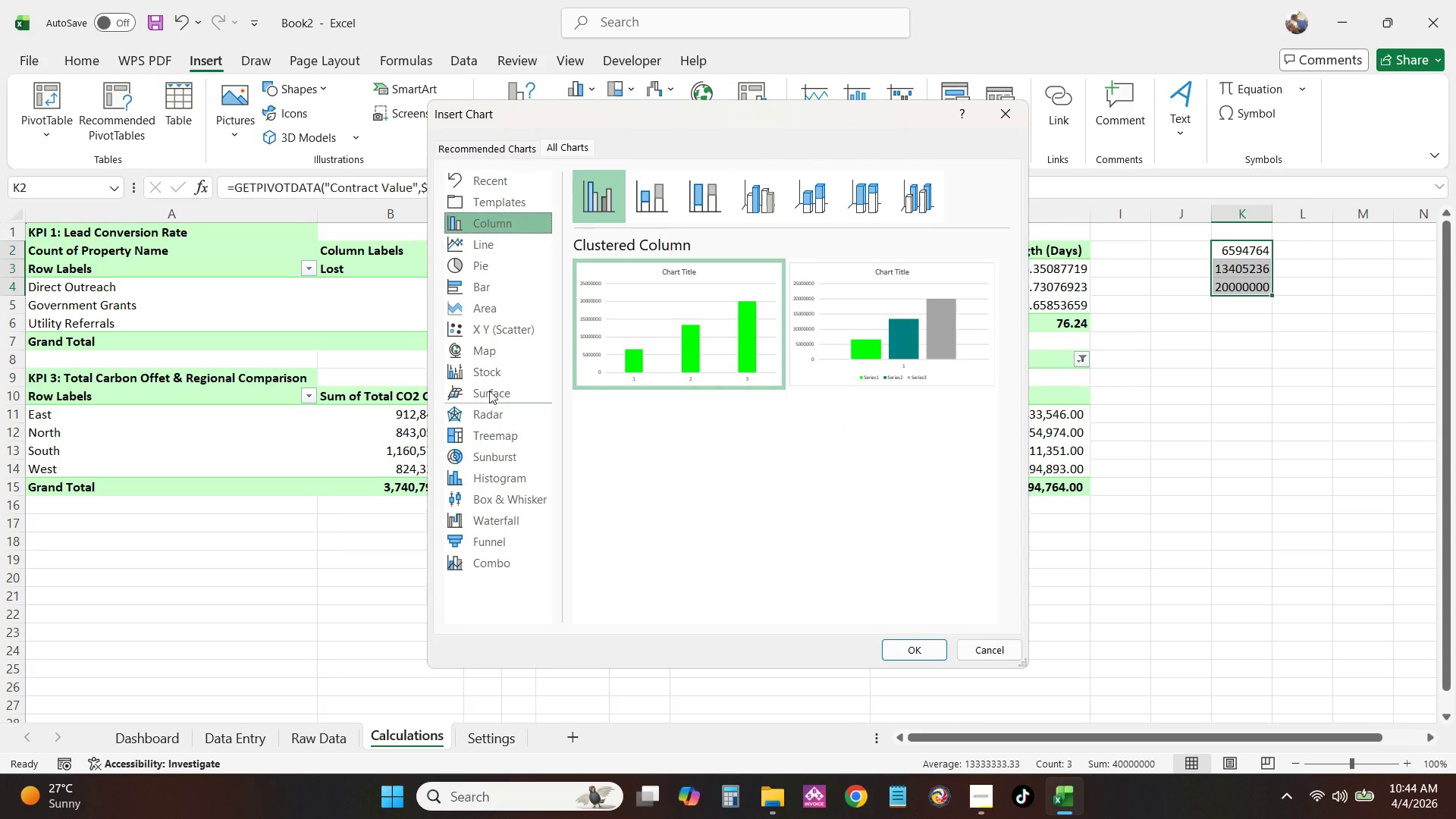 
left_click([493, 269])
 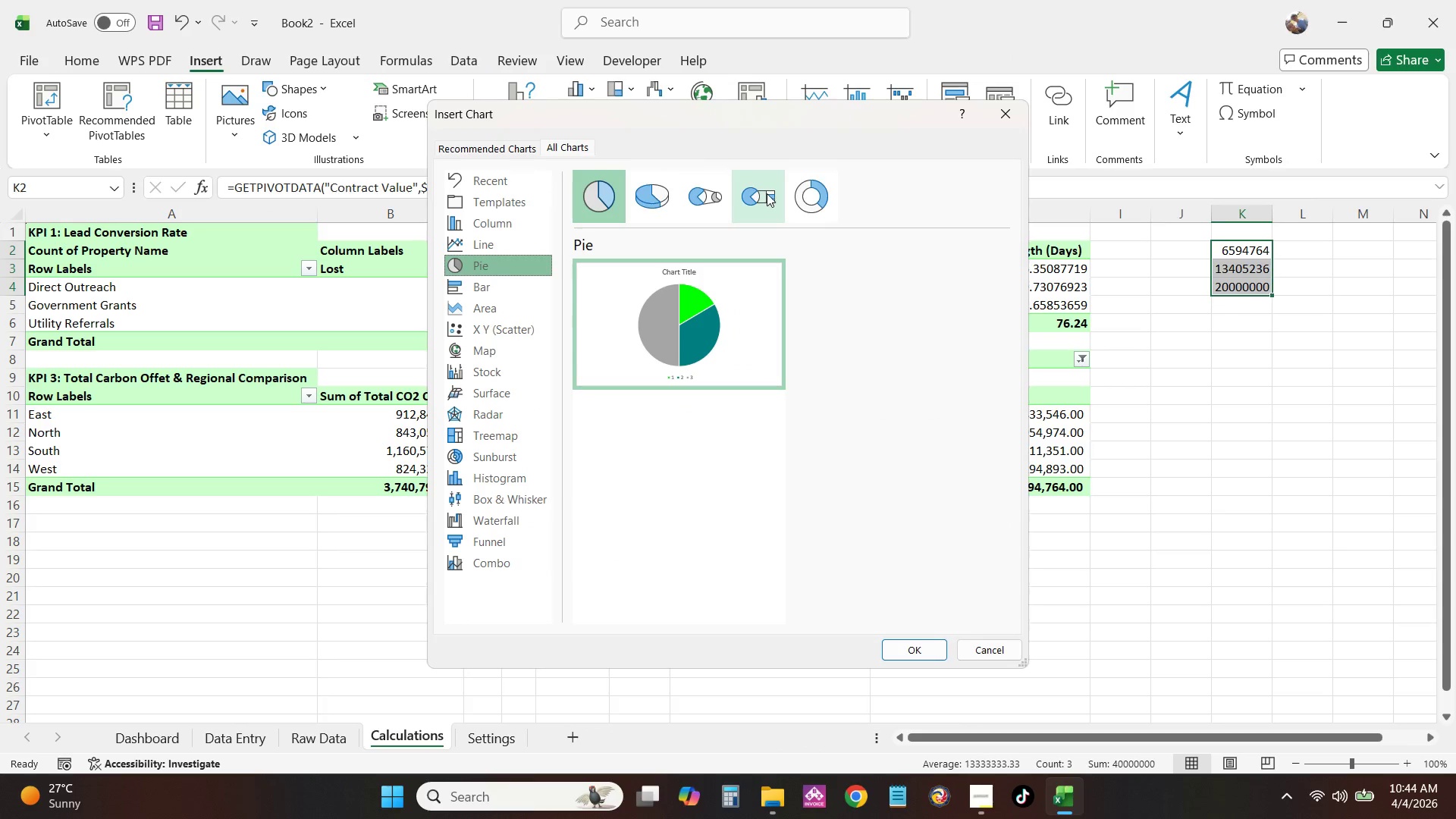 
left_click([811, 190])
 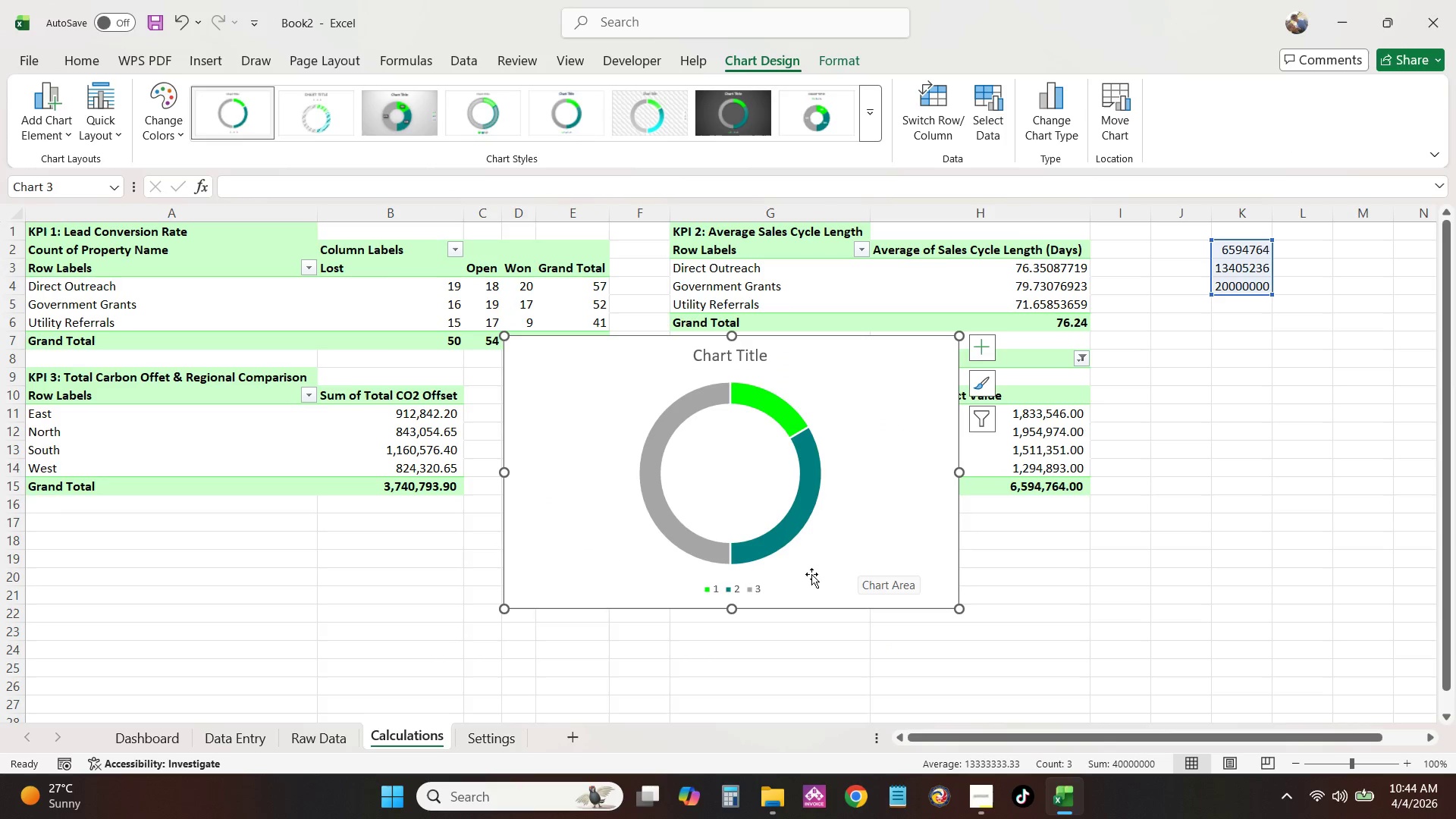 
key(Control+X)
 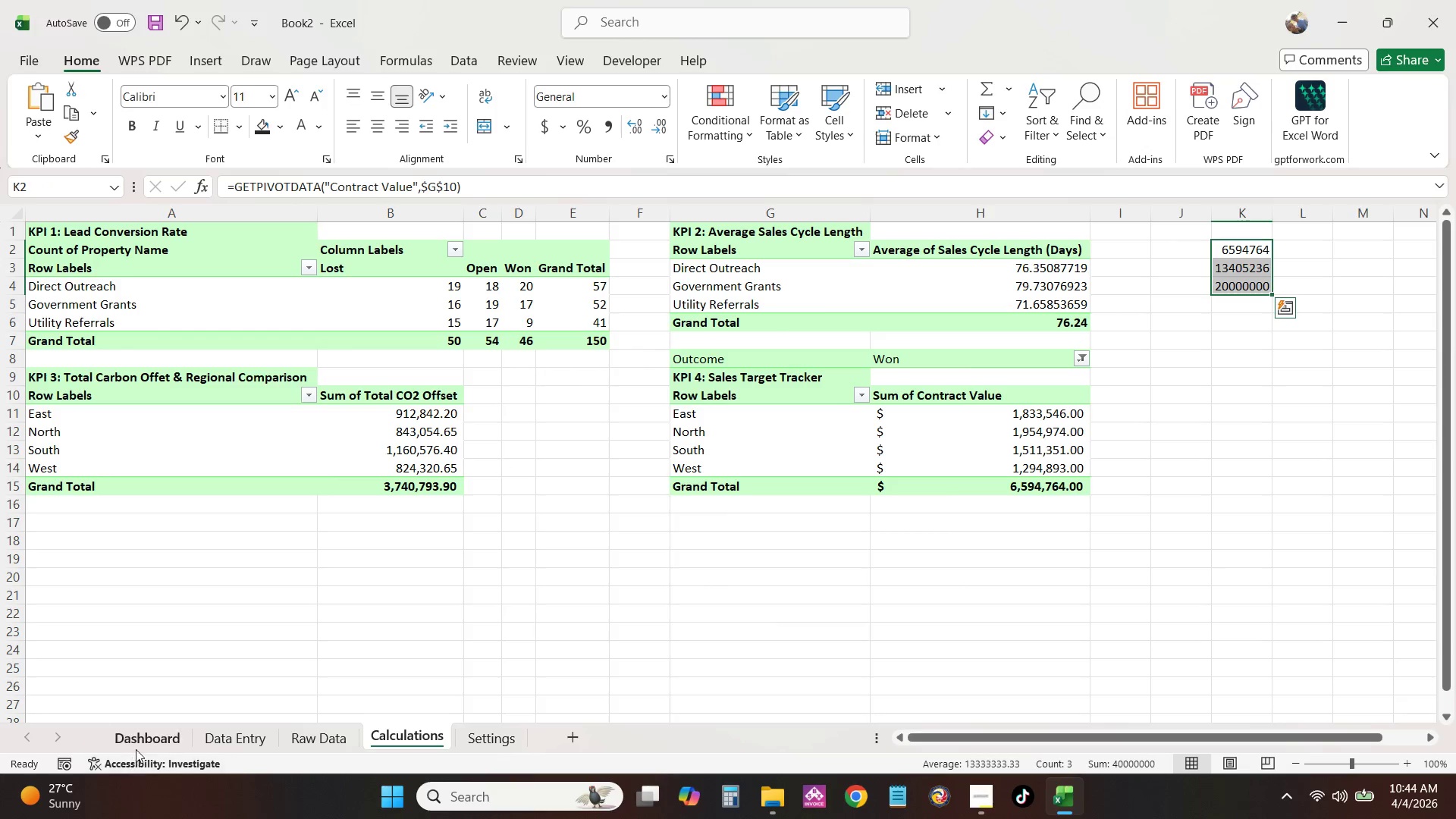 
left_click([136, 749])
 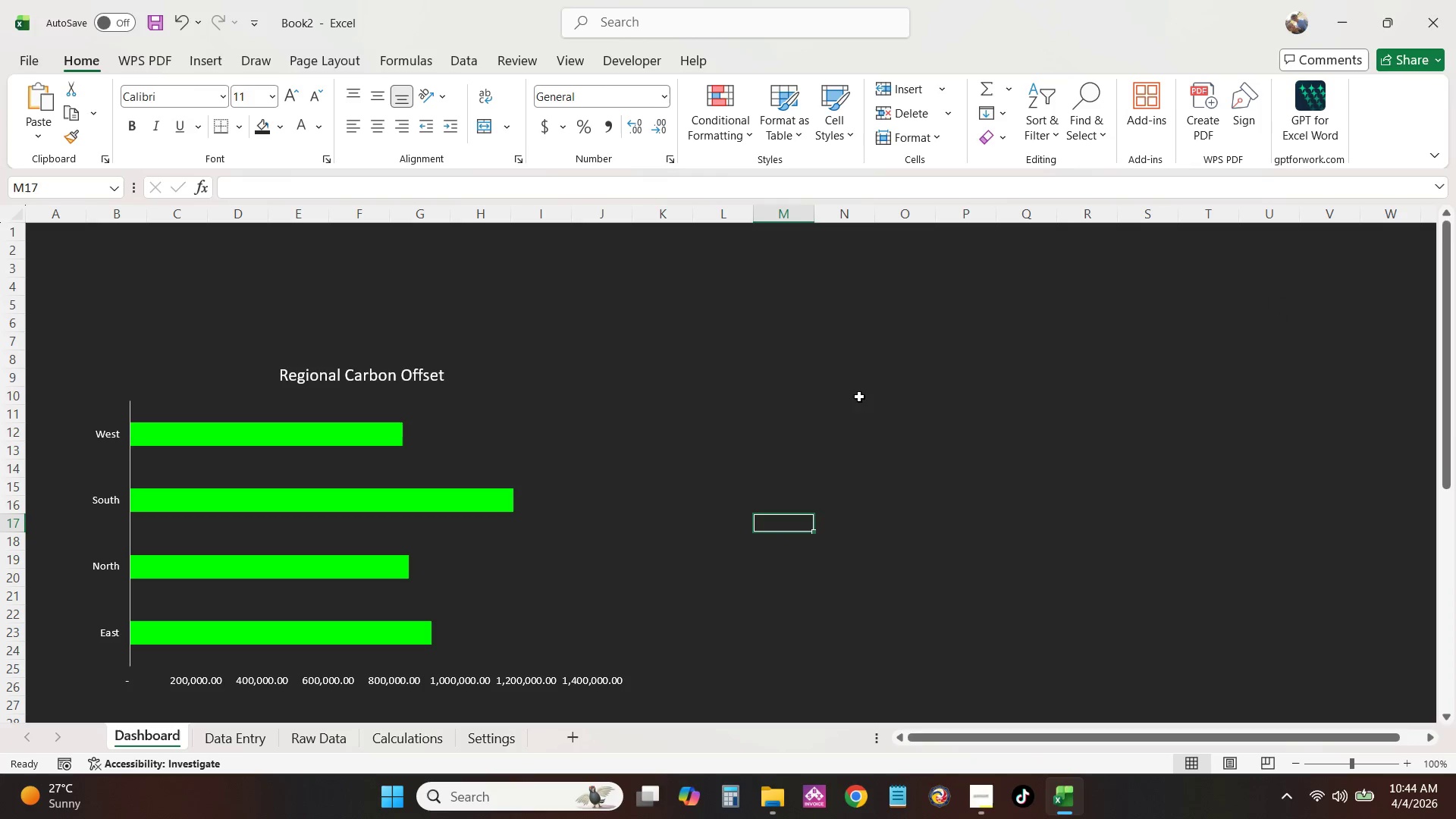 
left_click([874, 381])
 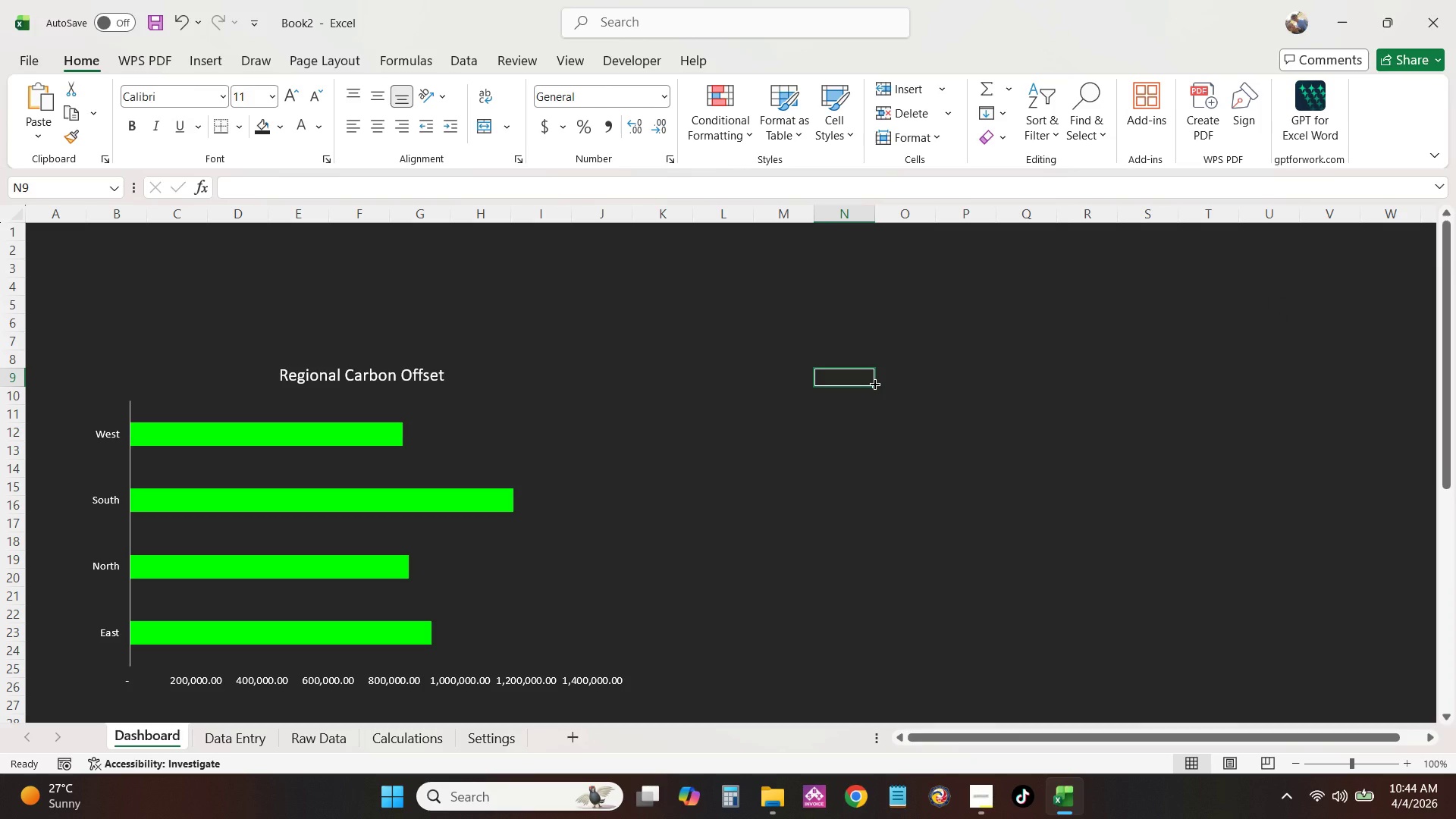 
key(Control+V)
 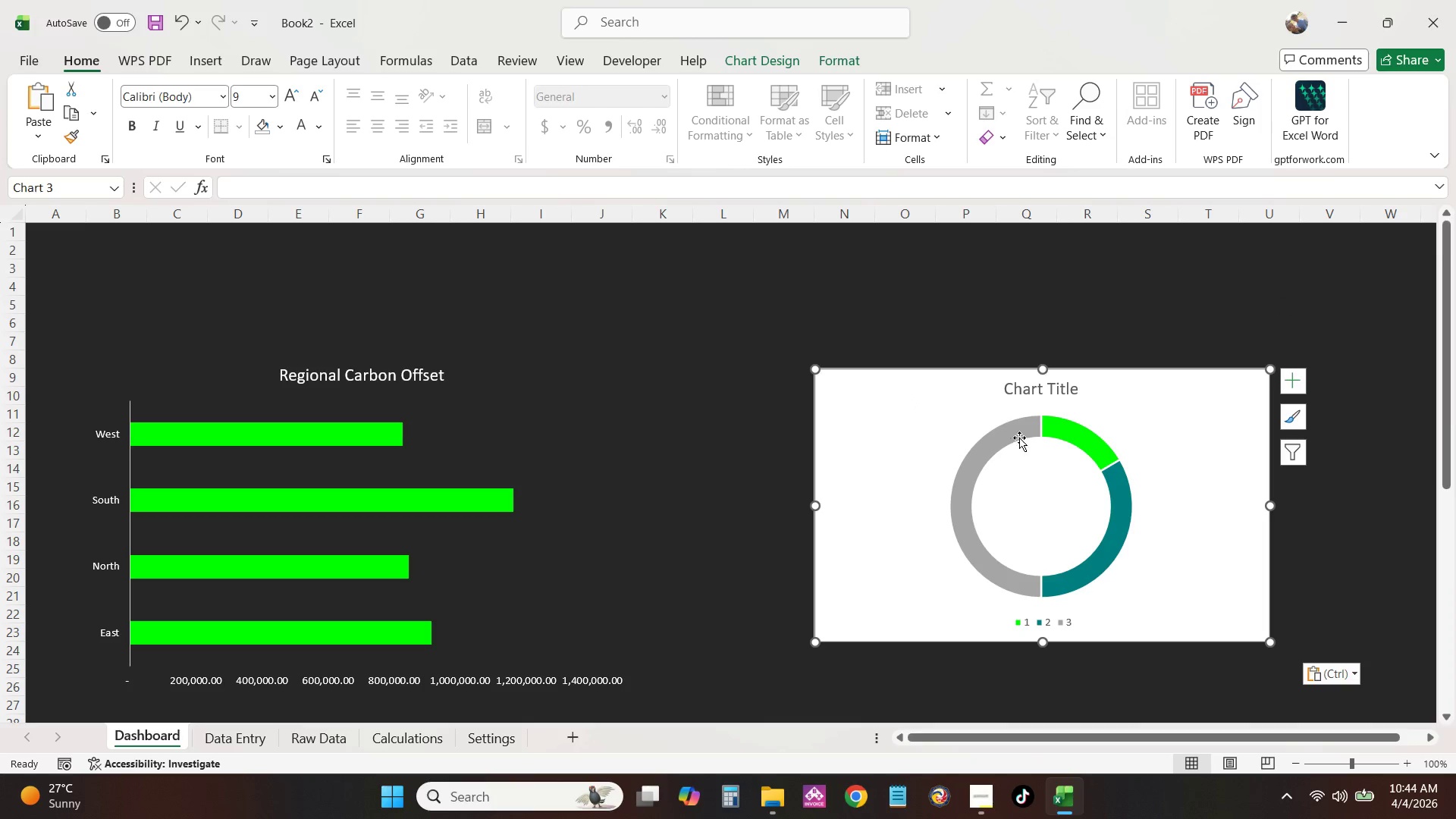 
left_click([1298, 422])
 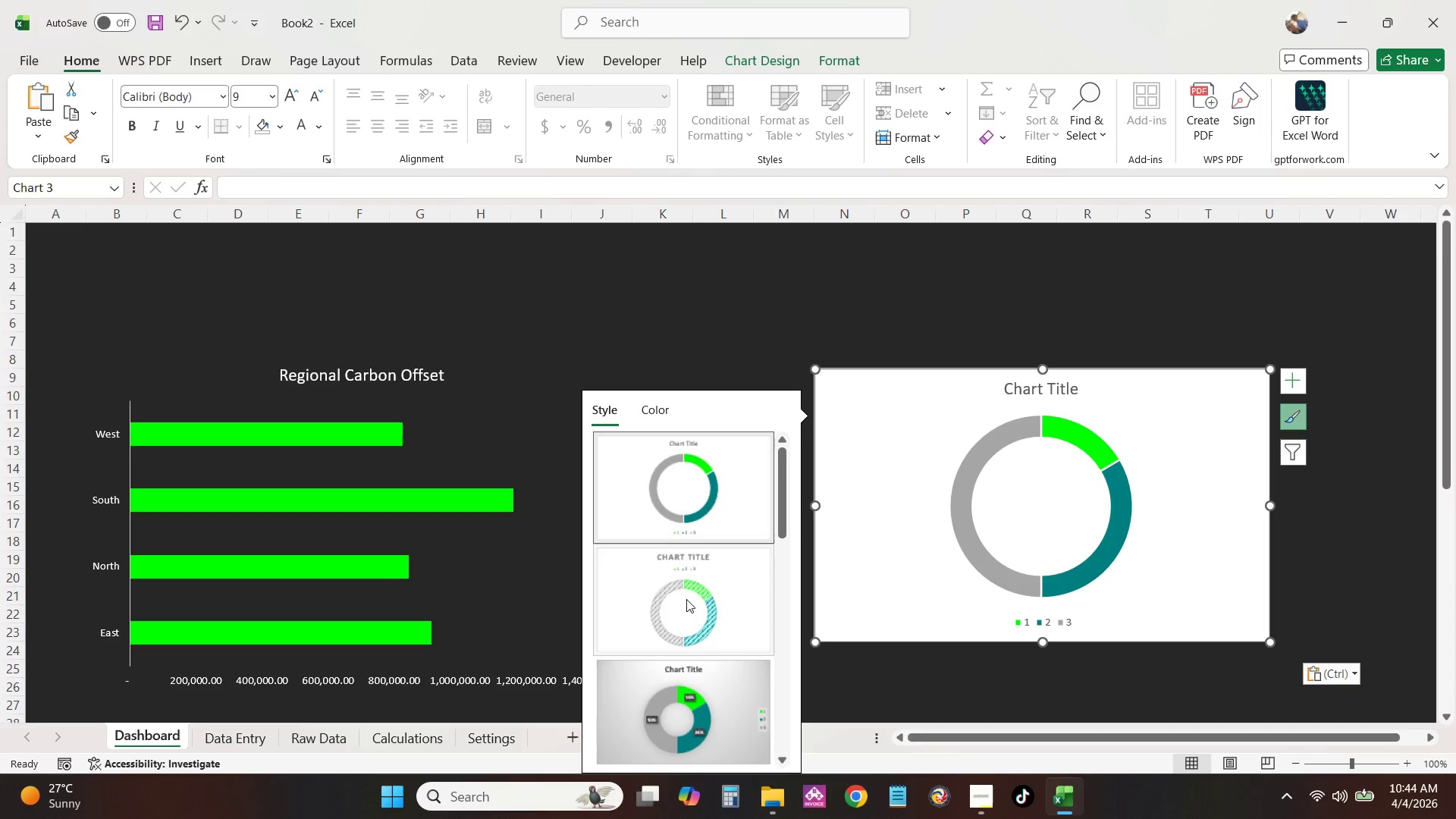 
left_click([697, 729])
 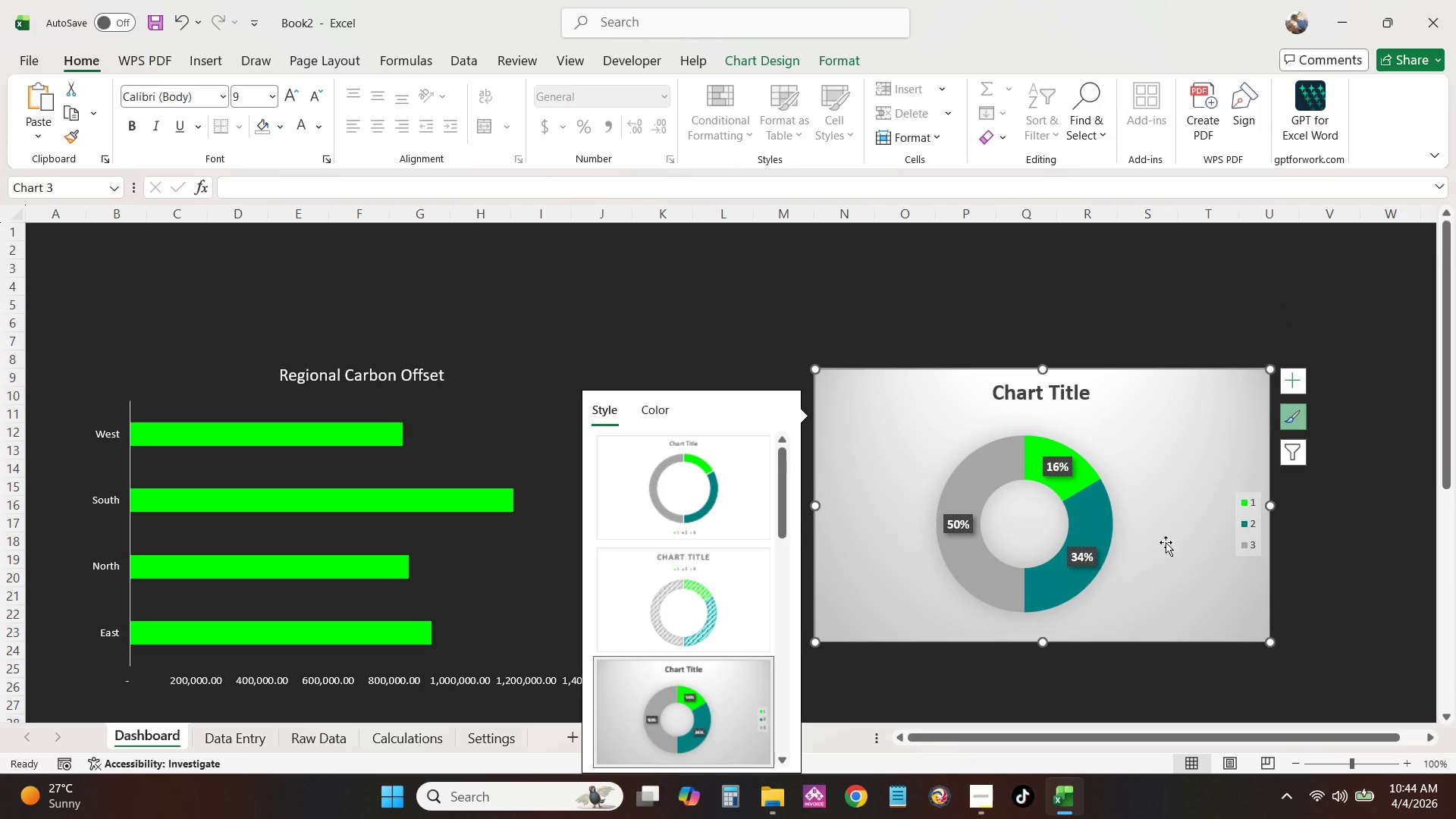 
left_click([1166, 542])
 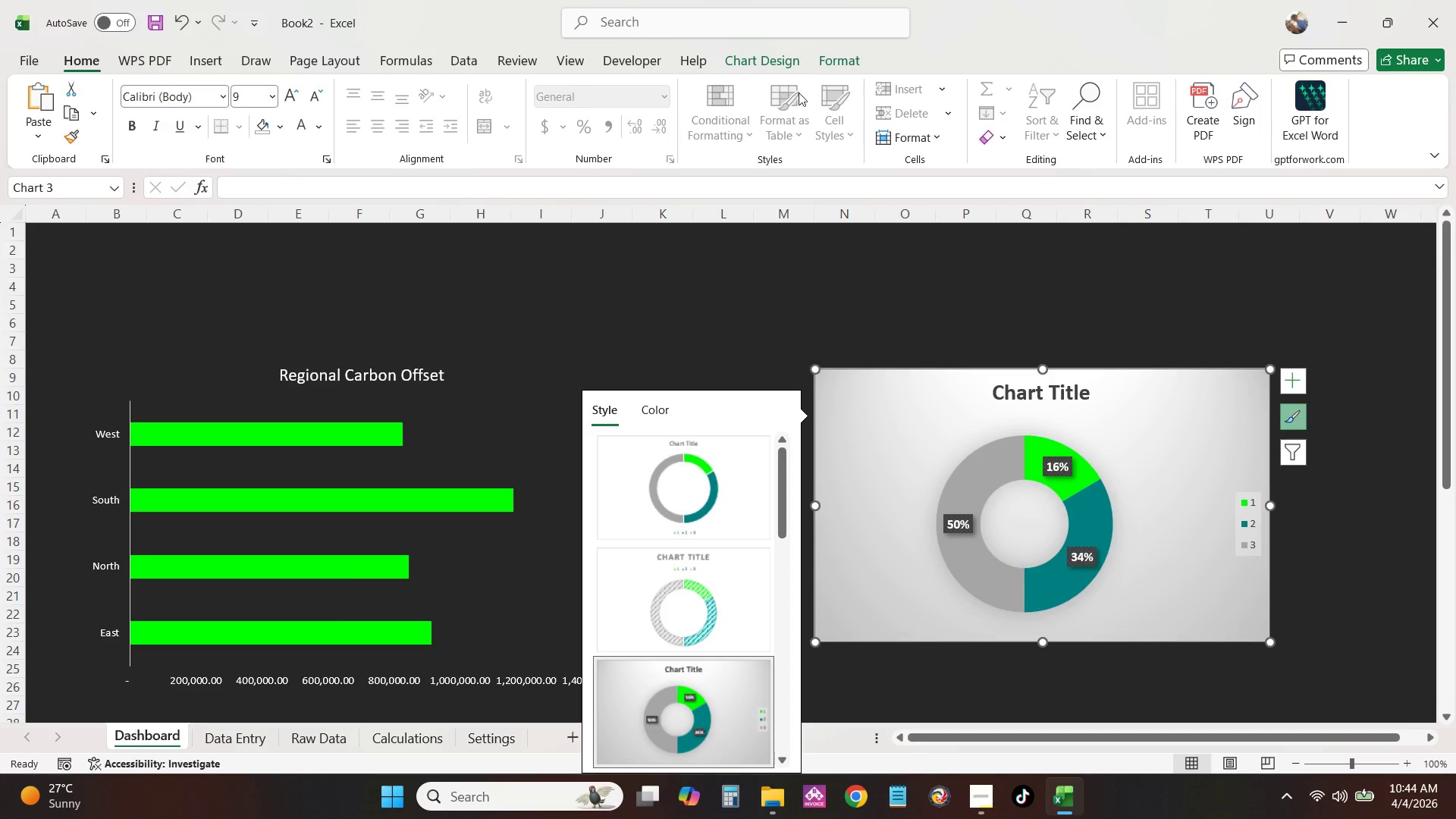 
left_click([829, 58])
 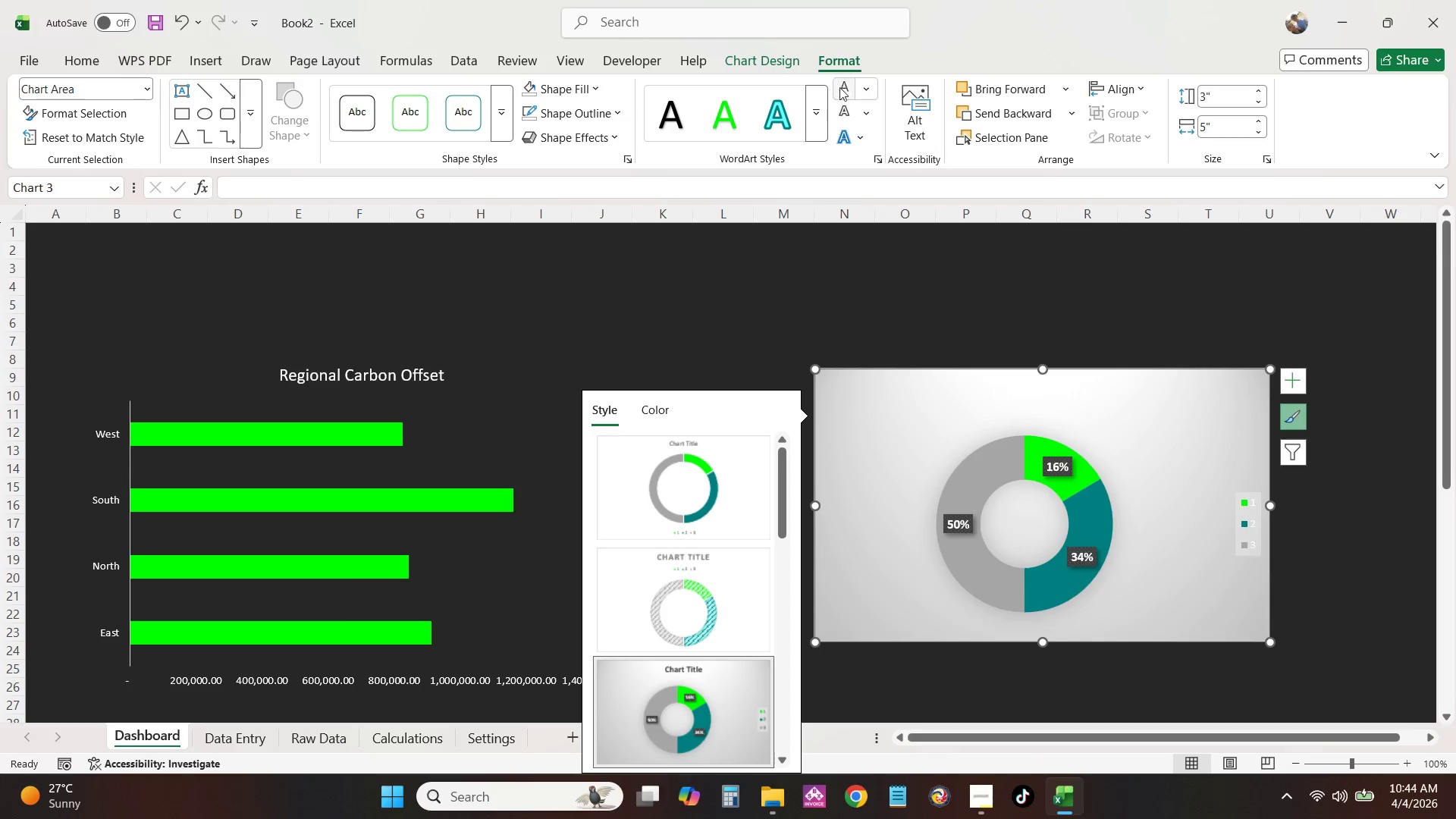 
double_click([841, 111])
 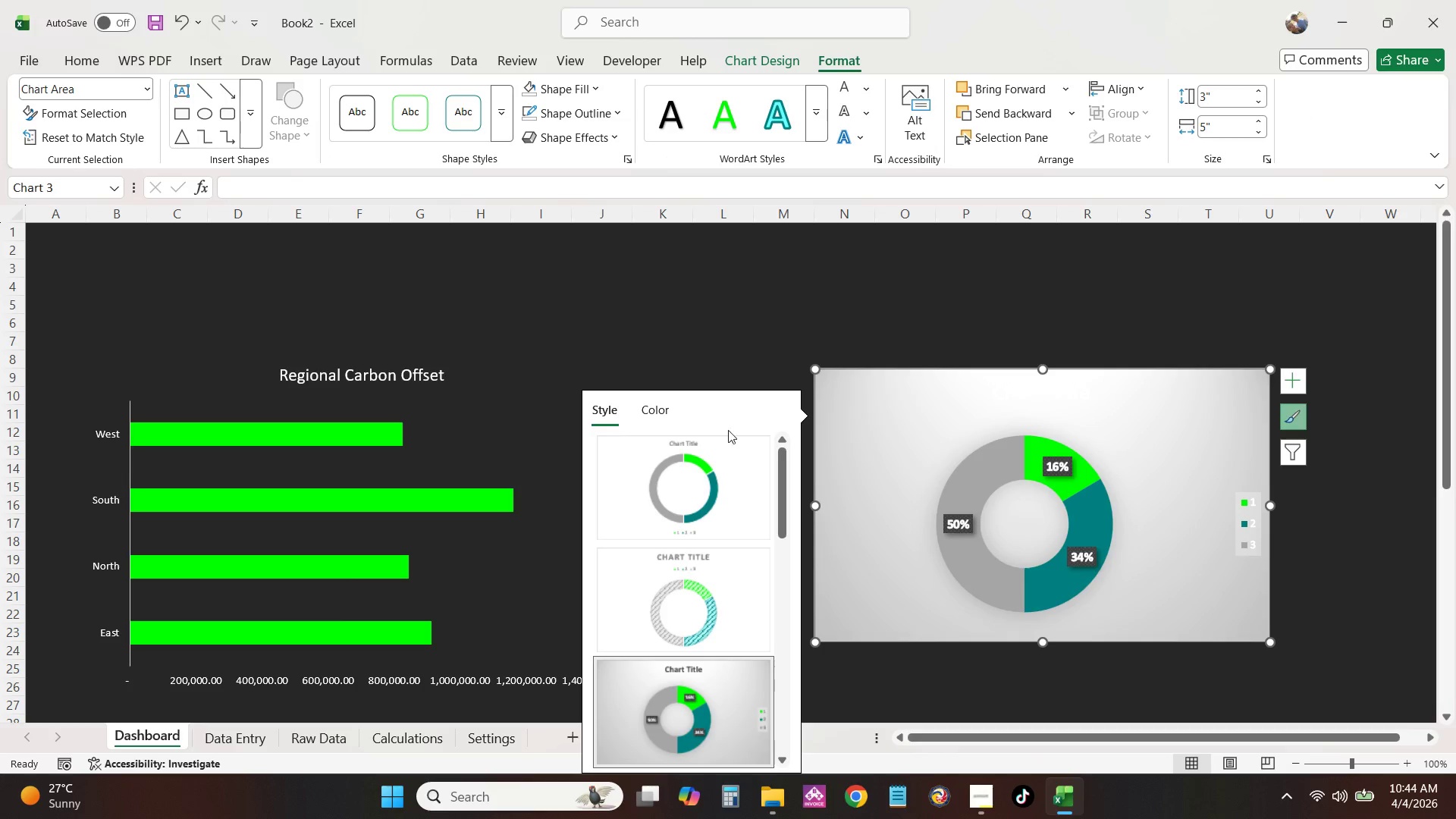 
left_click([1132, 422])
 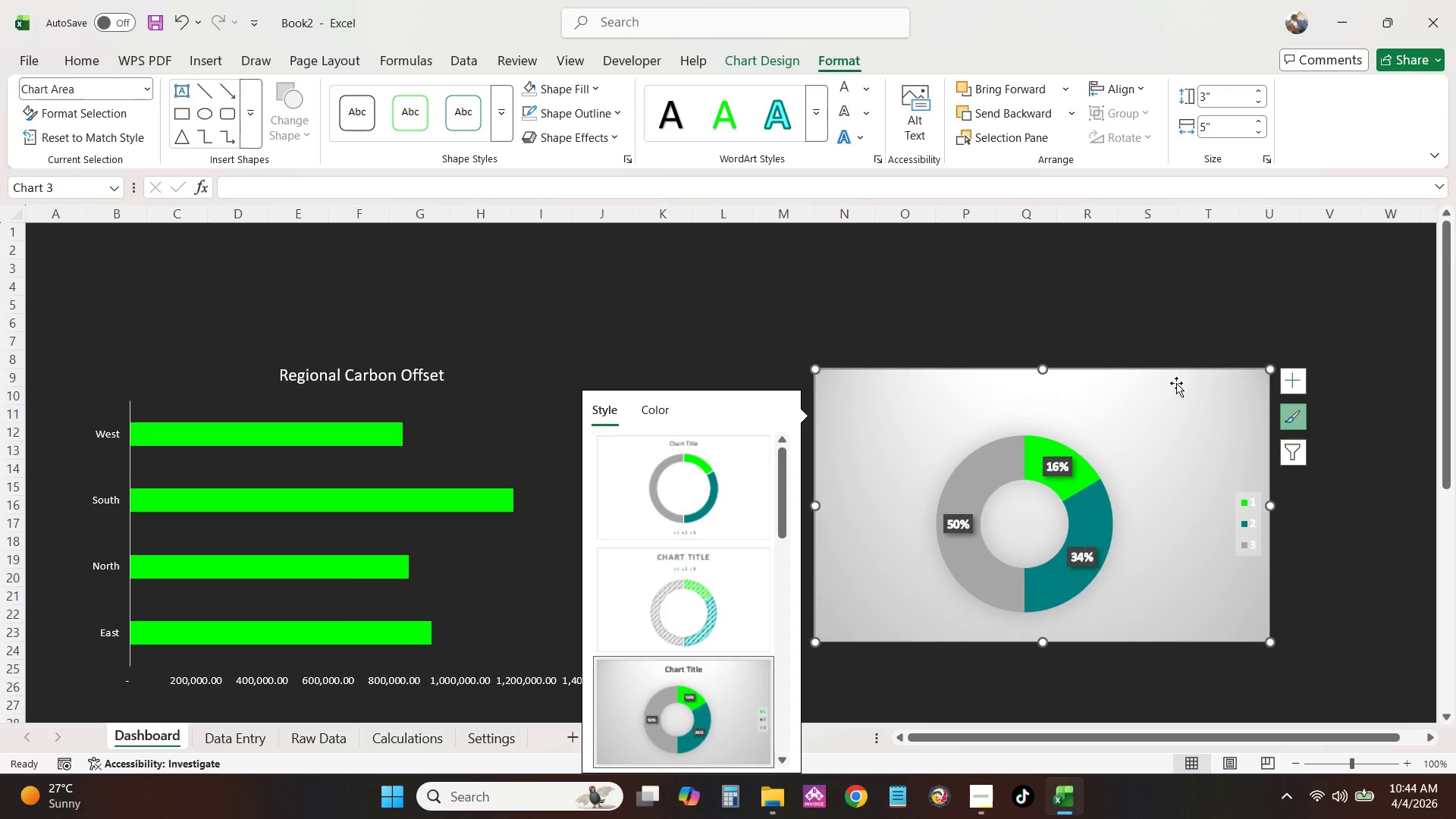 
left_click_drag(start_coordinate=[1176, 383], to_coordinate=[1169, 382])
 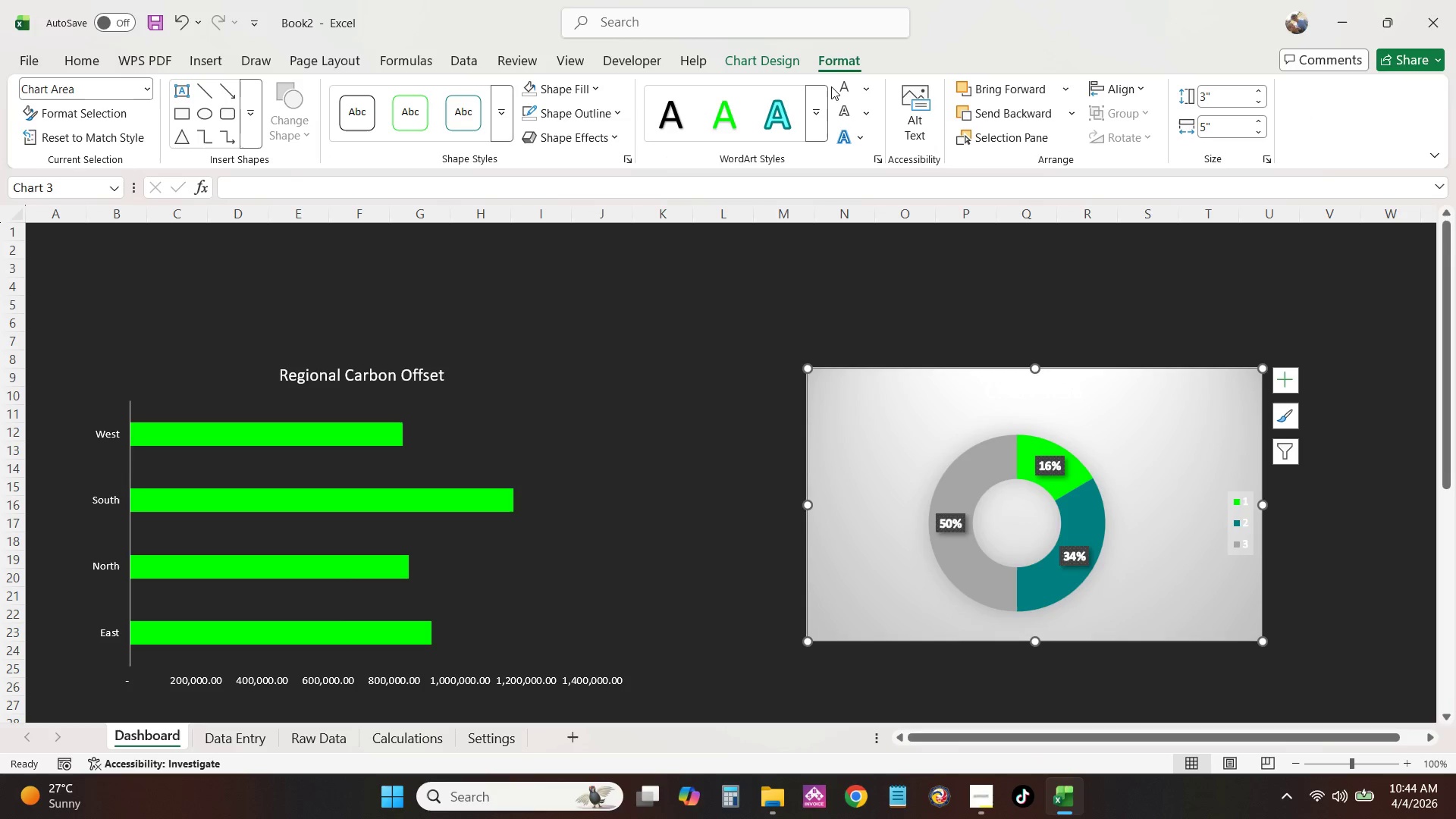 
double_click([835, 88])
 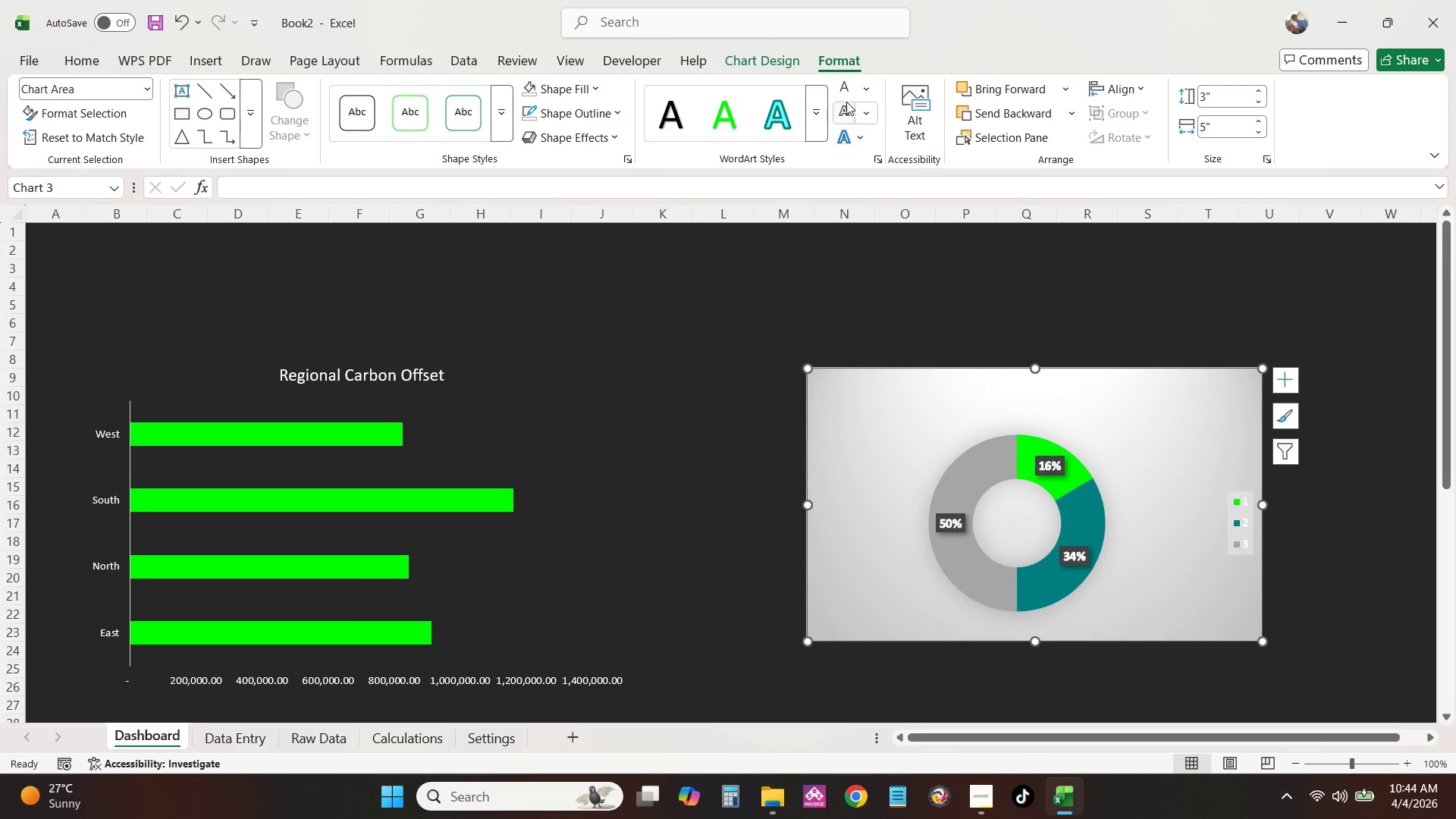 
triple_click([846, 102])
 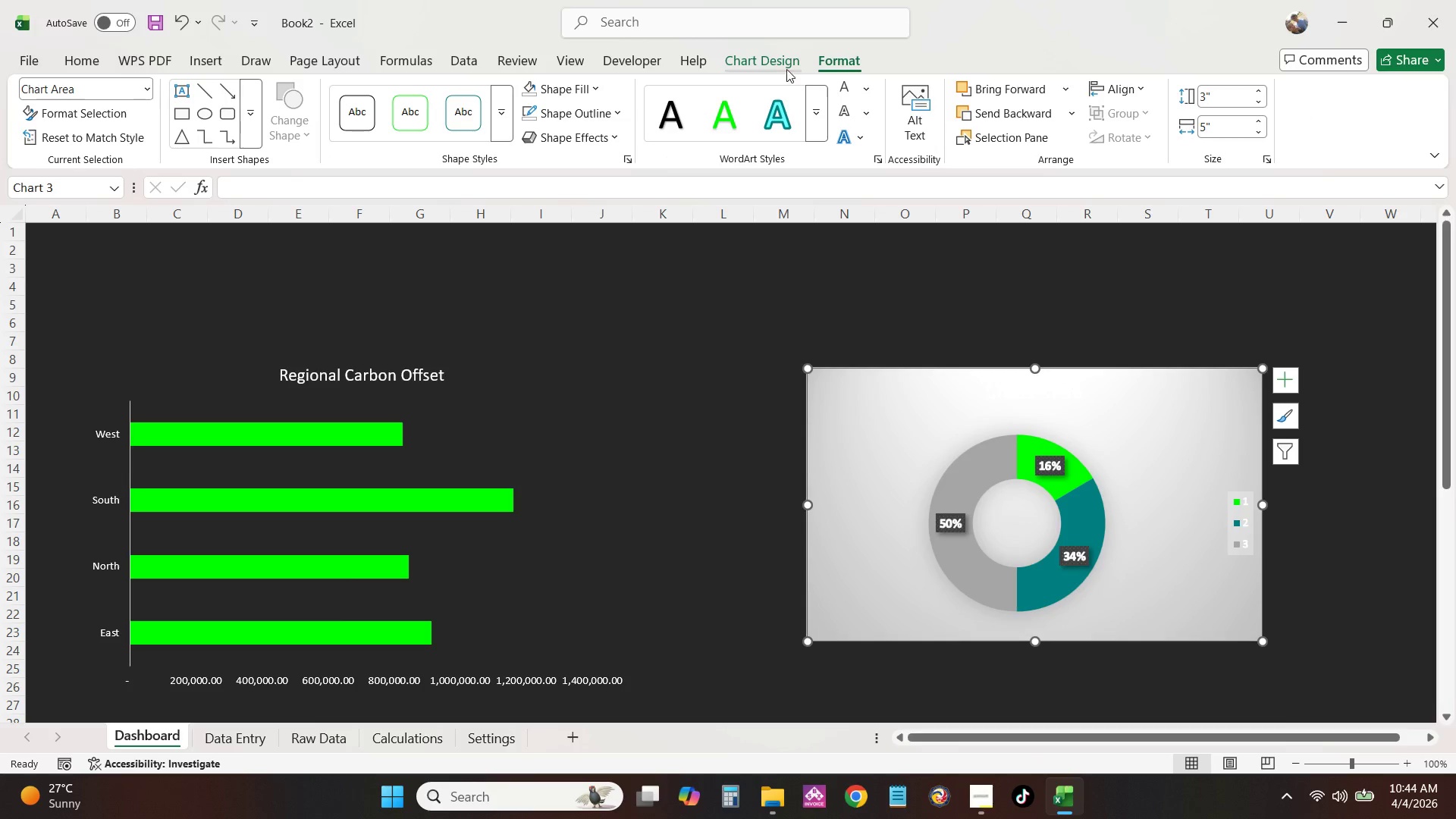 
left_click([772, 62])
 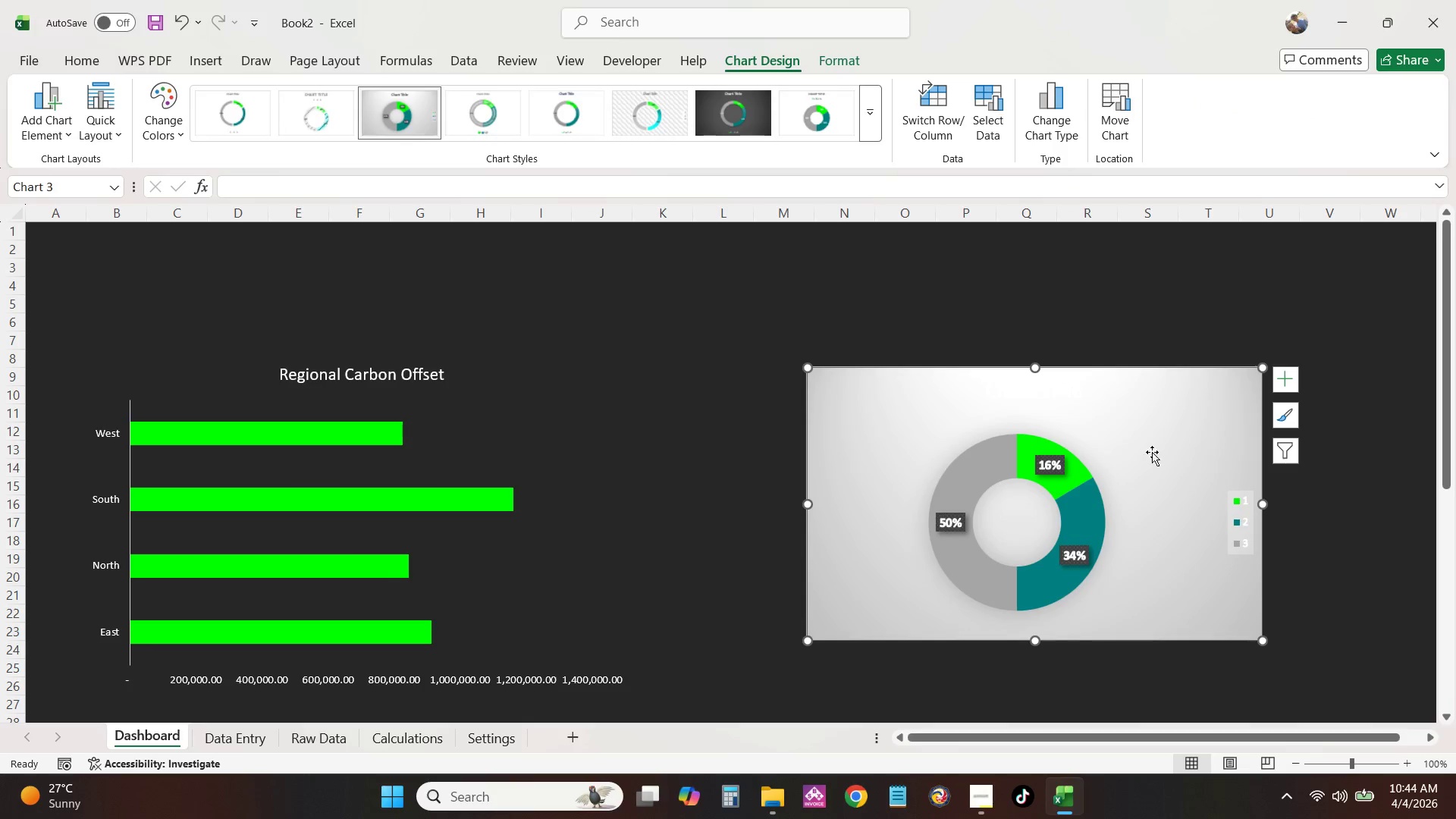 
right_click([1210, 395])
 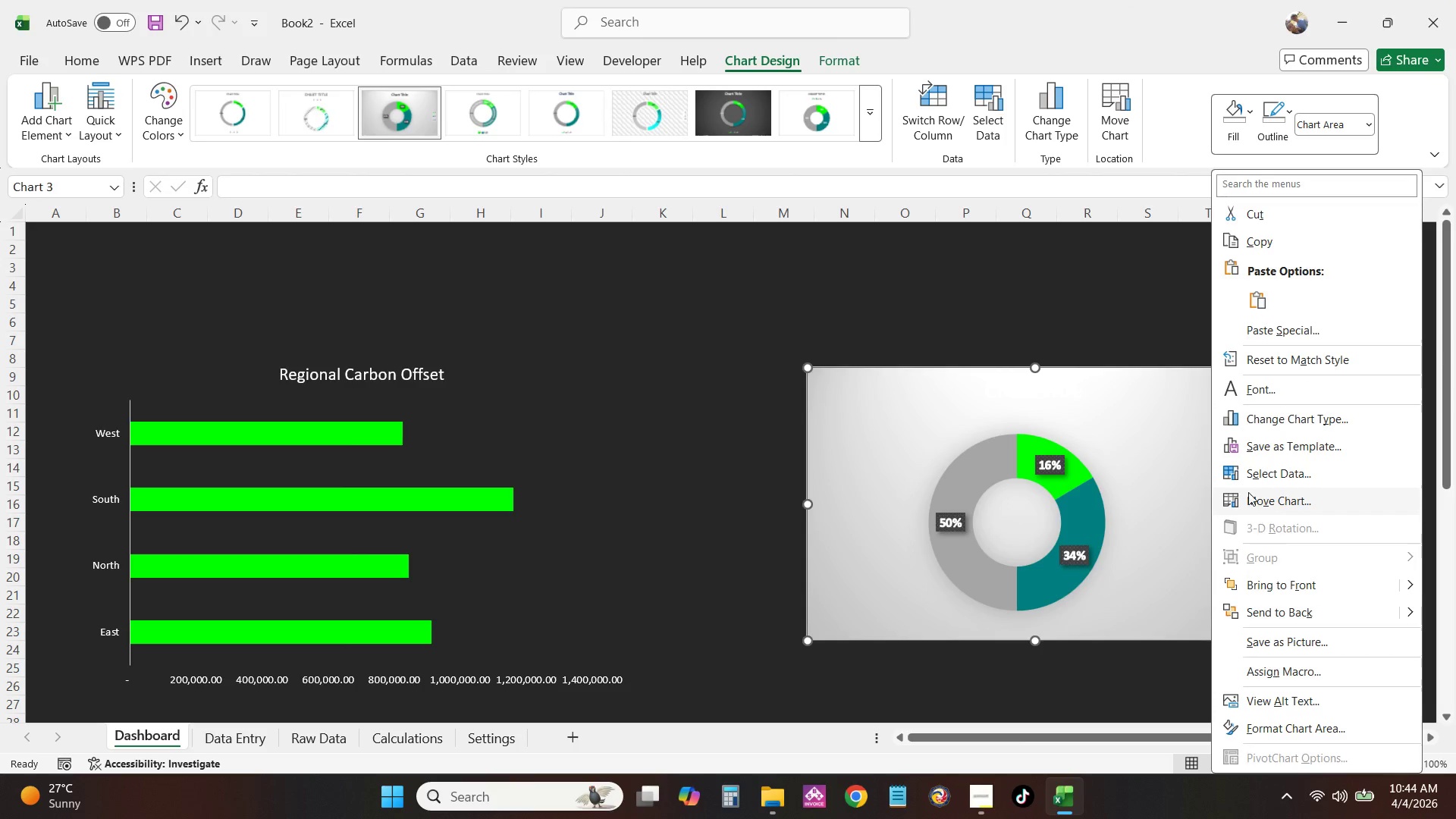 
left_click([1130, 394])
 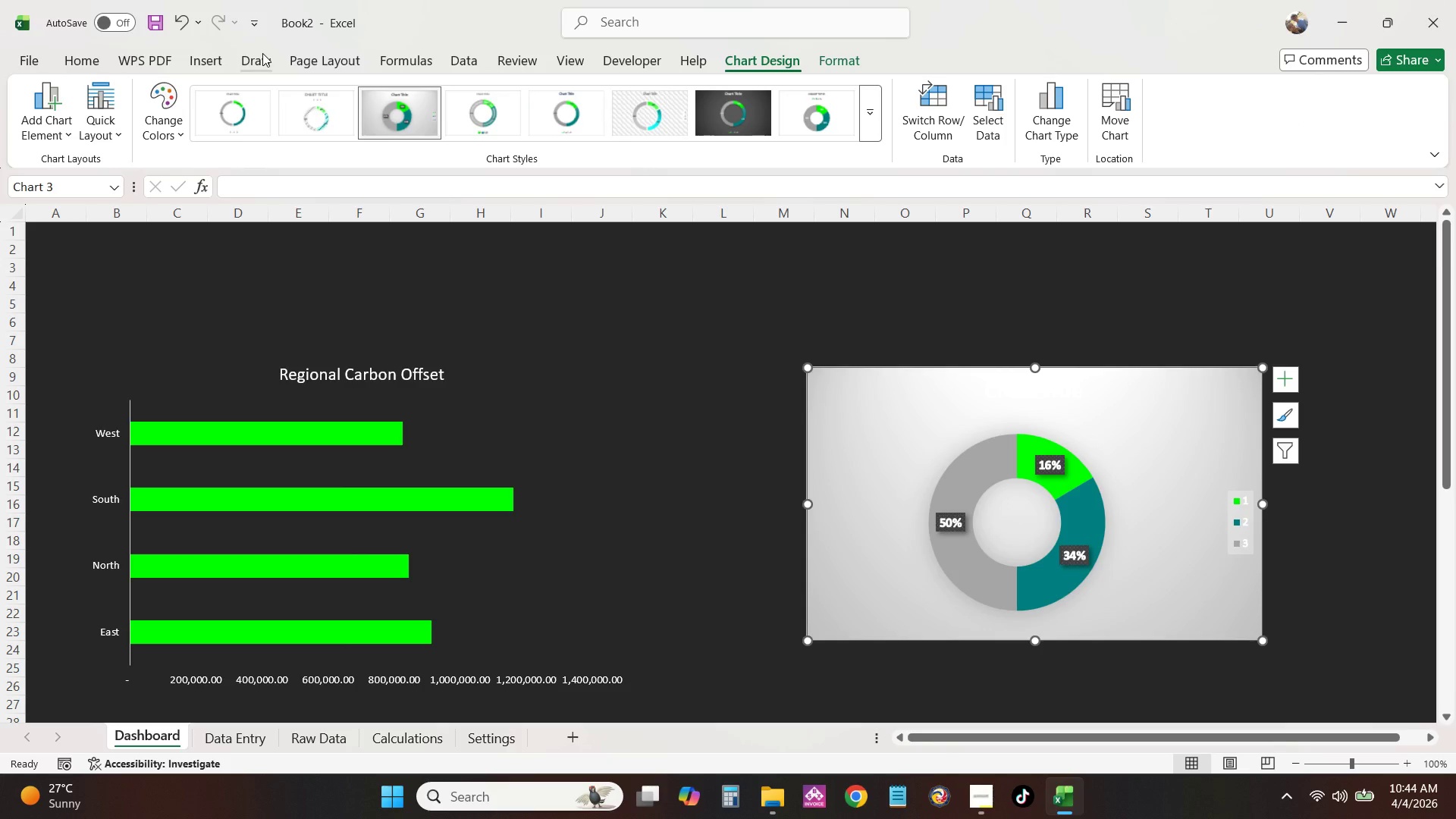 
left_click([85, 63])
 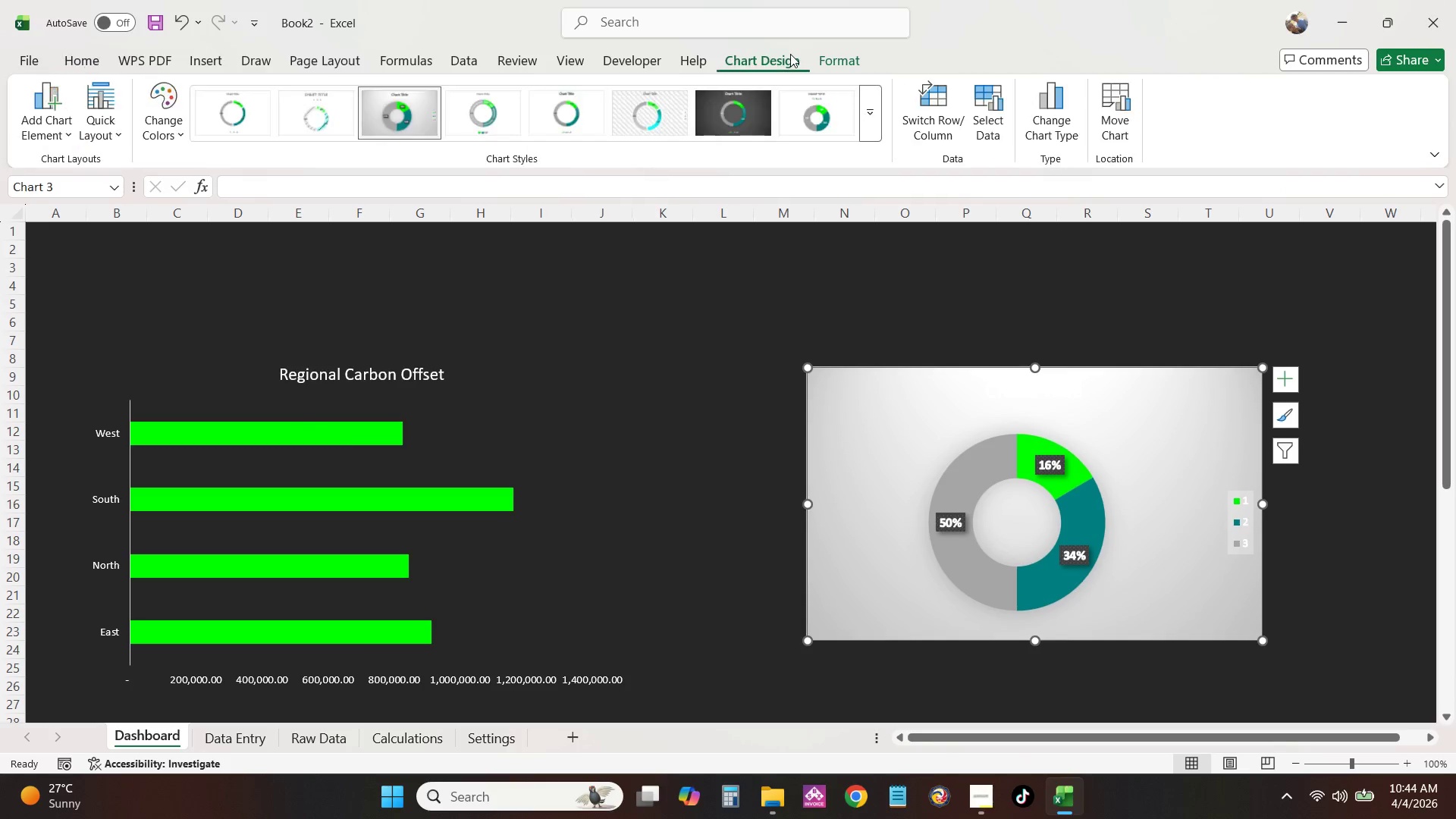 
double_click([829, 52])
 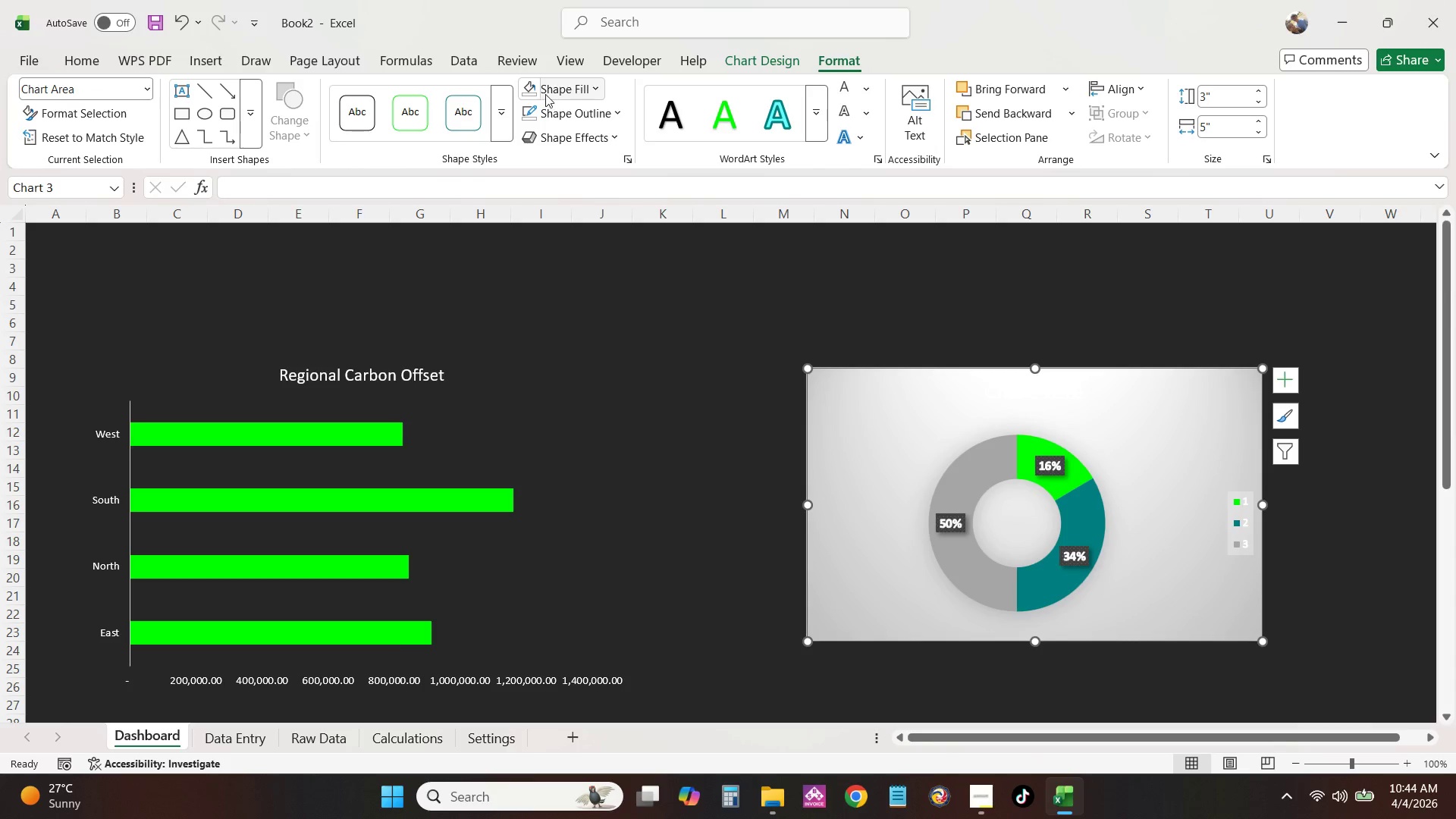 
left_click([519, 85])
 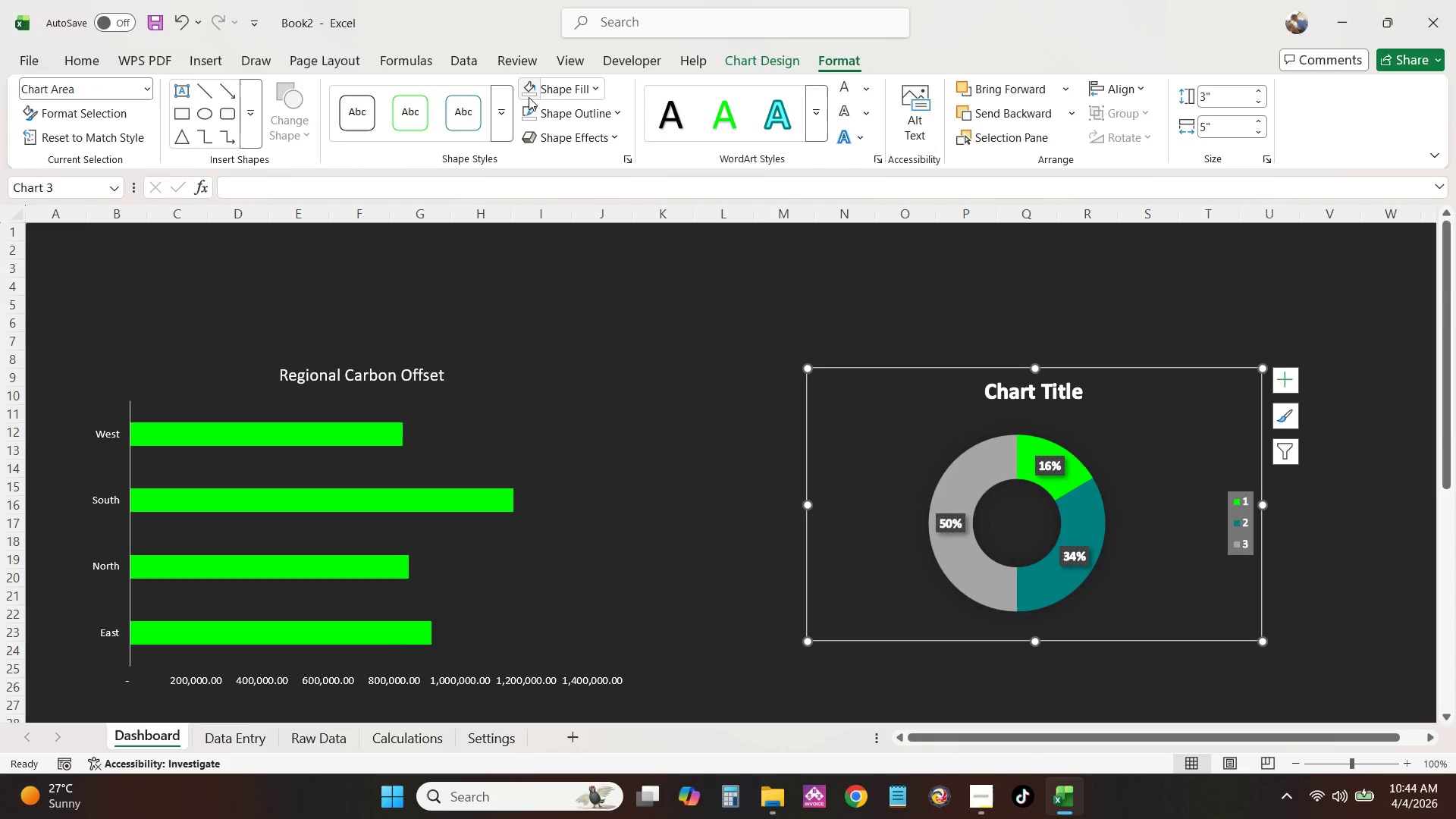 
left_click([529, 112])
 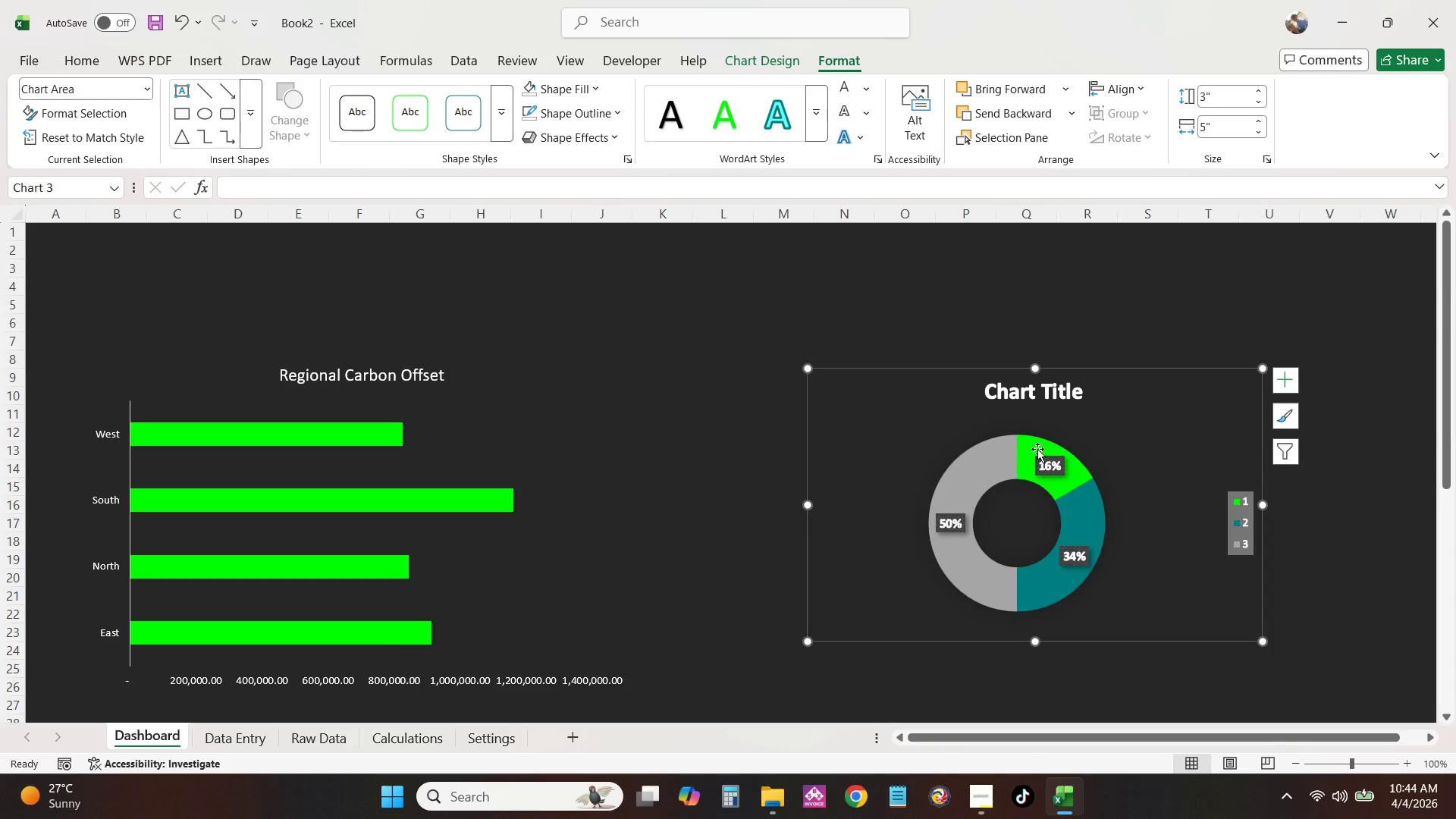 
left_click([1051, 463])
 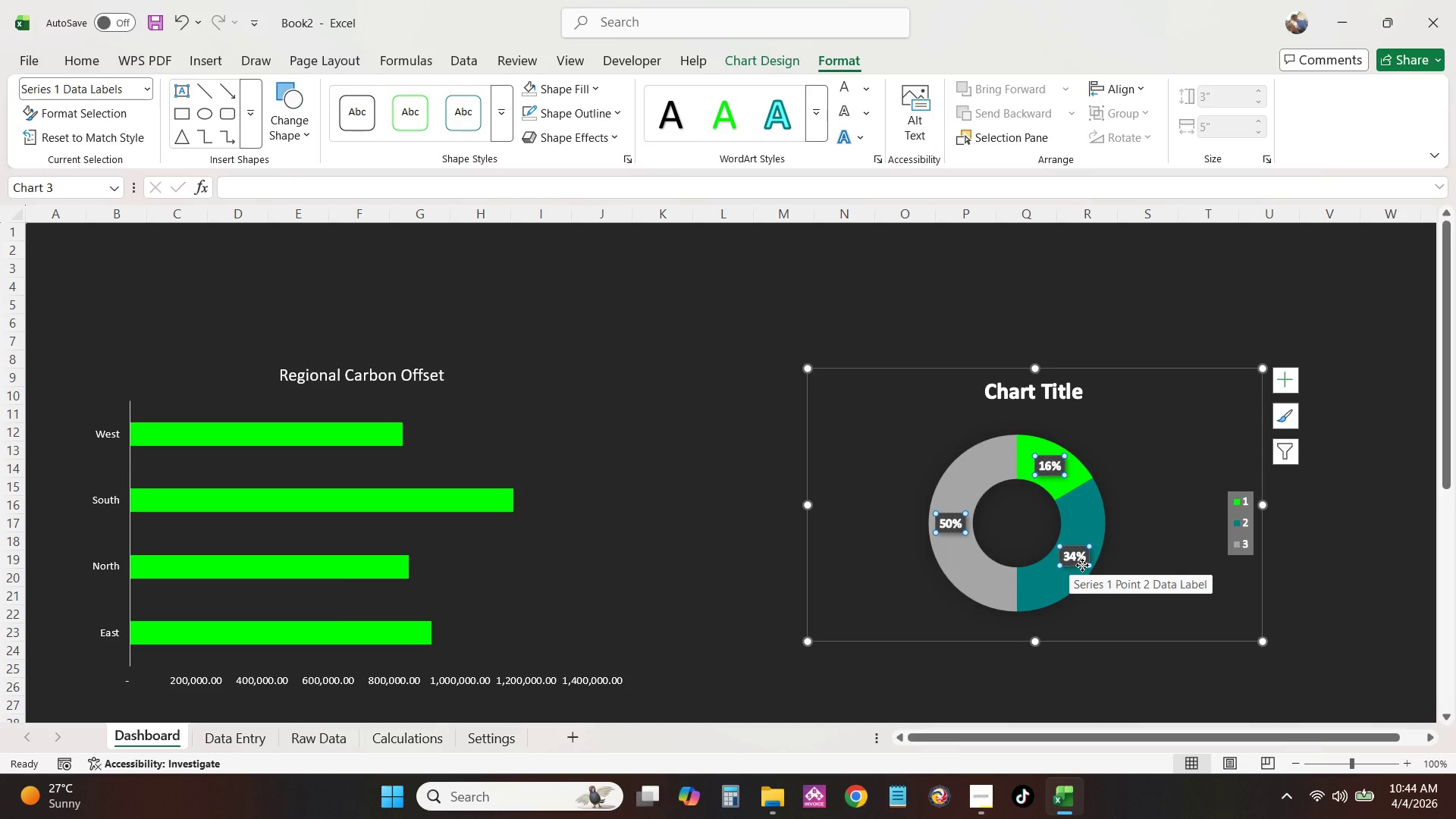 
left_click([1078, 555])
 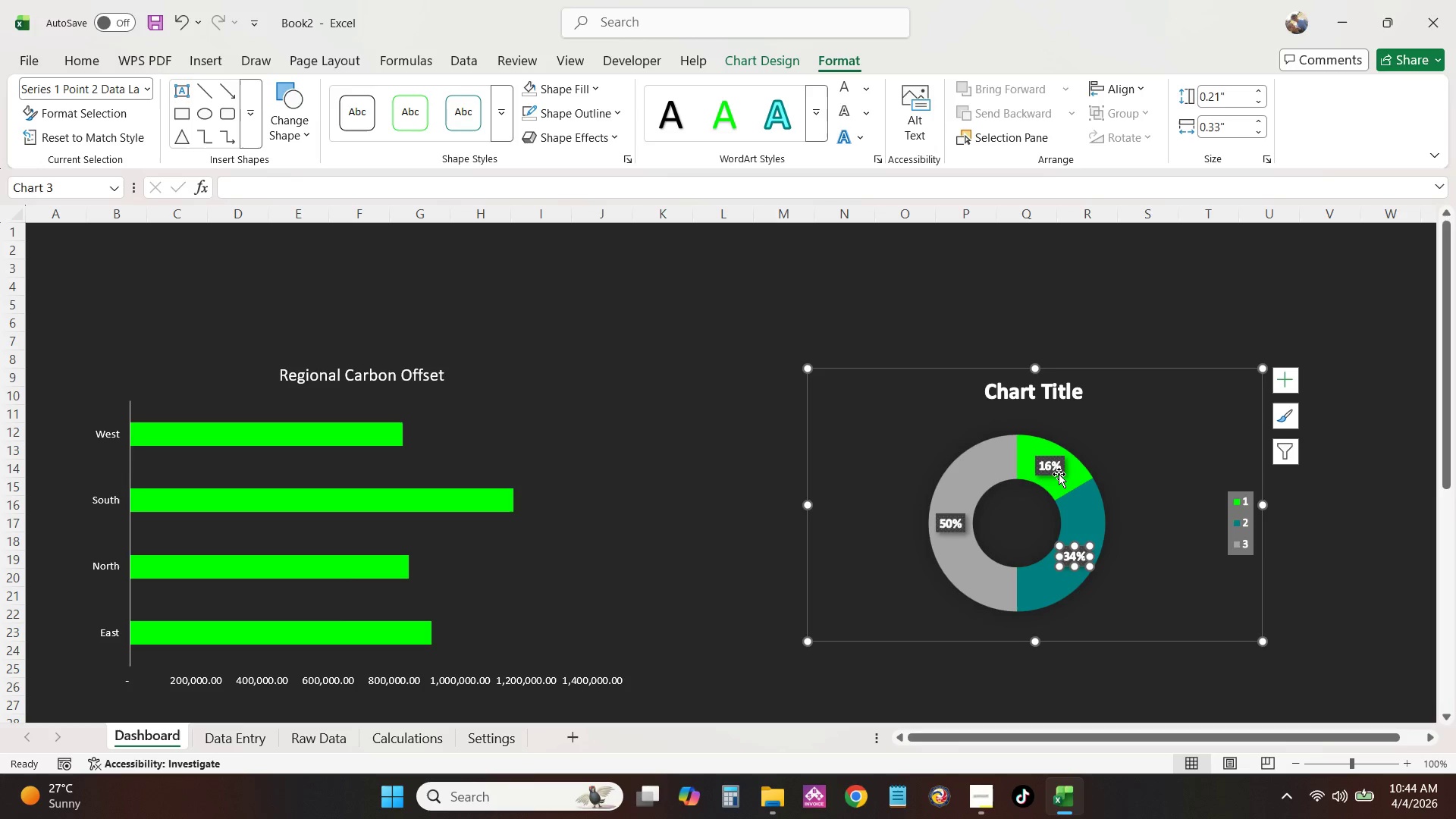 
key(Backspace)
 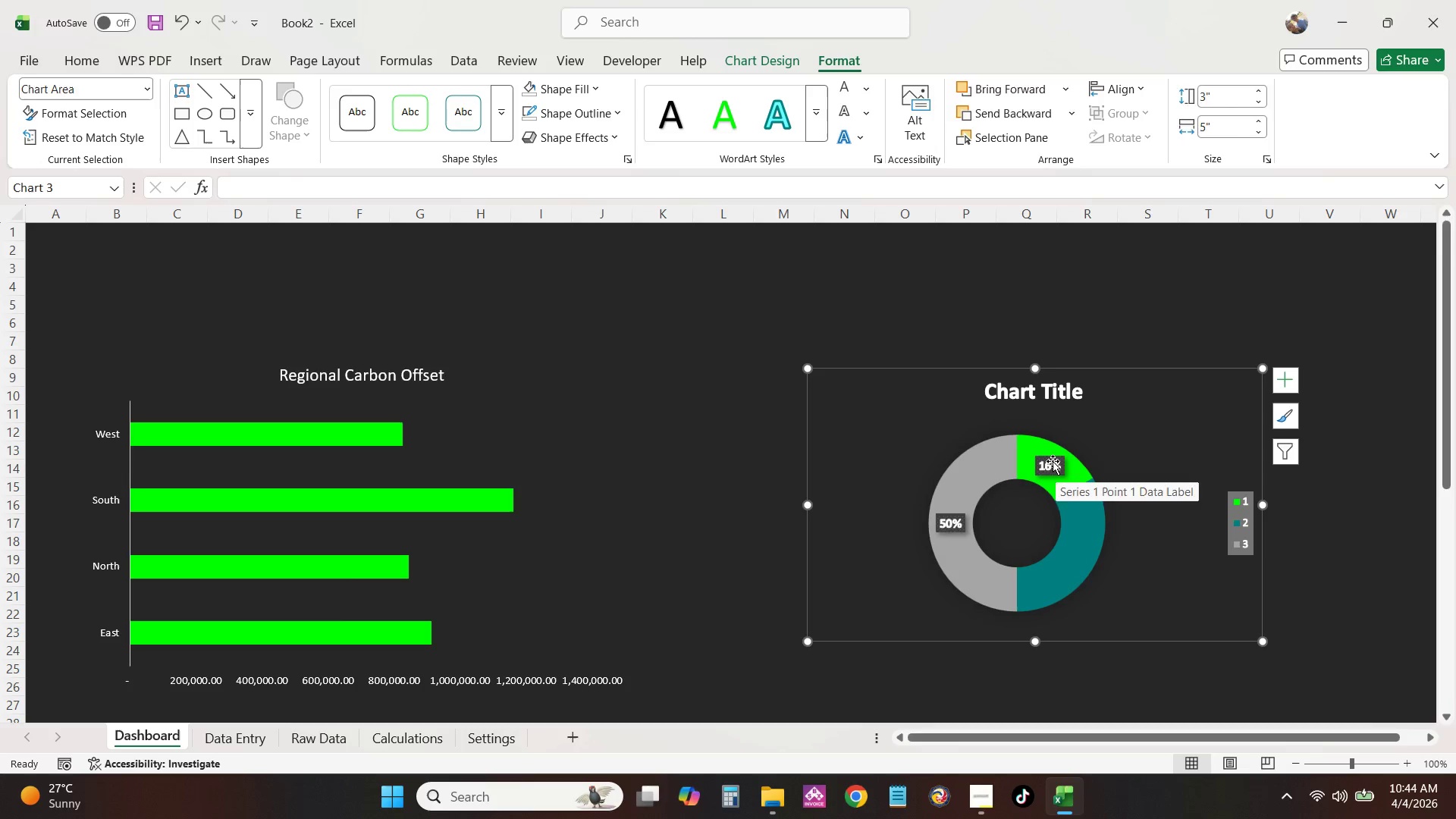 
left_click([1053, 461])
 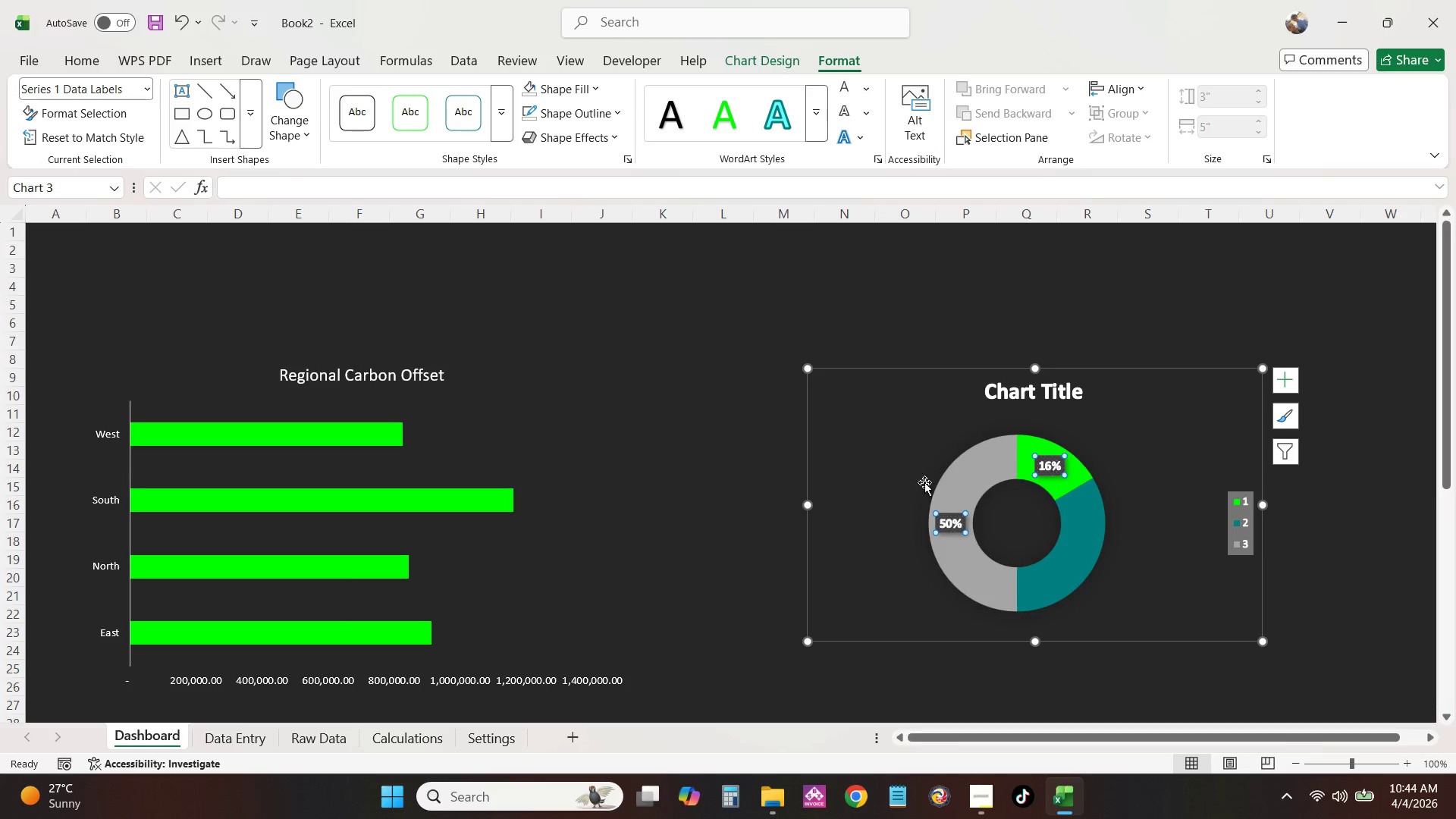 
key(Backspace)
 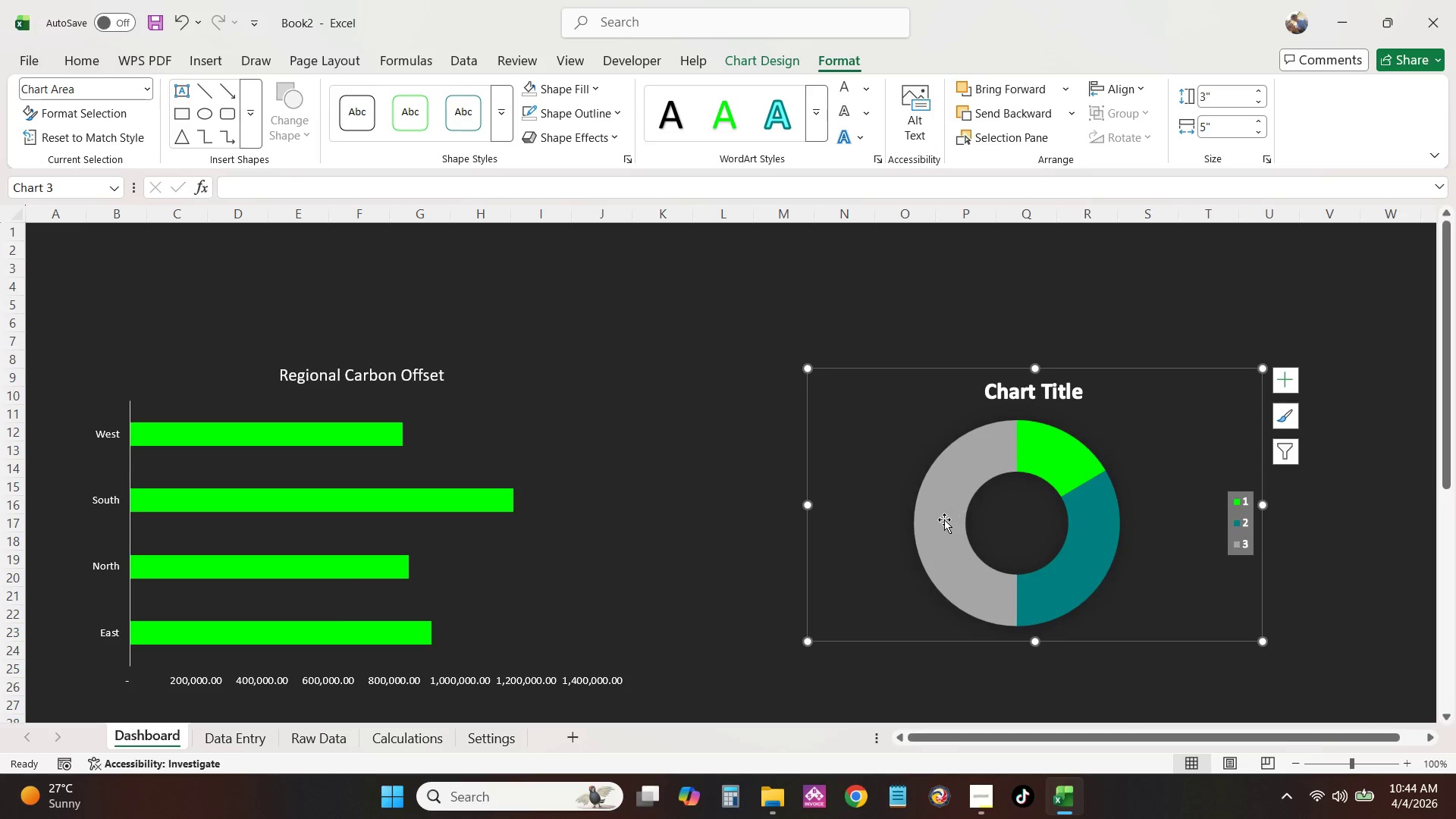 
left_click([944, 519])
 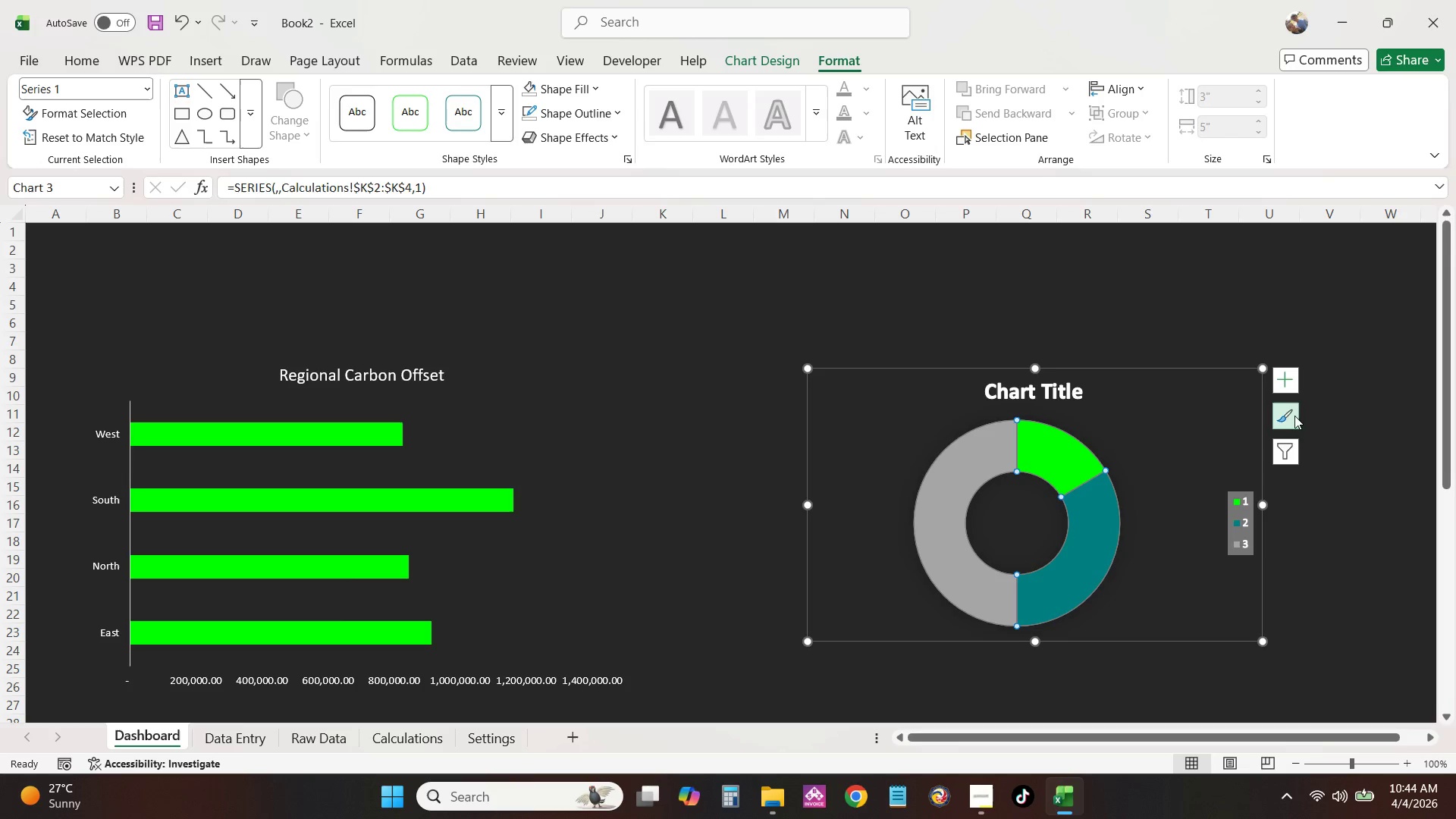 
right_click([1193, 447])
 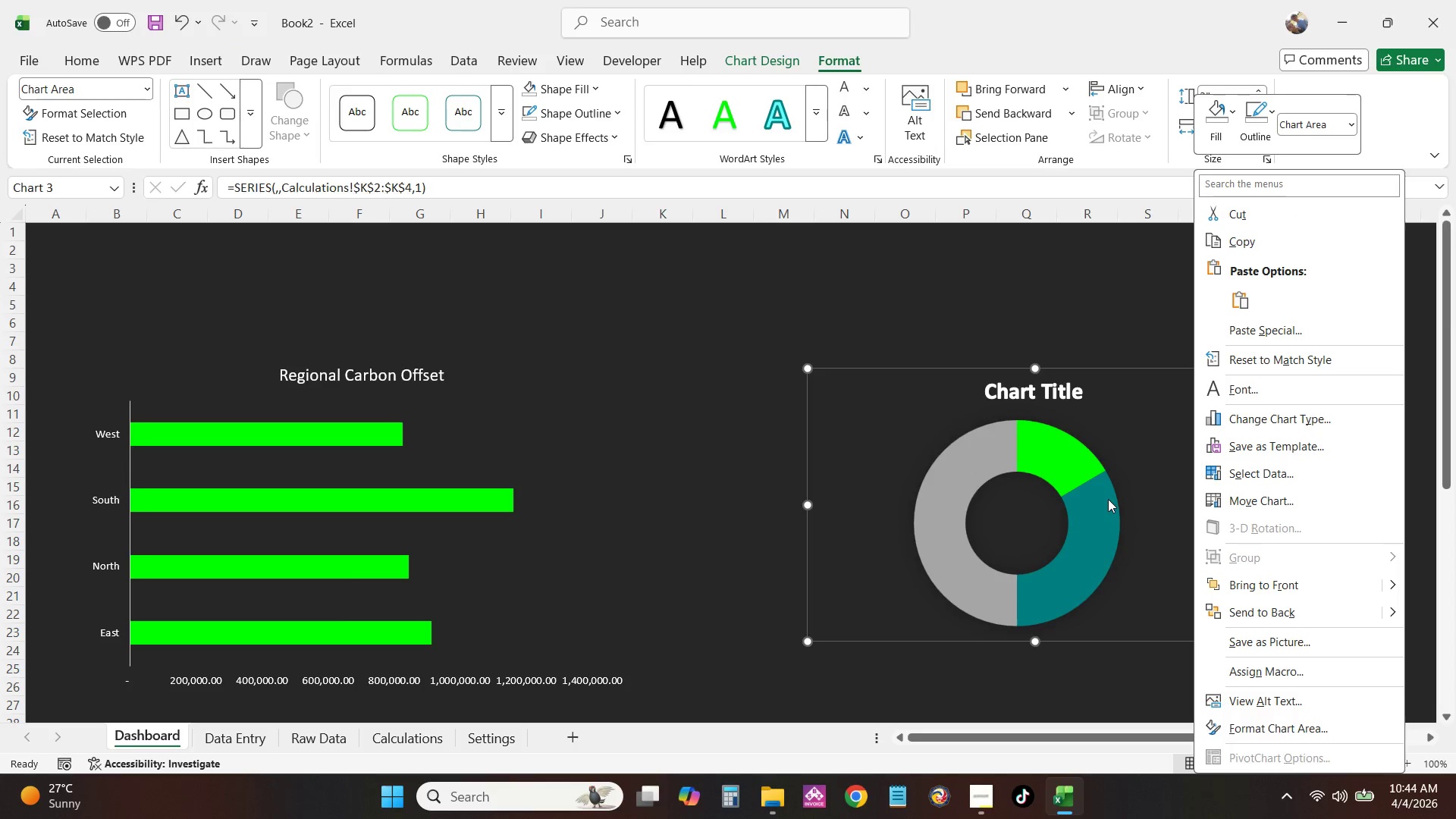 
left_click([1108, 499])
 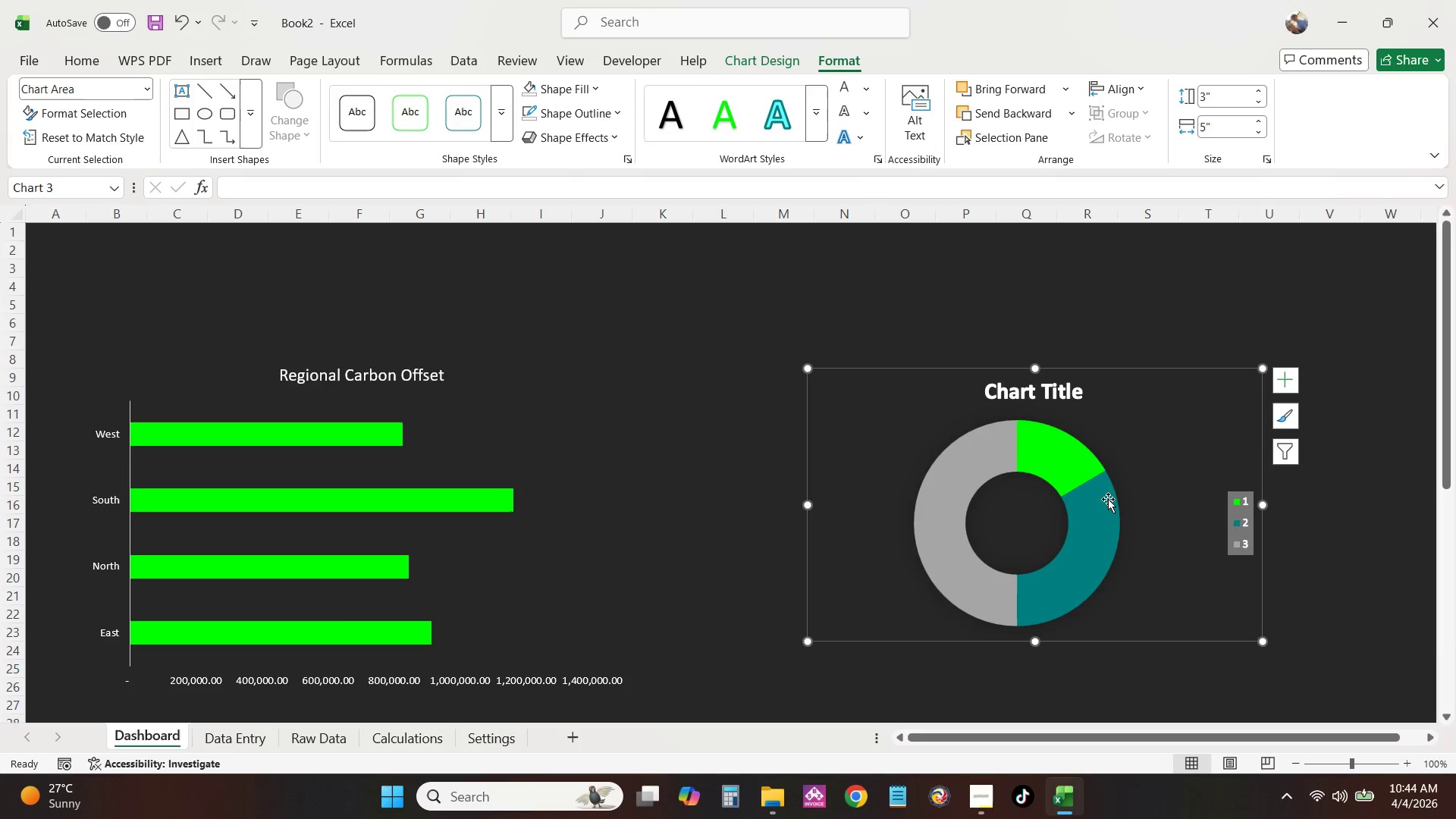 
right_click([1108, 499])
 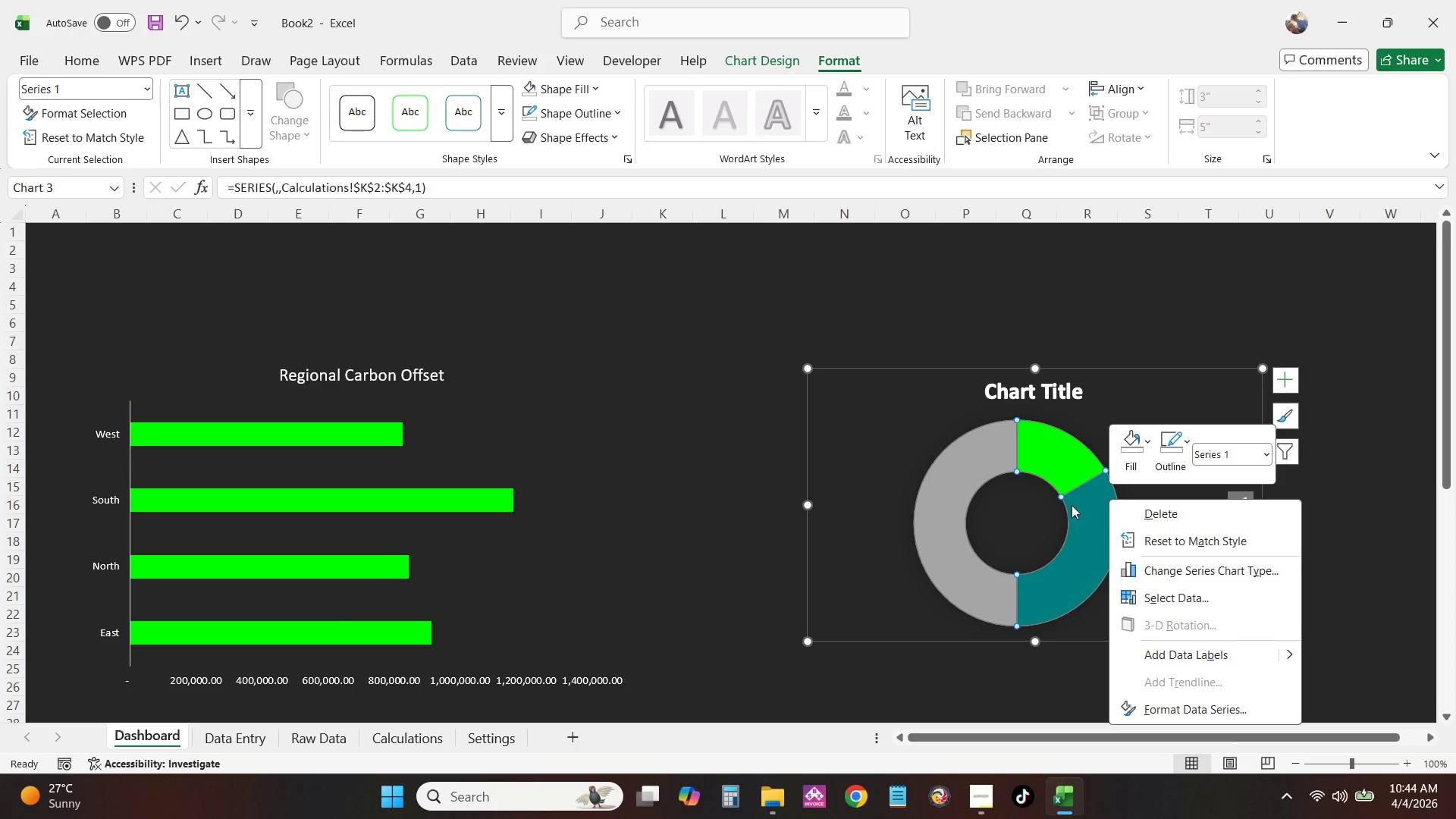 
left_click([1051, 509])
 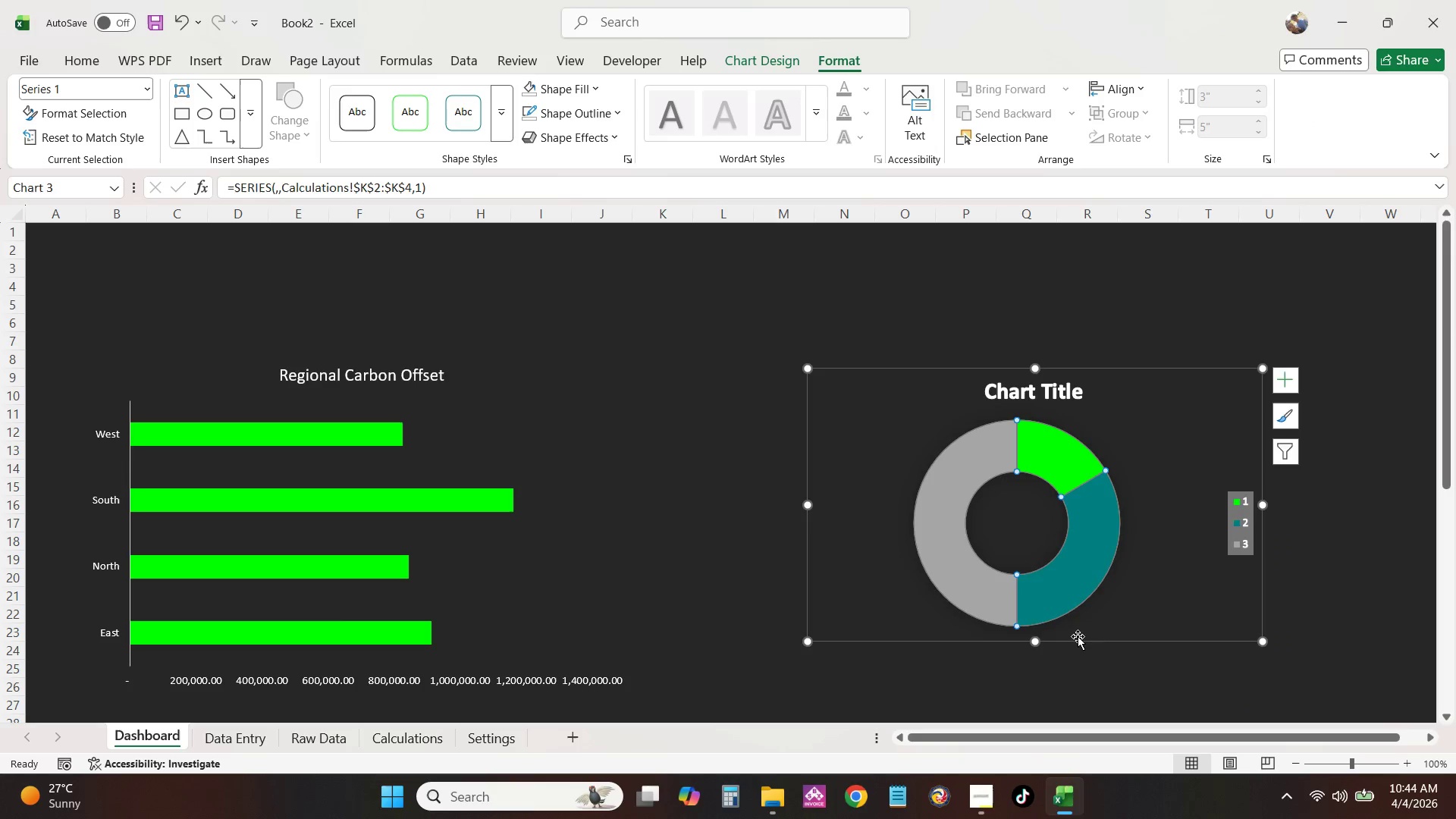 
left_click_drag(start_coordinate=[1100, 645], to_coordinate=[1113, 646])
 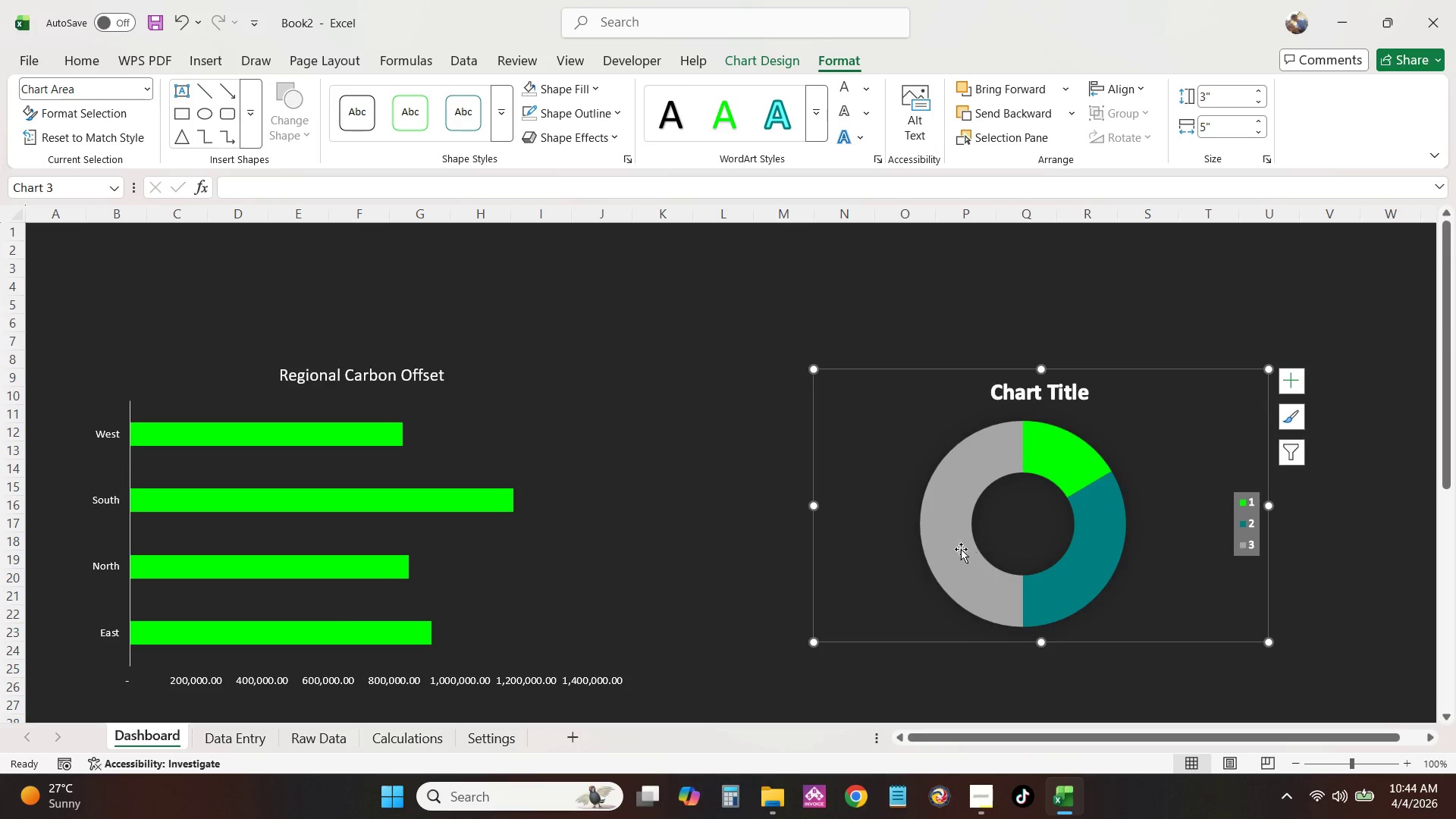 
left_click([955, 544])
 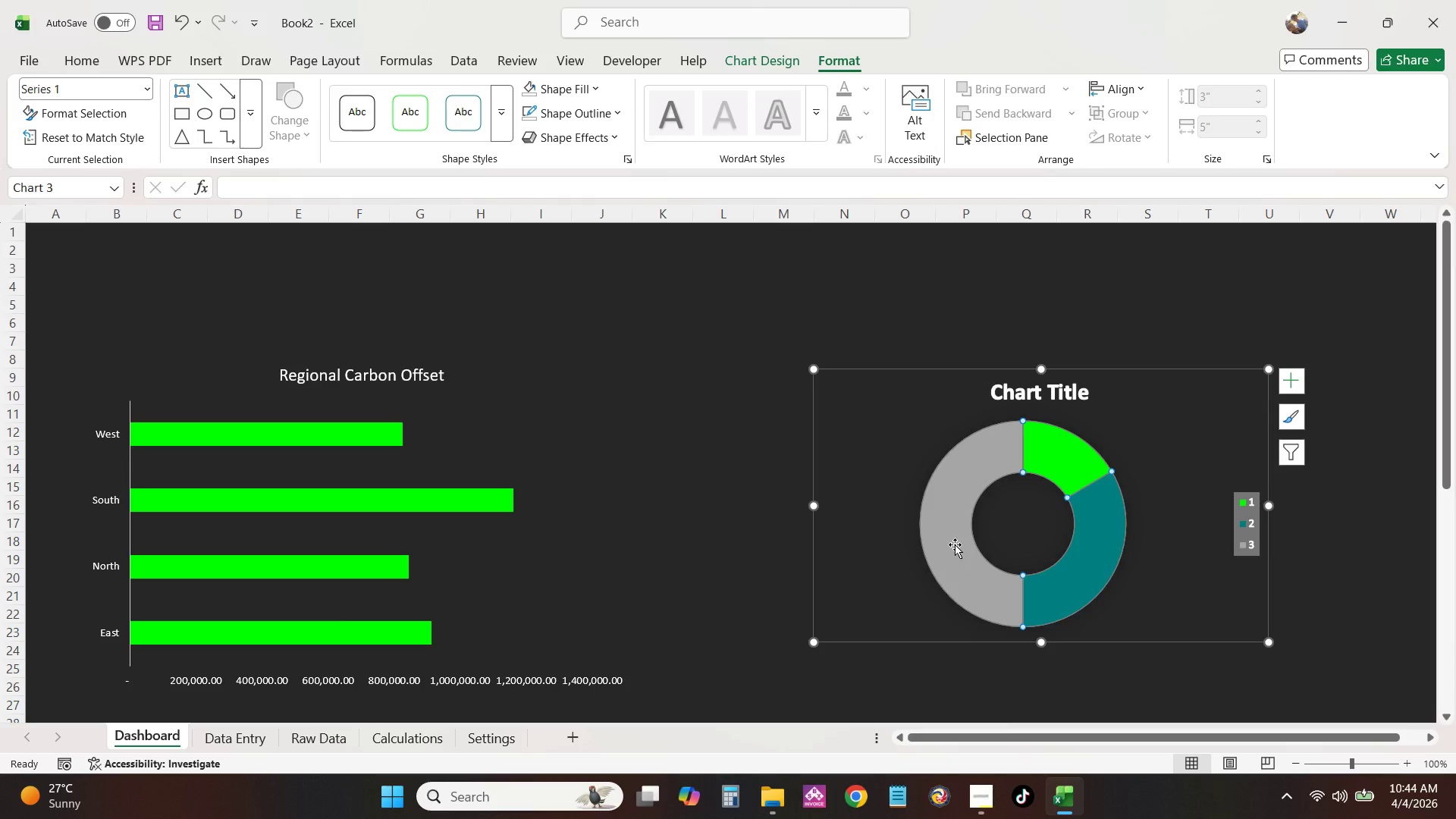 
right_click([955, 544])
 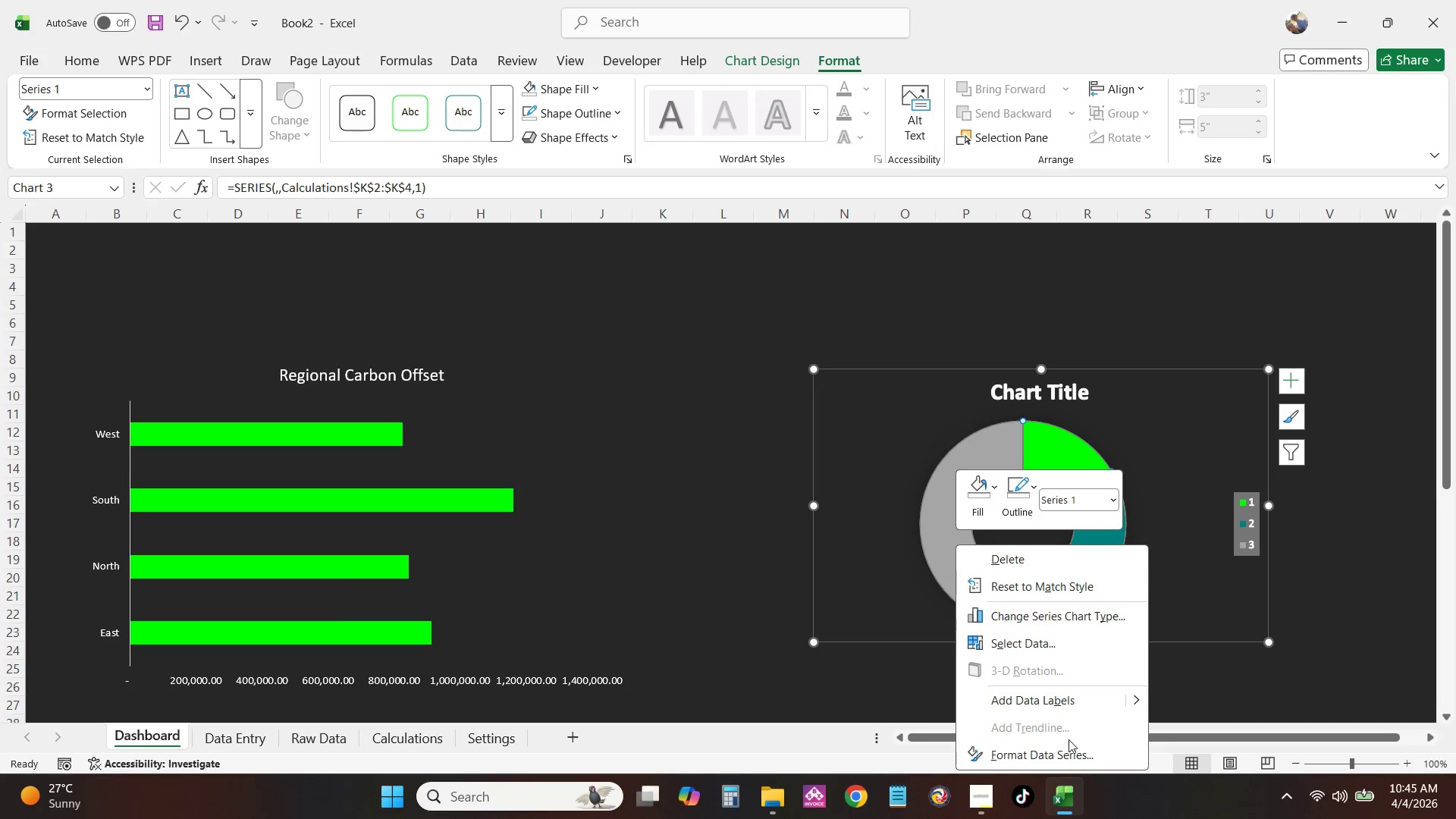 
left_click([1070, 752])
 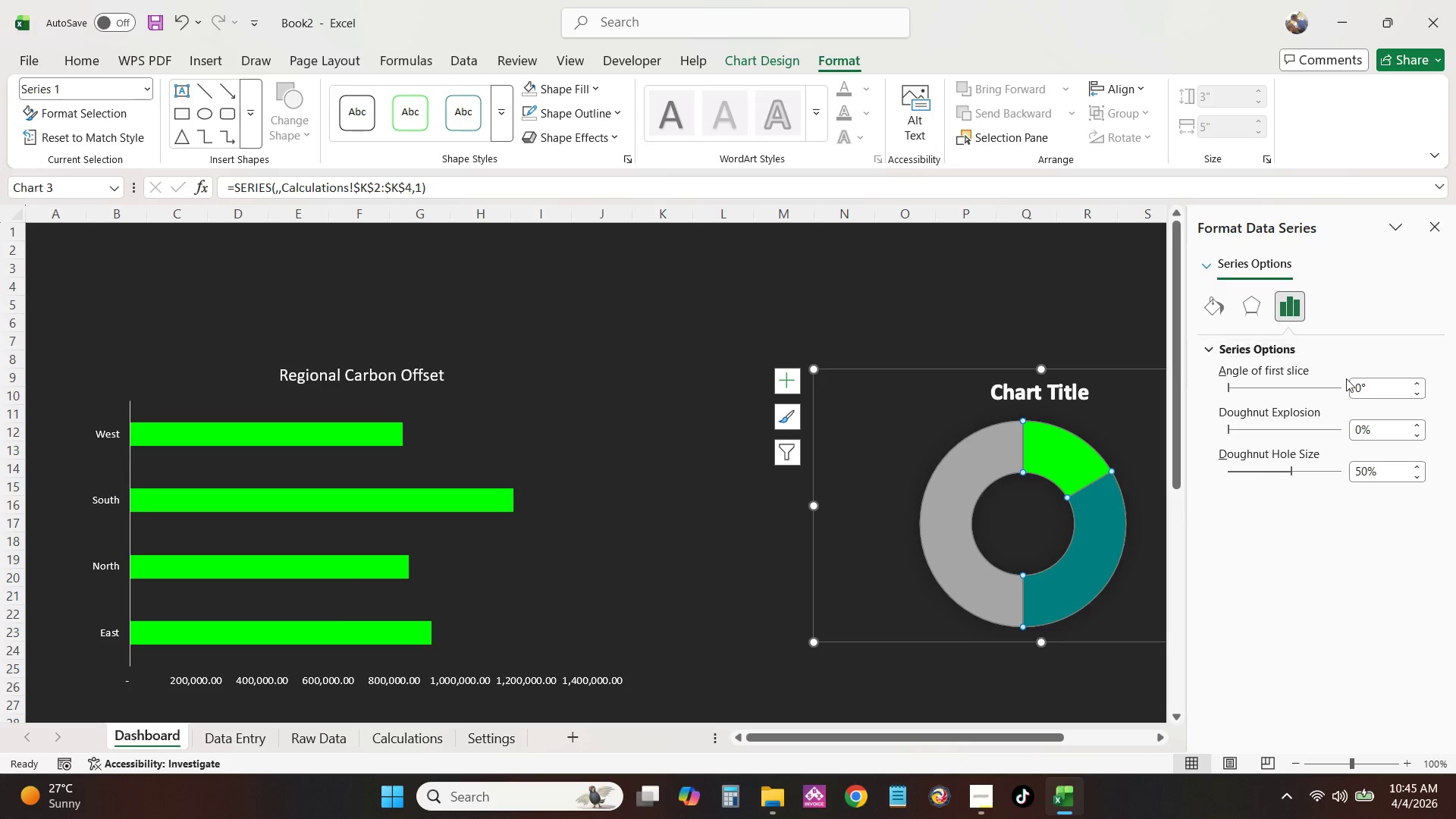 
left_click([1357, 382])
 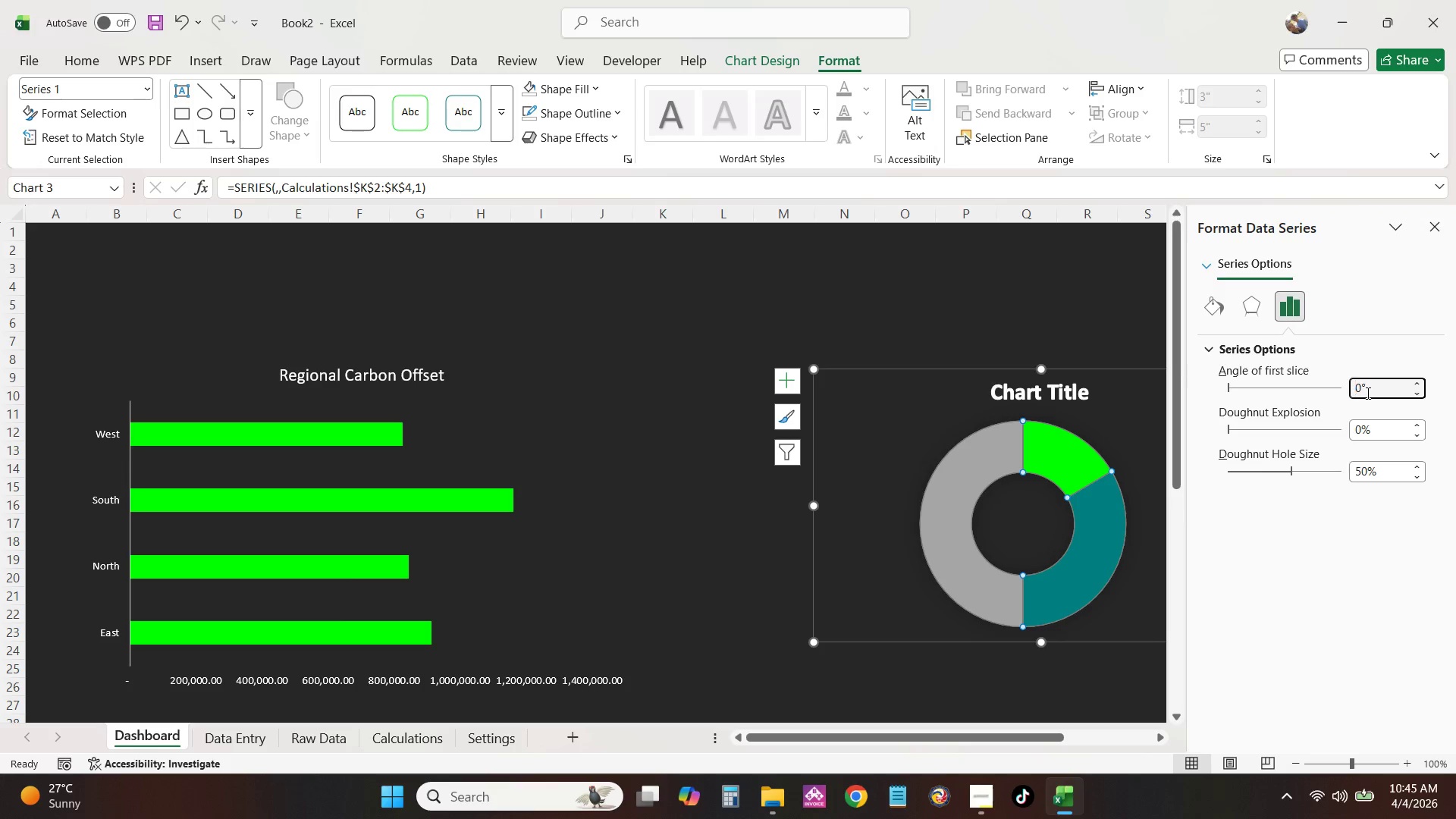 
left_click([1367, 393])
 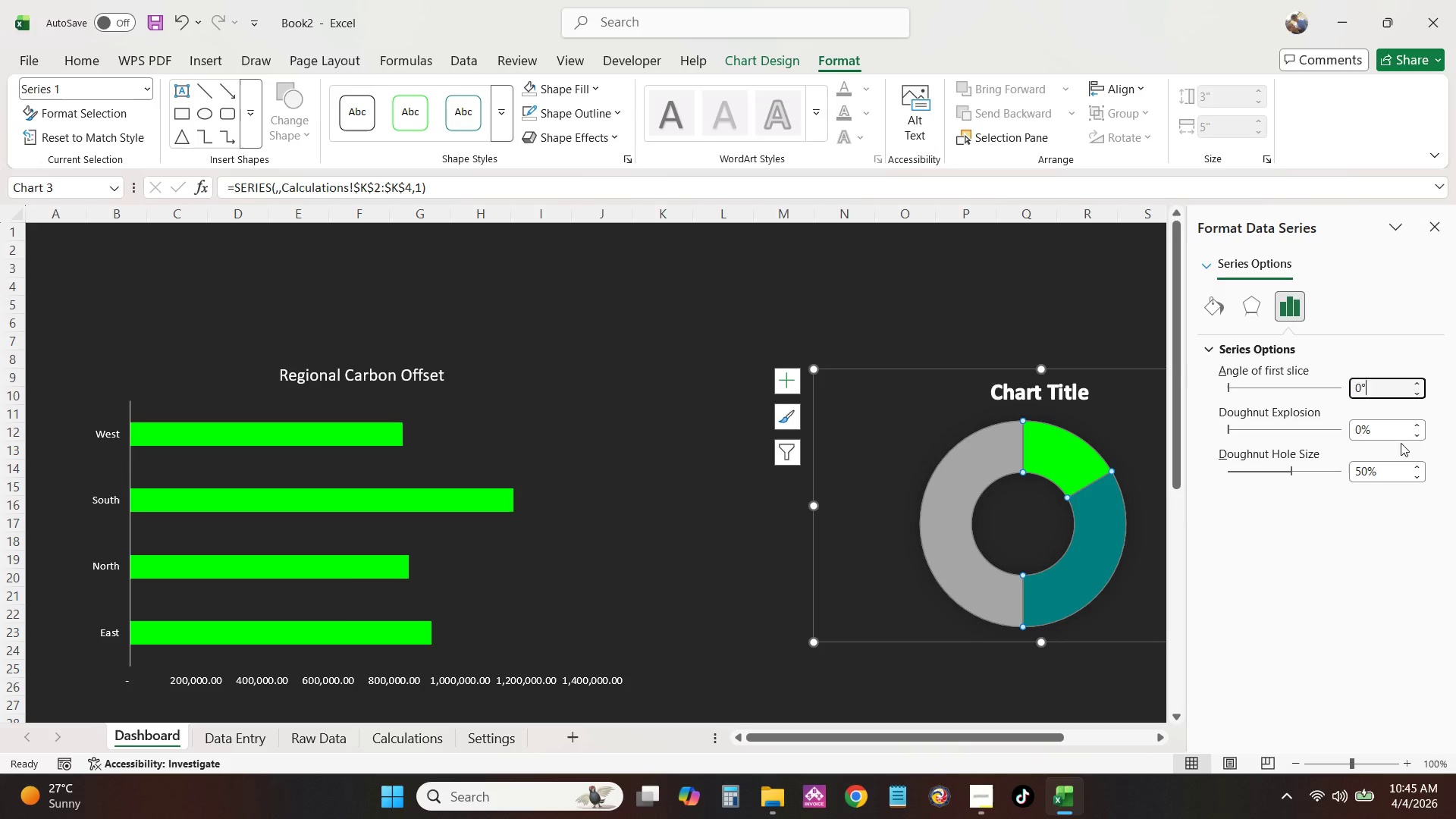 
key(Backspace)
 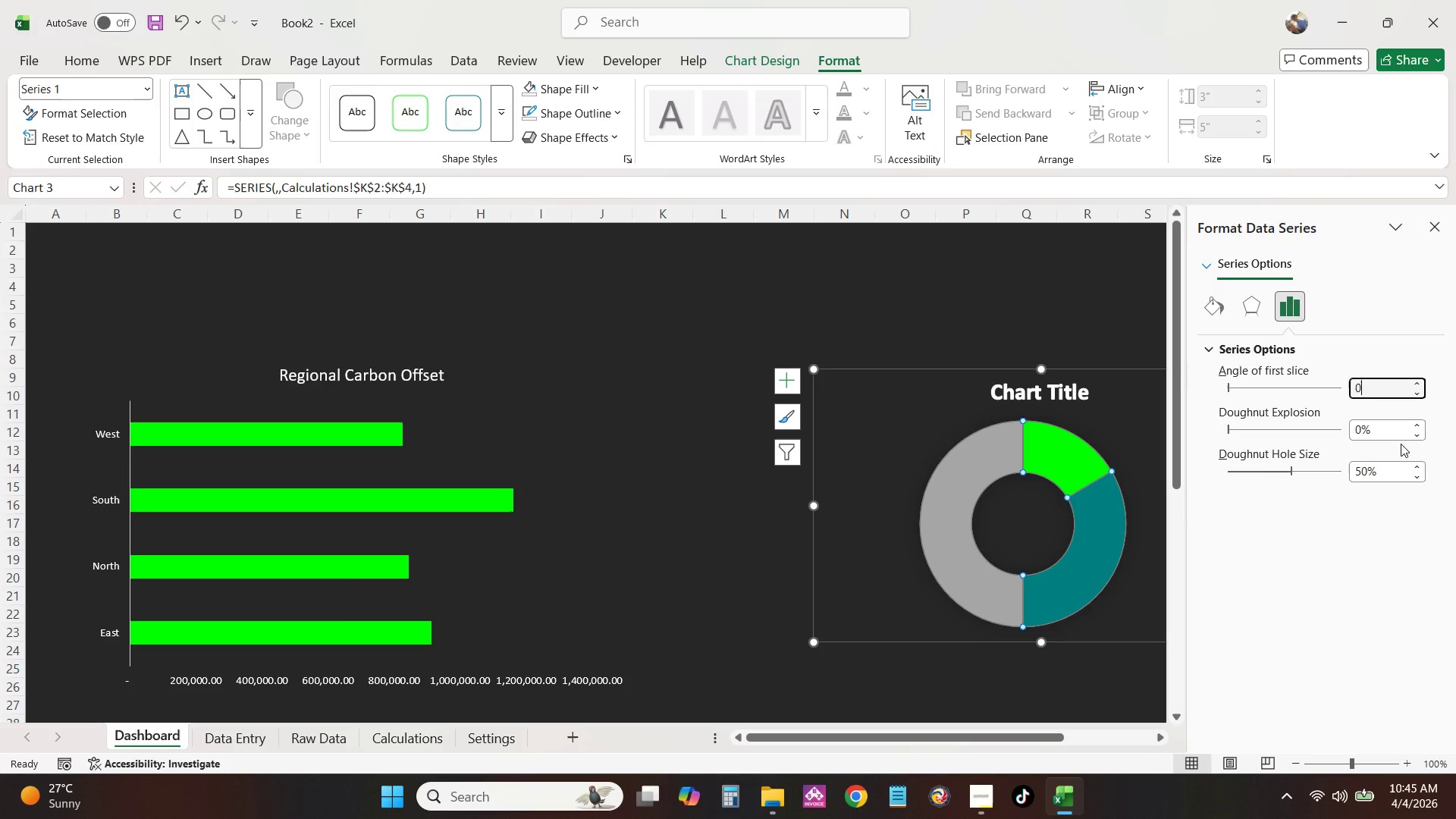 
key(Backspace)
 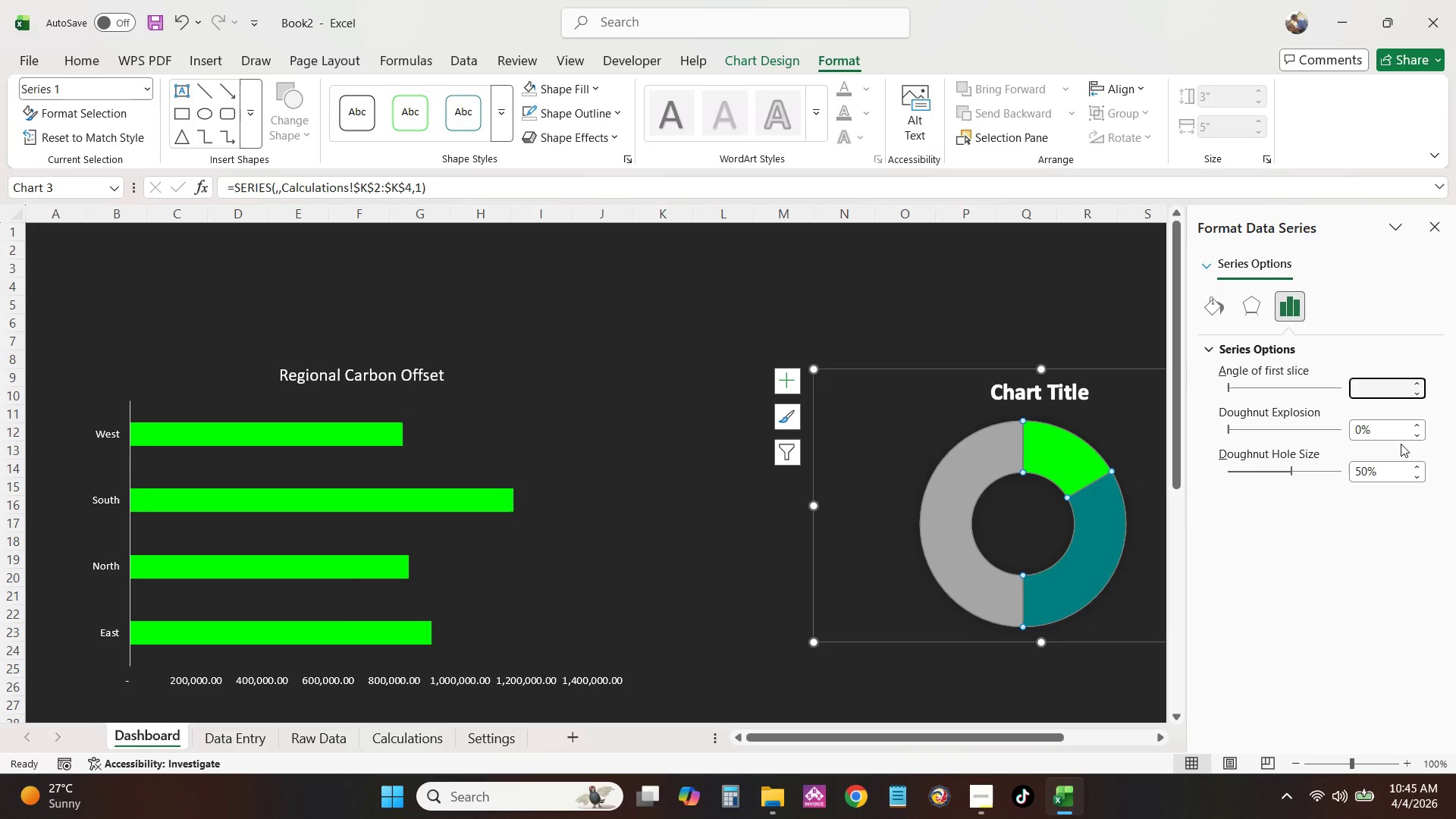 
key(Numpad2)
 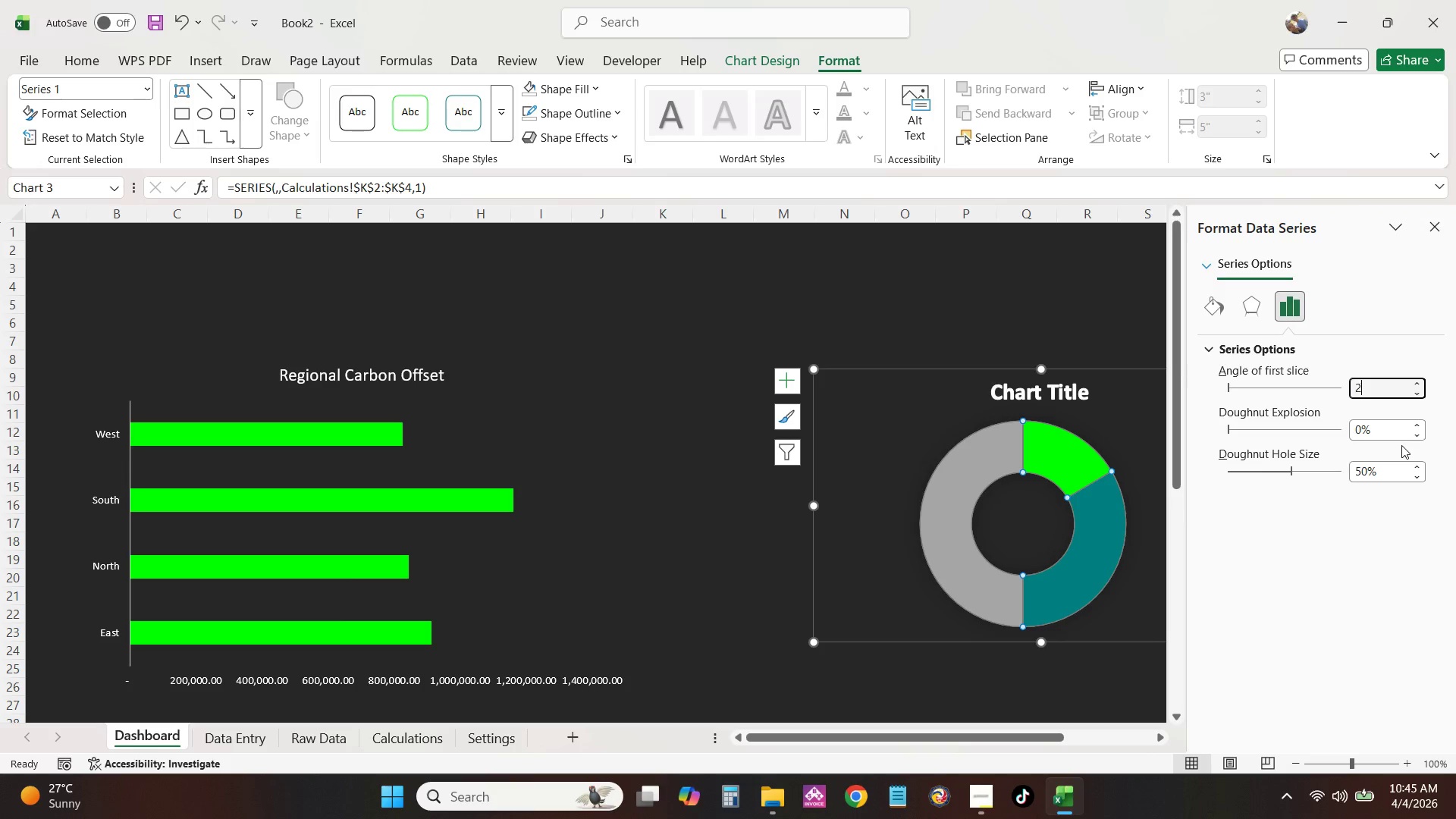 
hold_key(key=Numpad7, duration=0.36)
 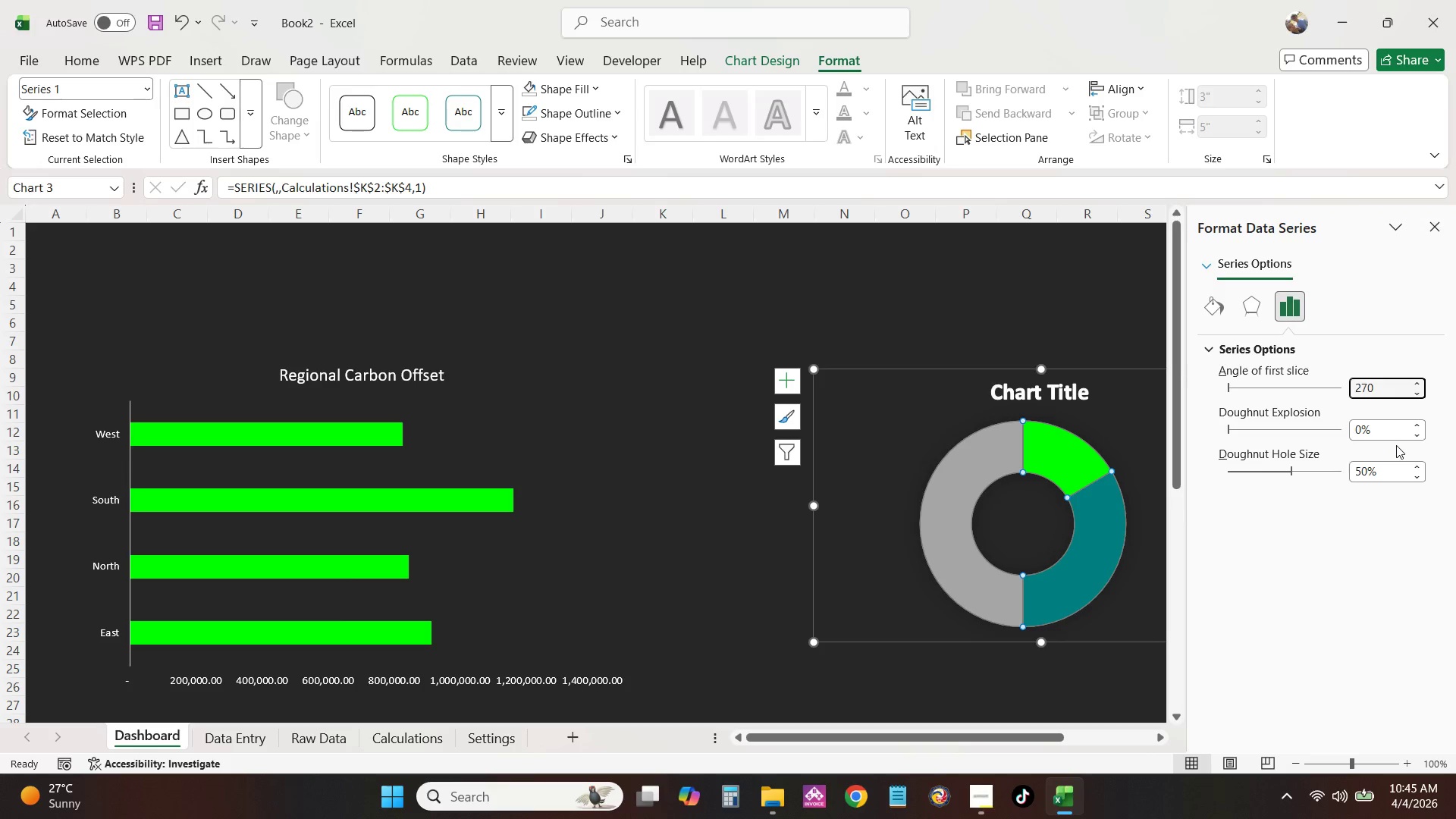 
key(Numpad0)
 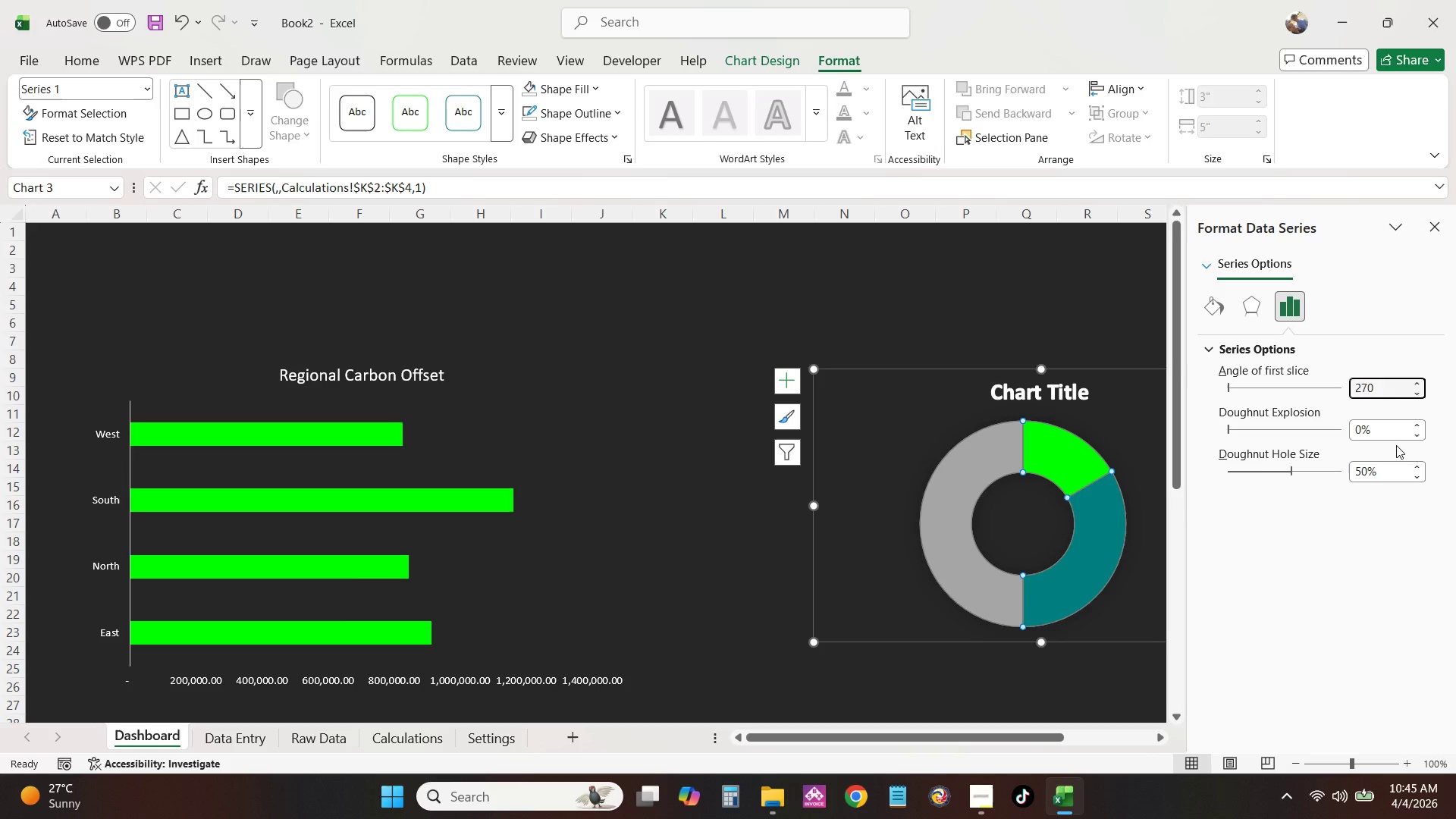 
key(NumpadEnter)
 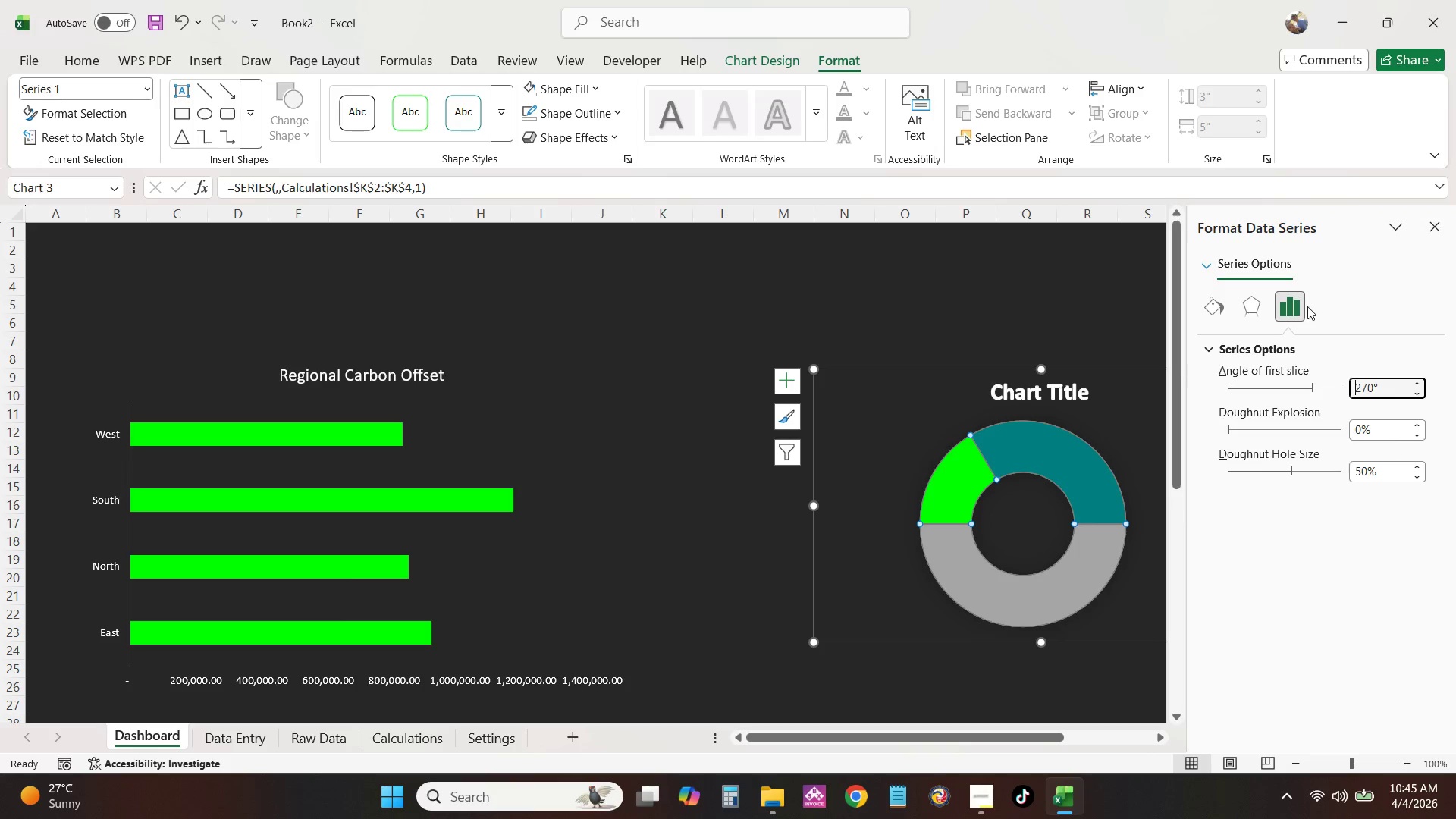 
left_click([1256, 305])
 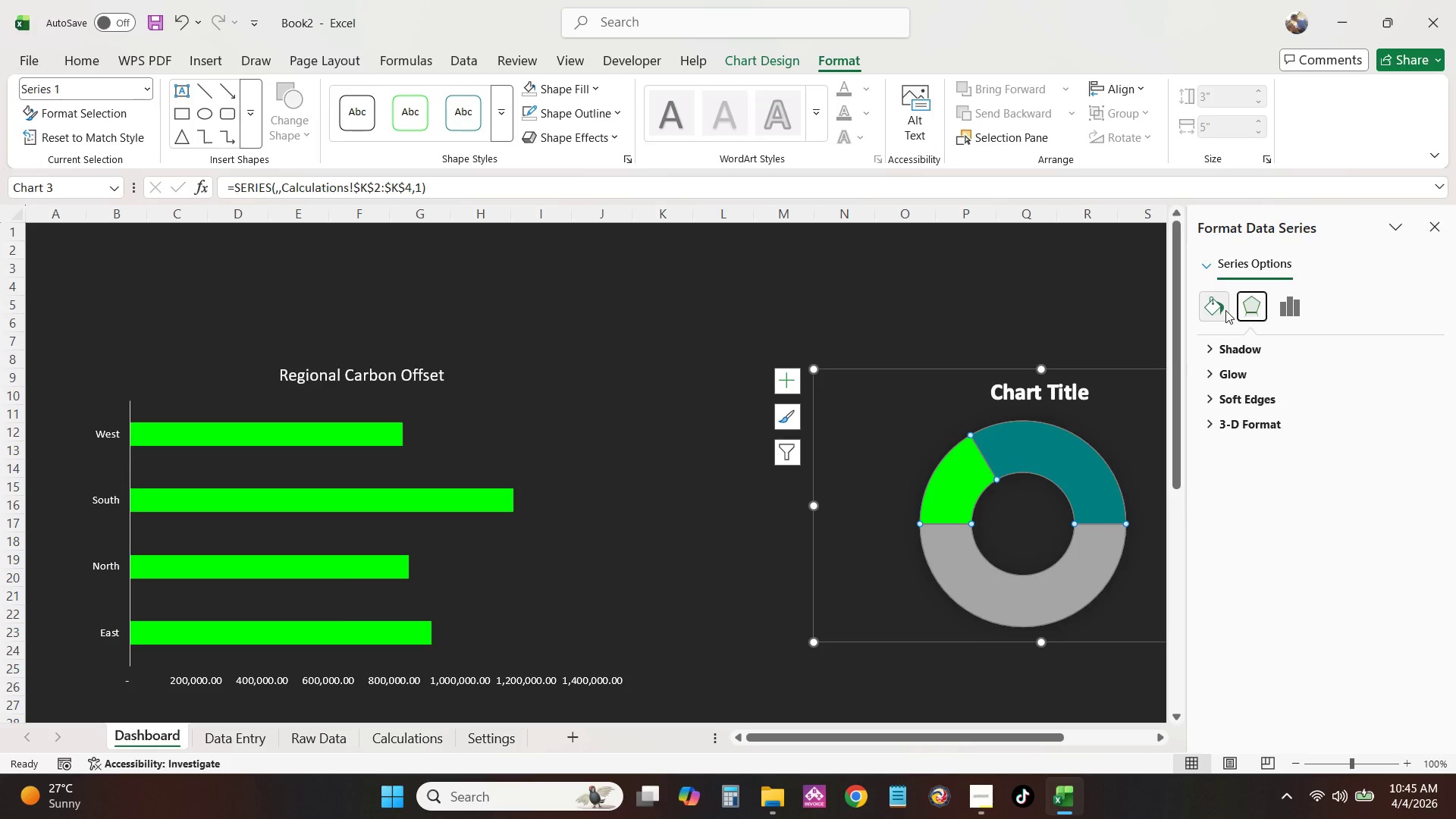 
left_click([1225, 310])
 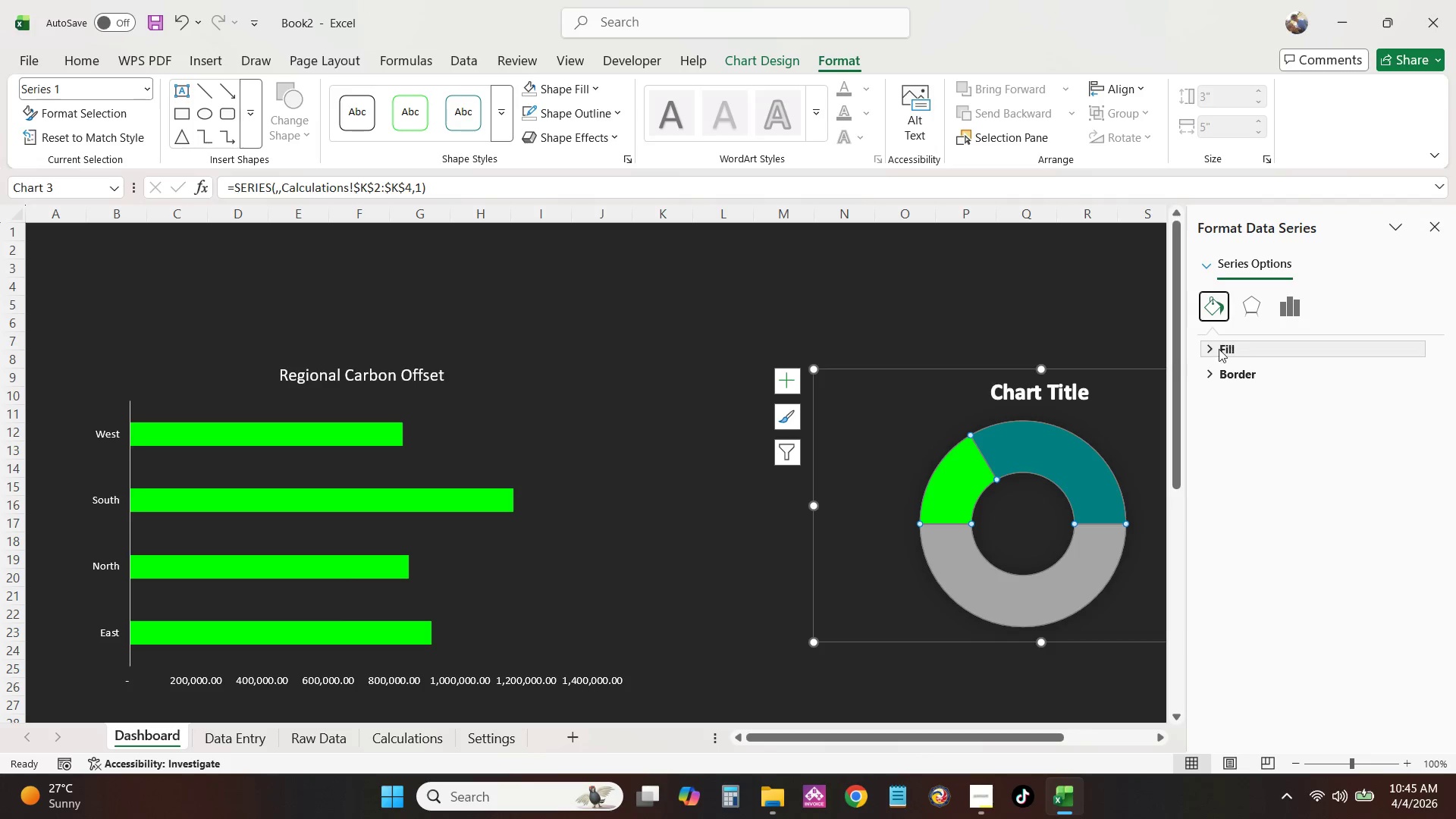 
left_click([1216, 350])
 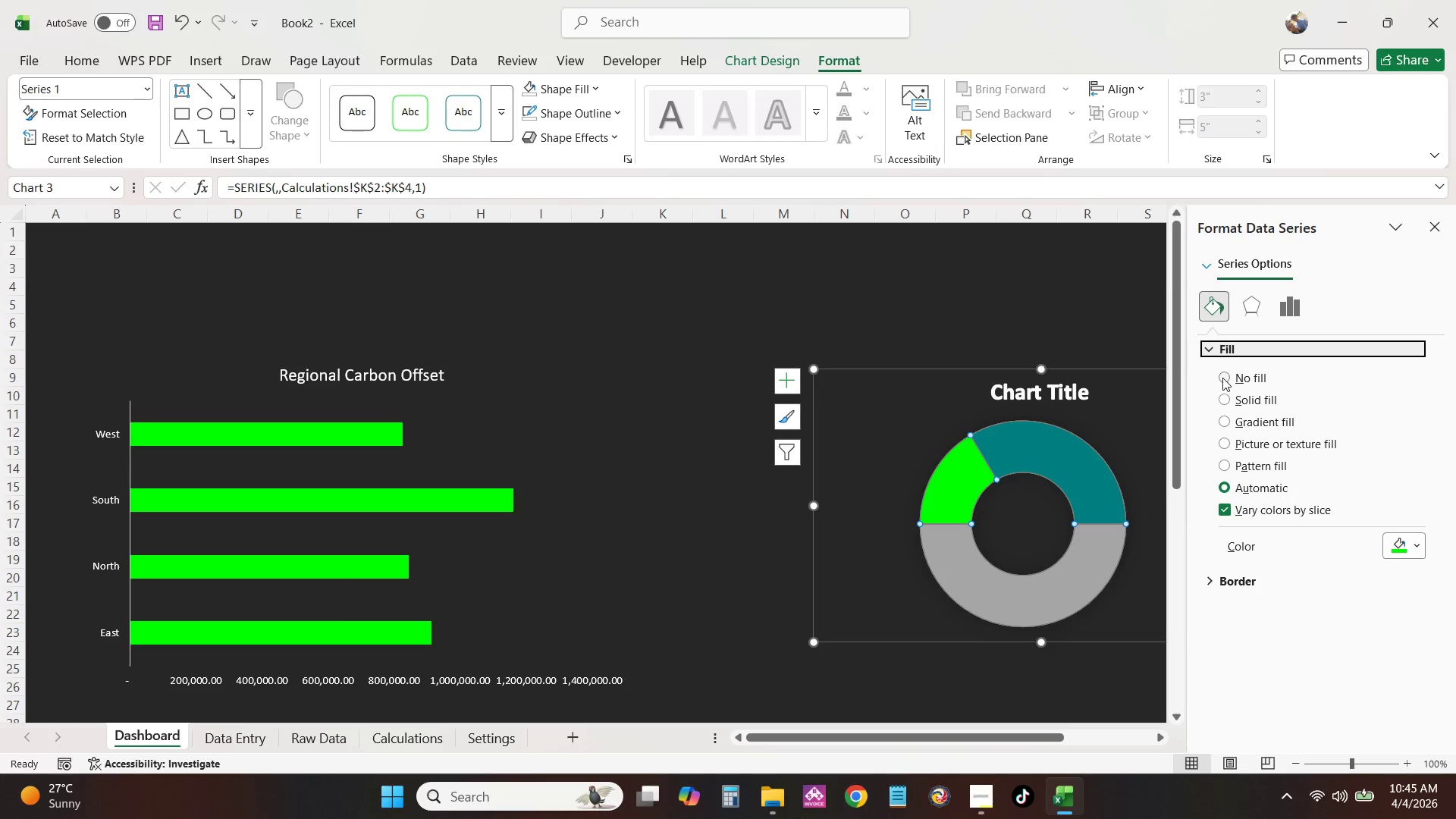 
left_click([1222, 378])
 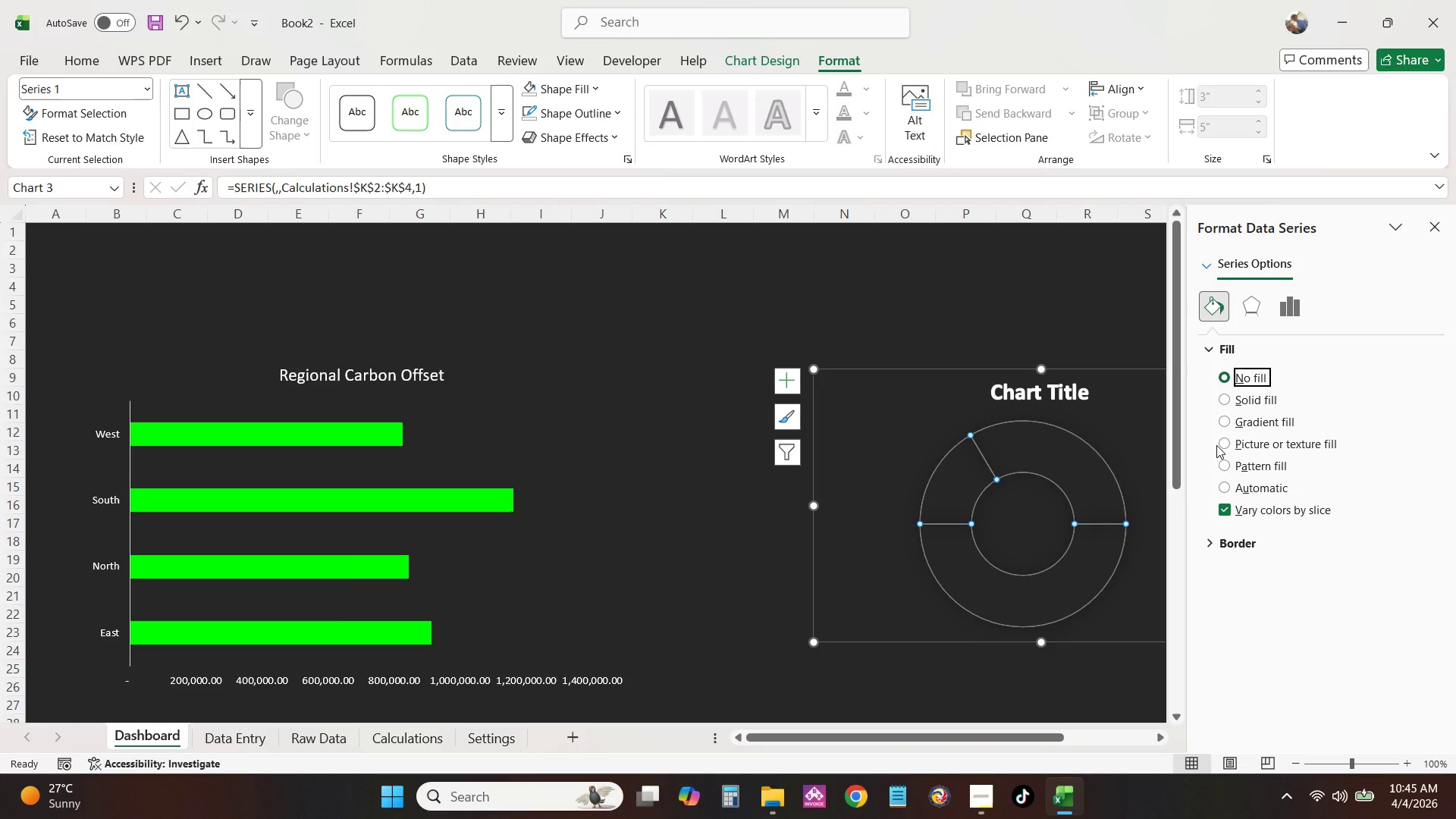 
left_click([1225, 488])
 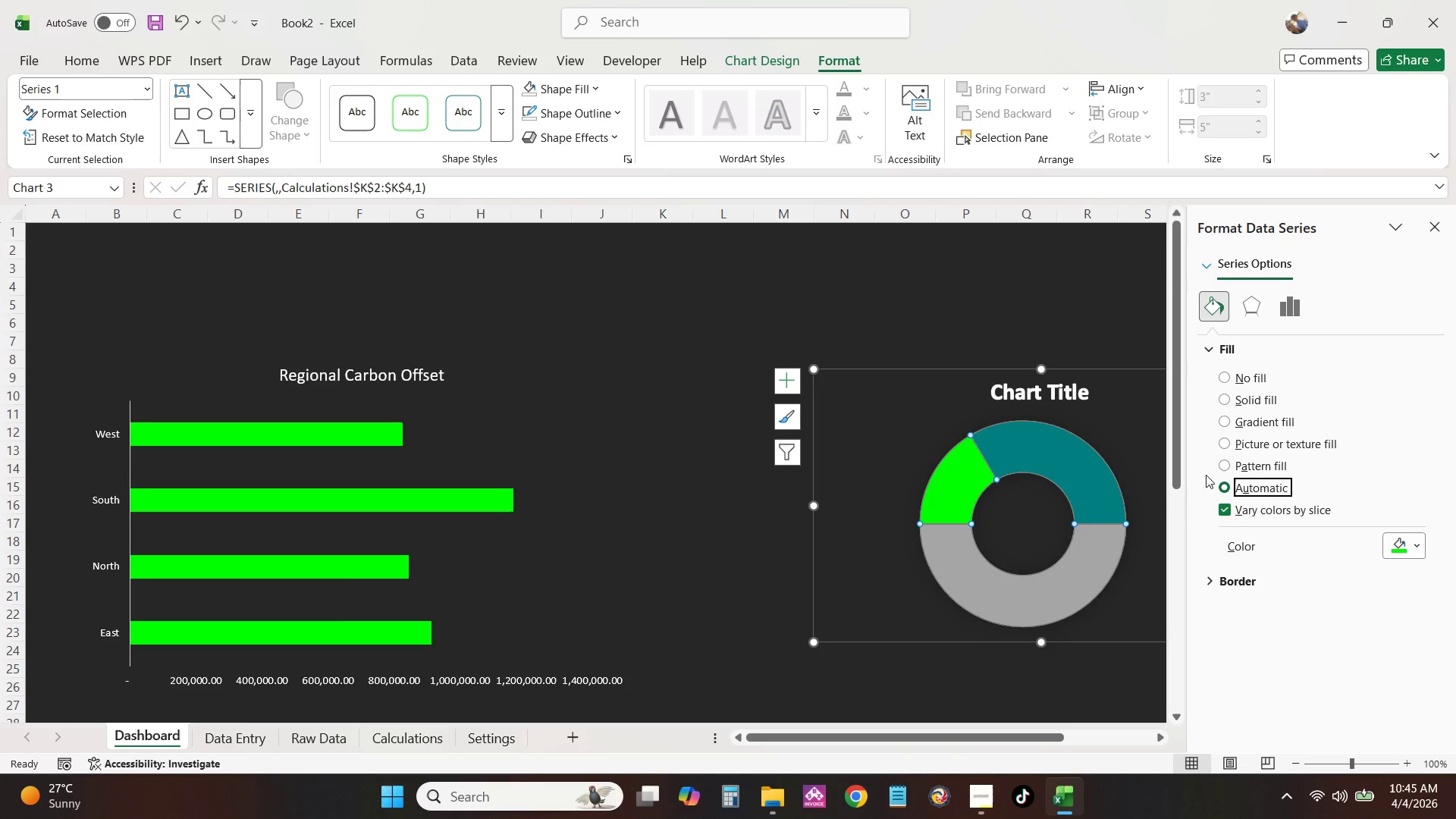 
left_click([1043, 594])
 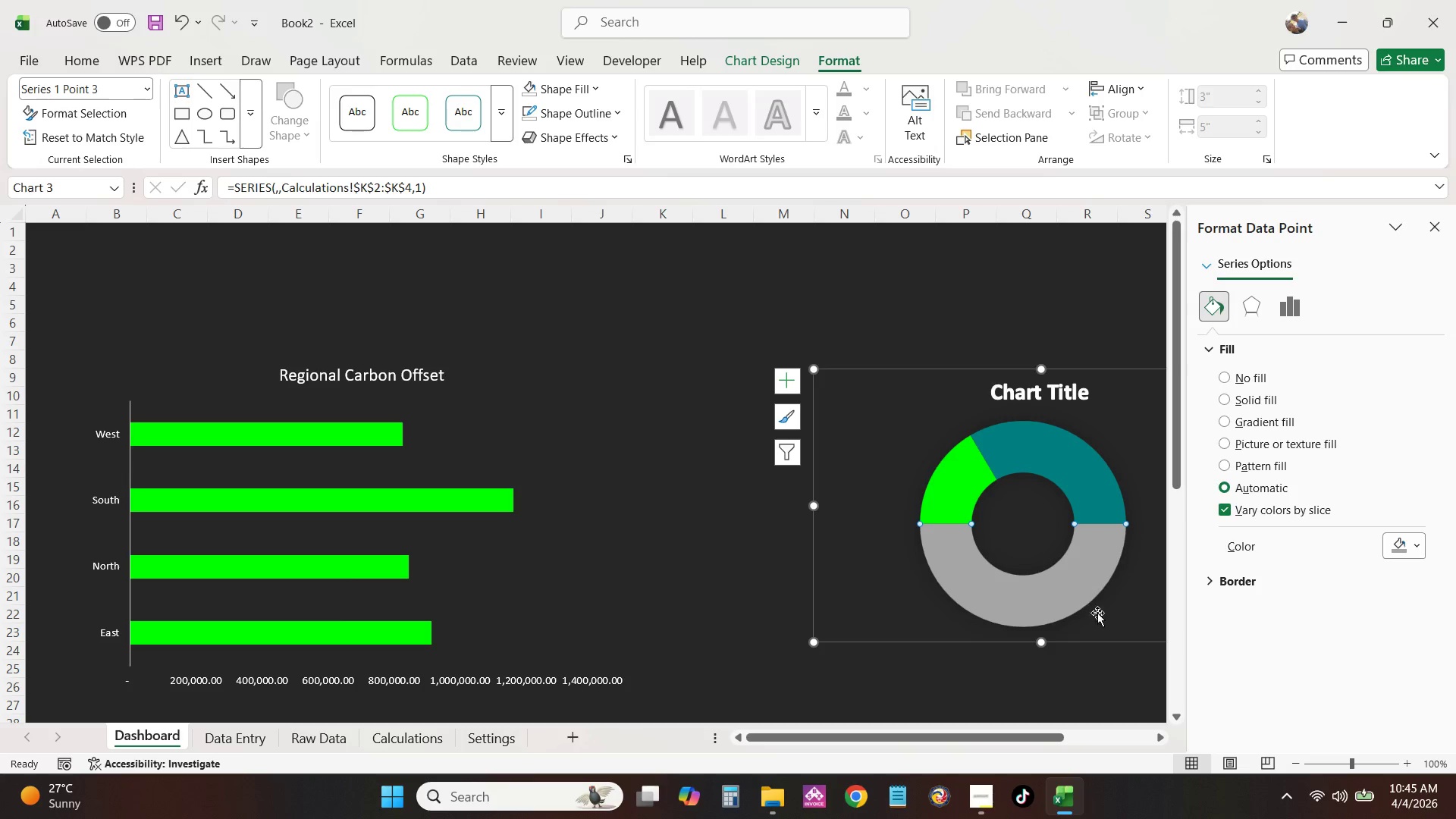 
double_click([1103, 632])
 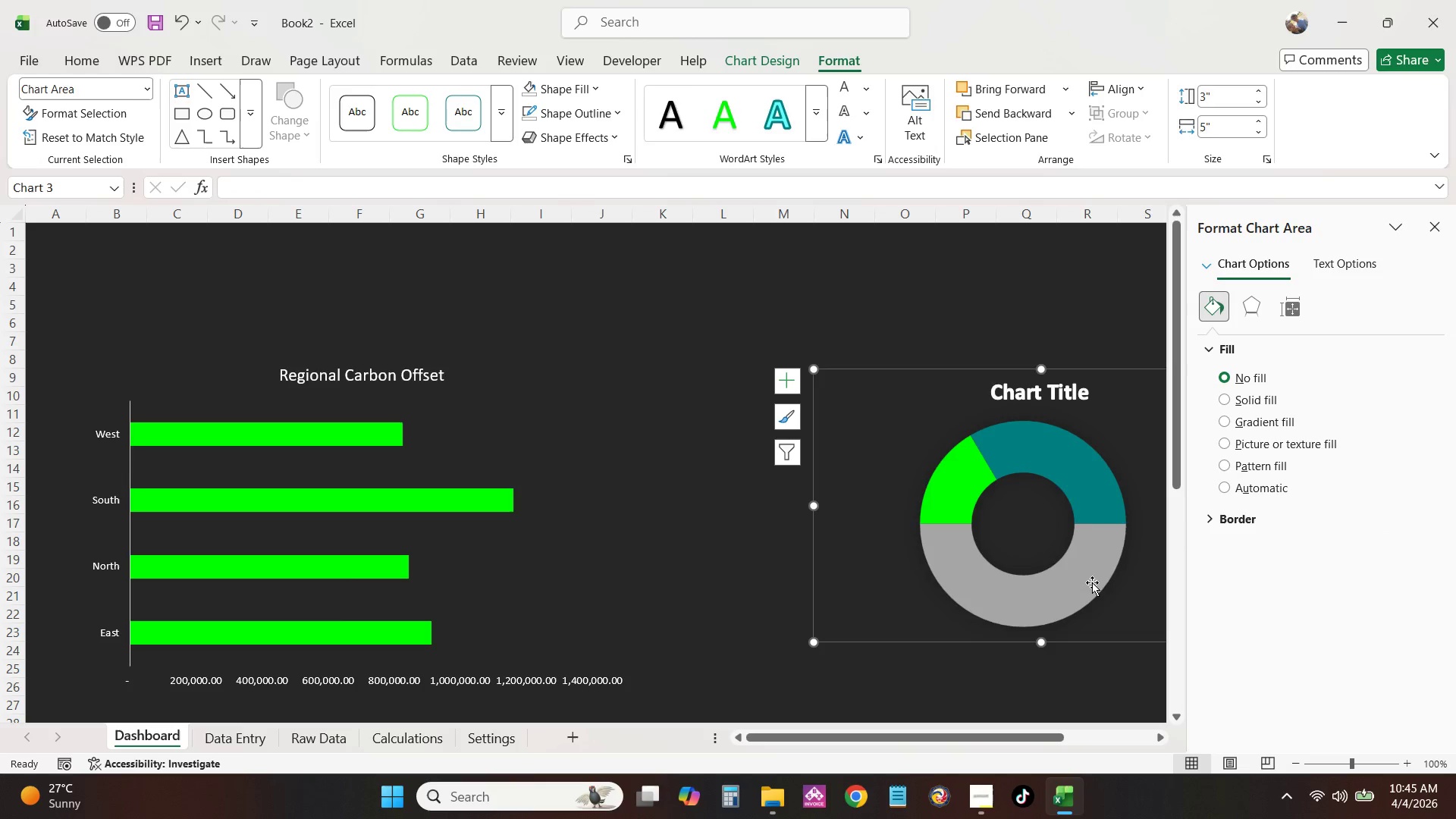 
triple_click([1090, 579])
 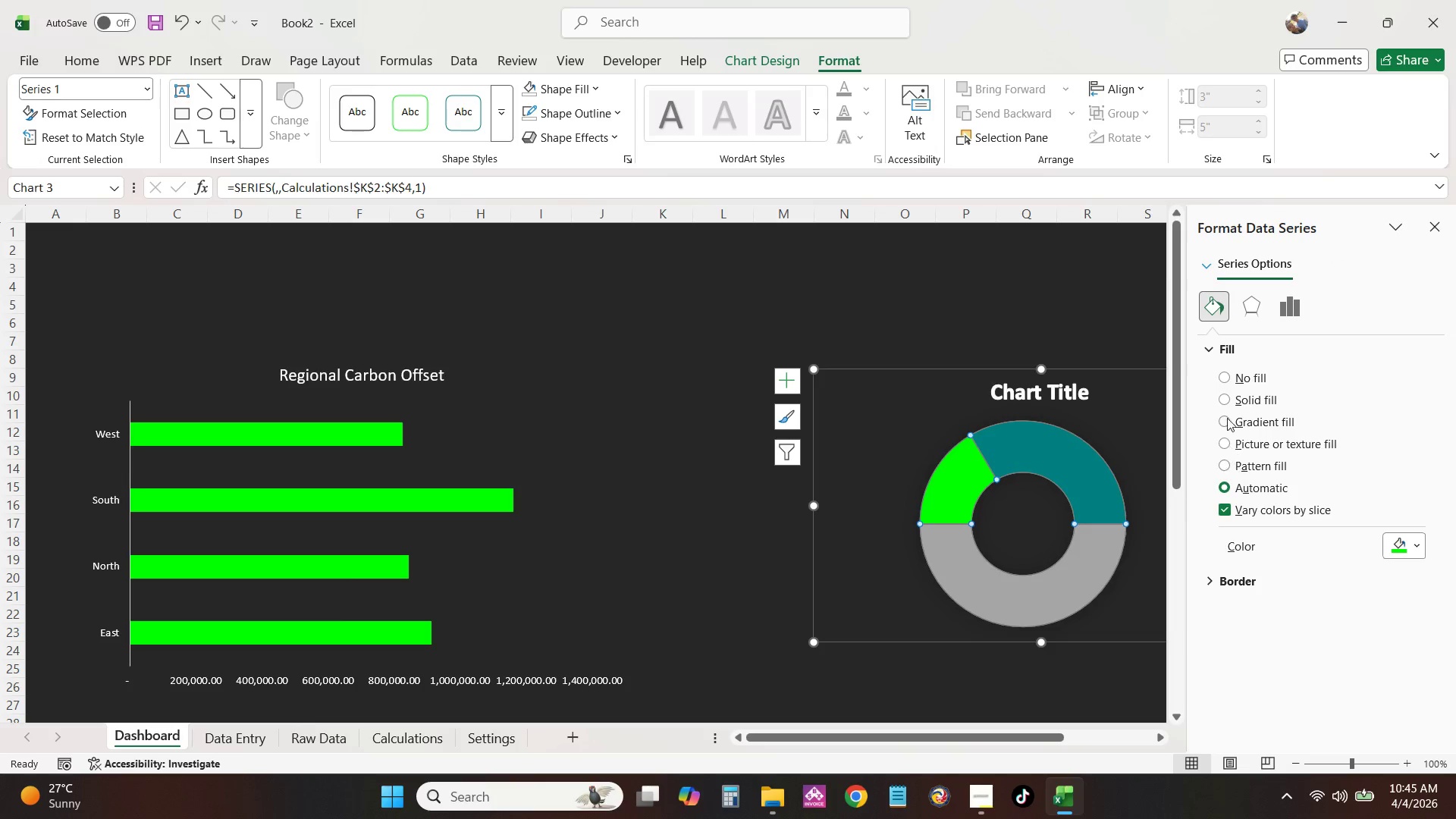 
left_click([1226, 378])
 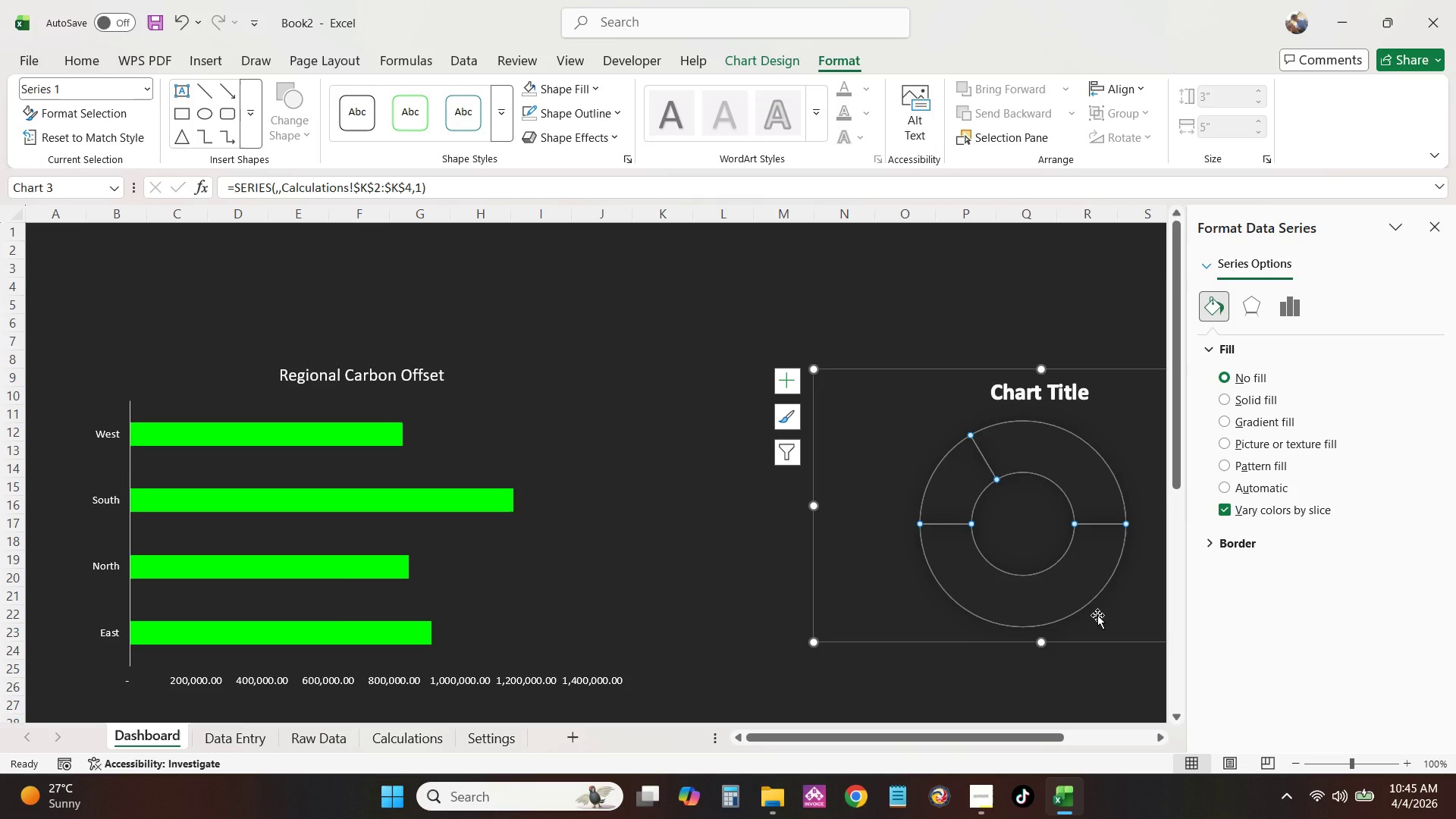 
key(Control+Z)
 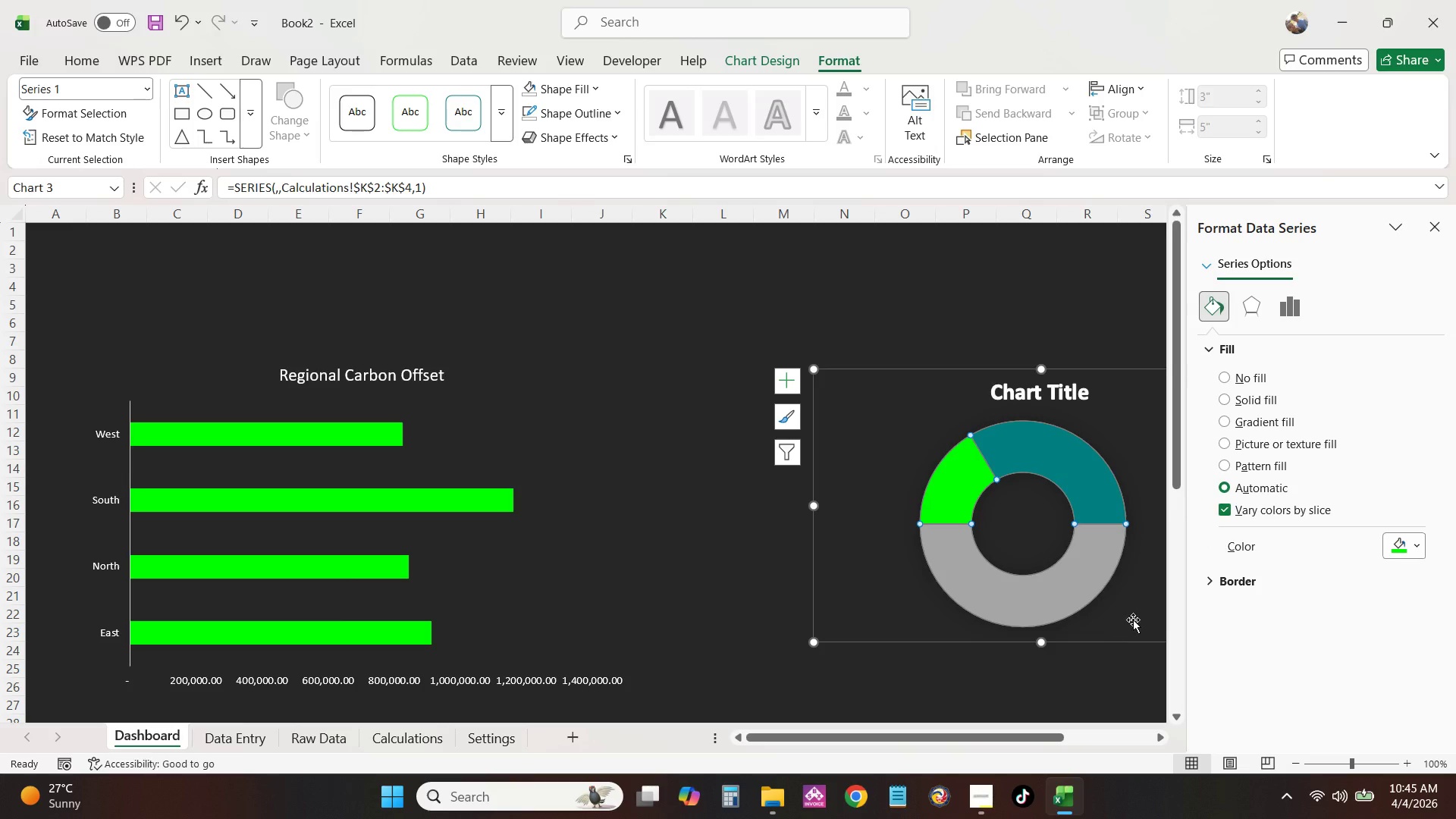 
left_click([1133, 620])
 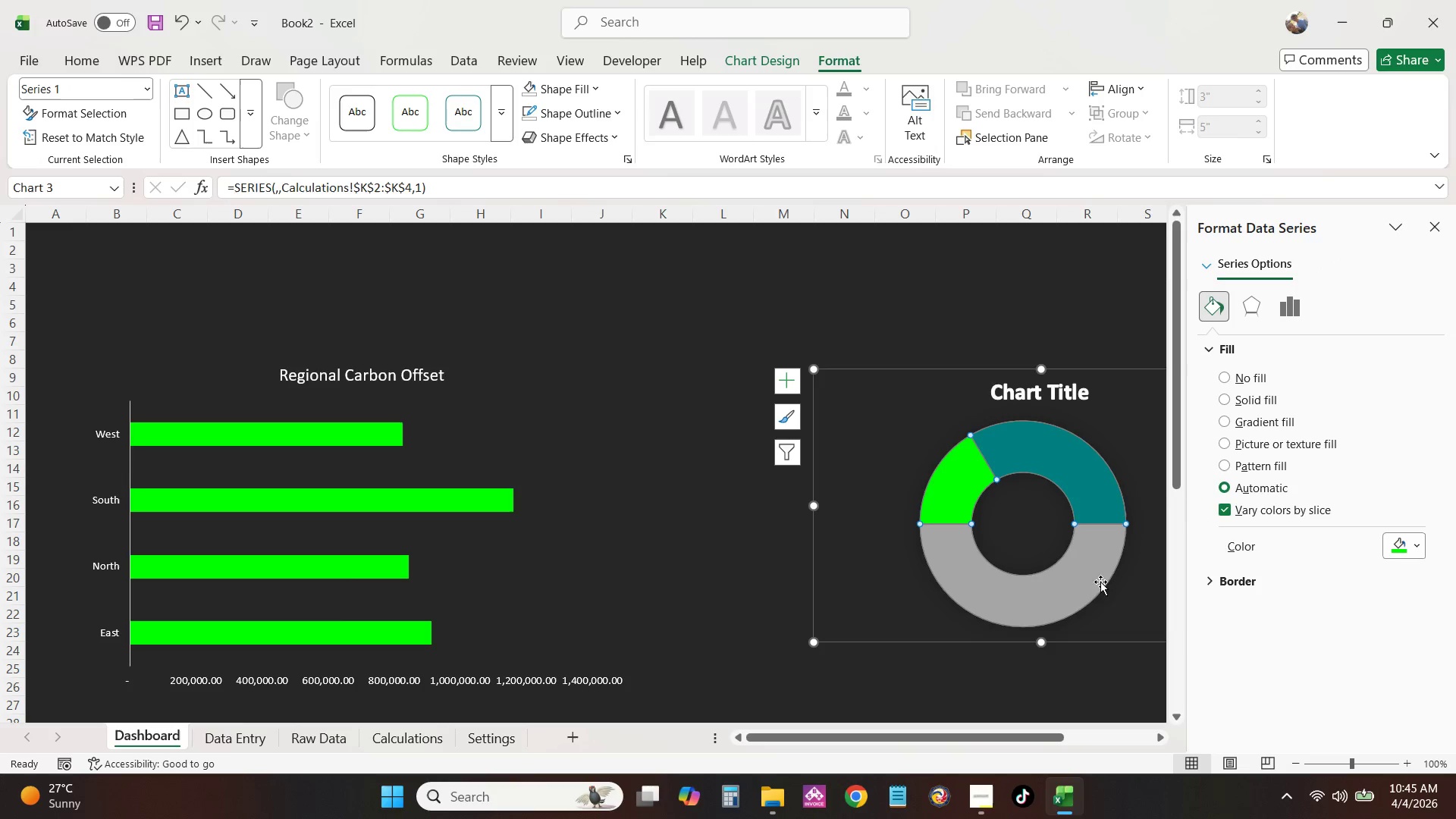 
double_click([1089, 576])
 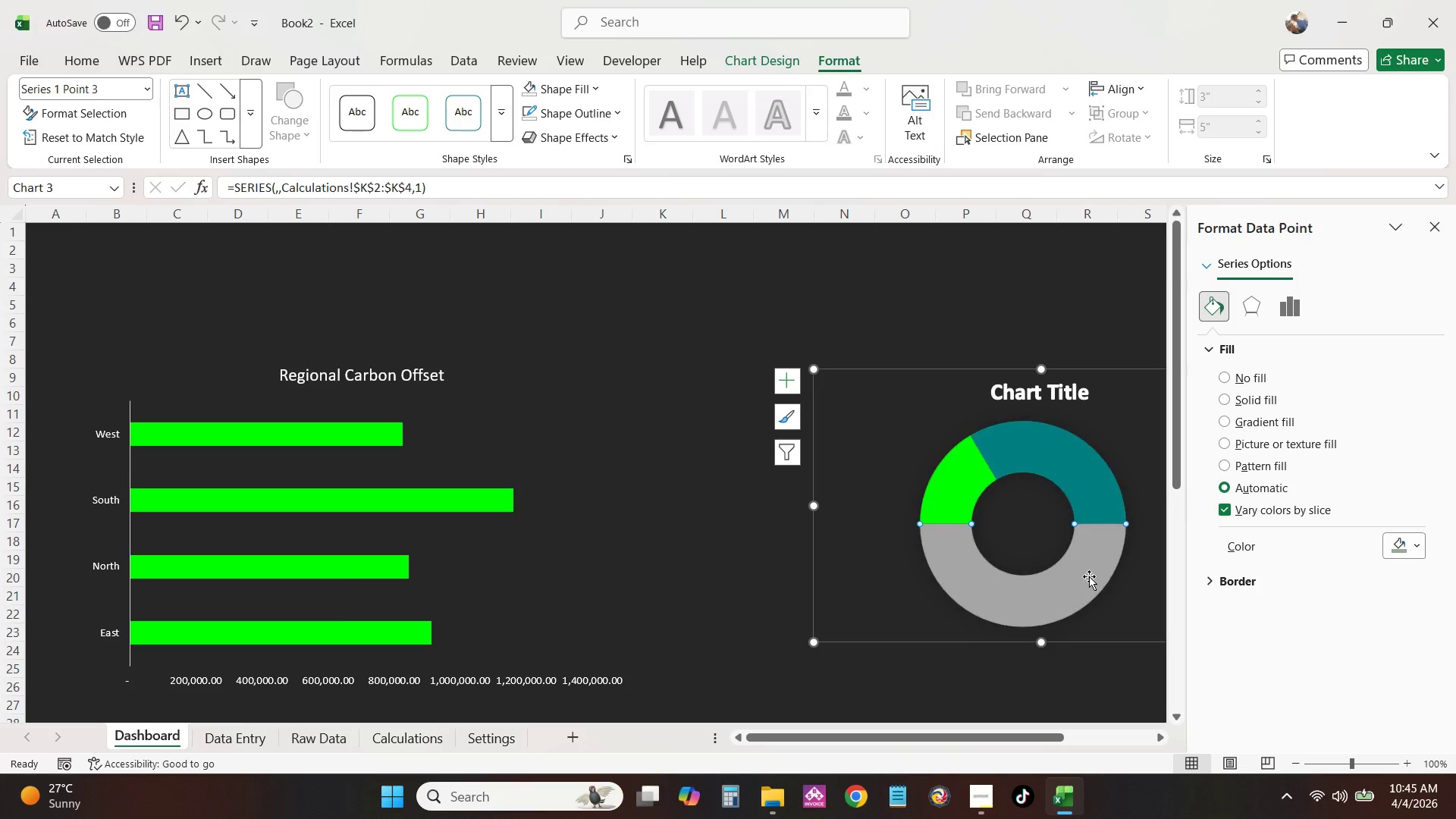 
triple_click([1089, 576])
 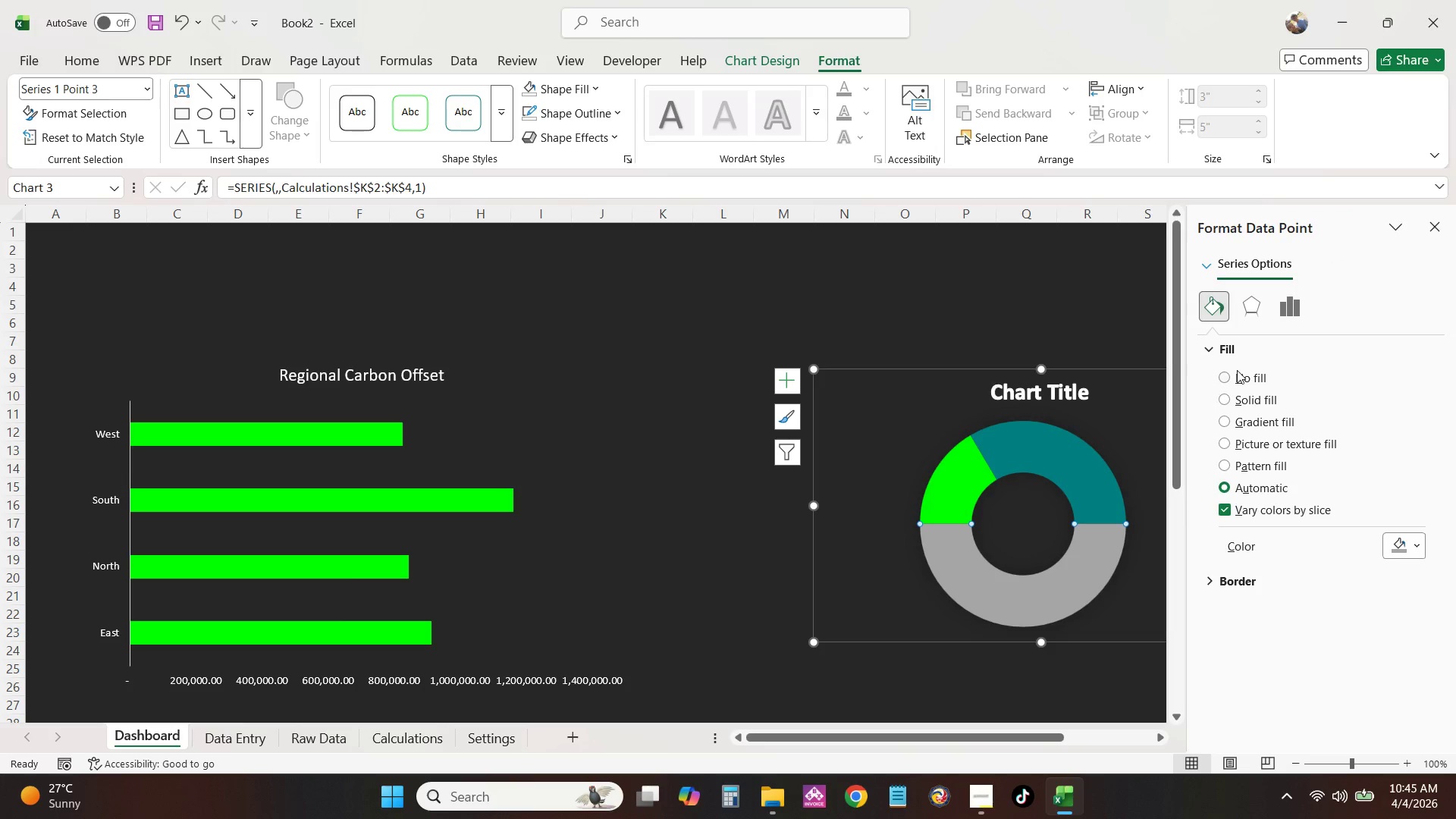 
left_click([1237, 370])
 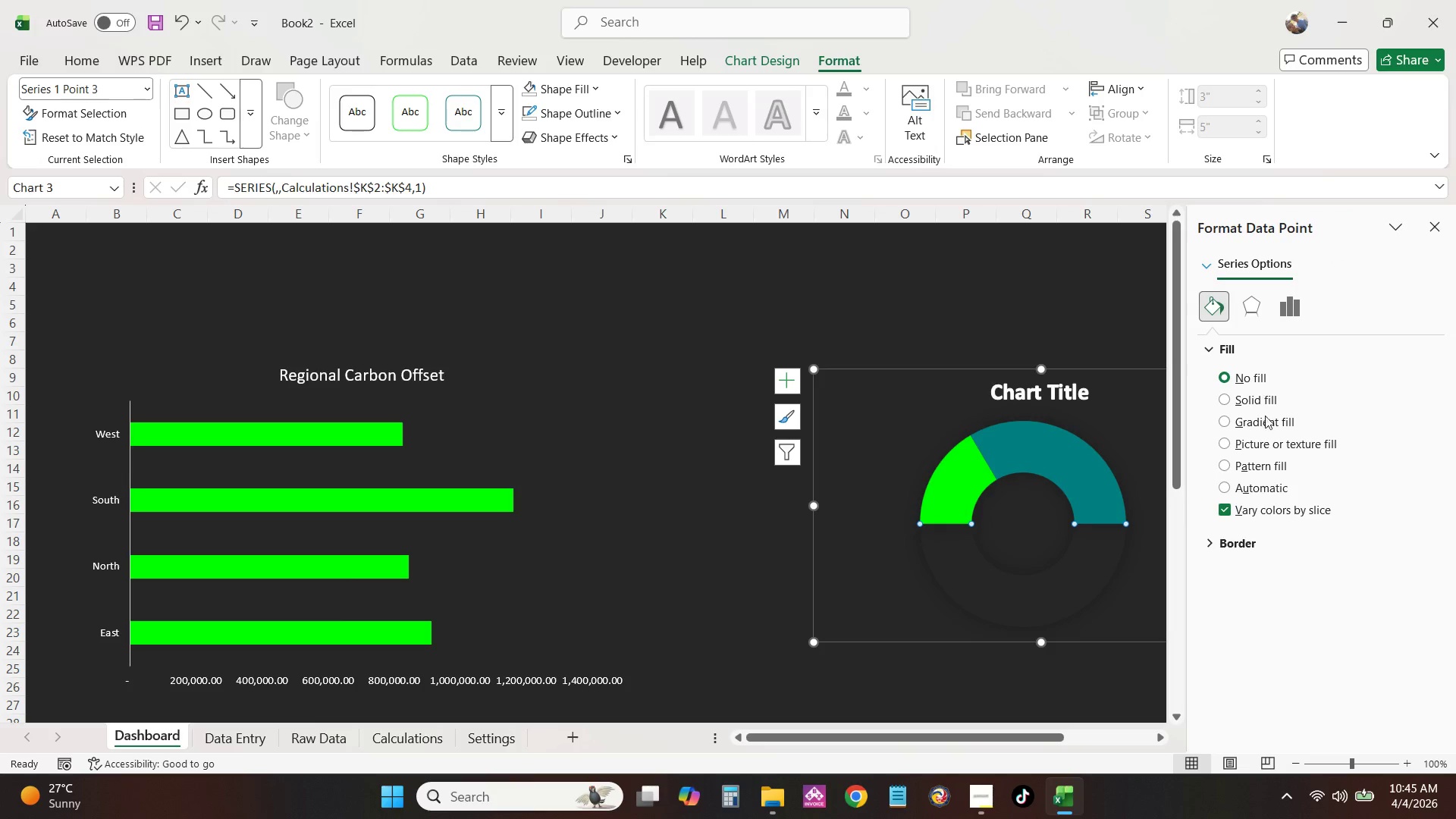 
left_click([1260, 308])
 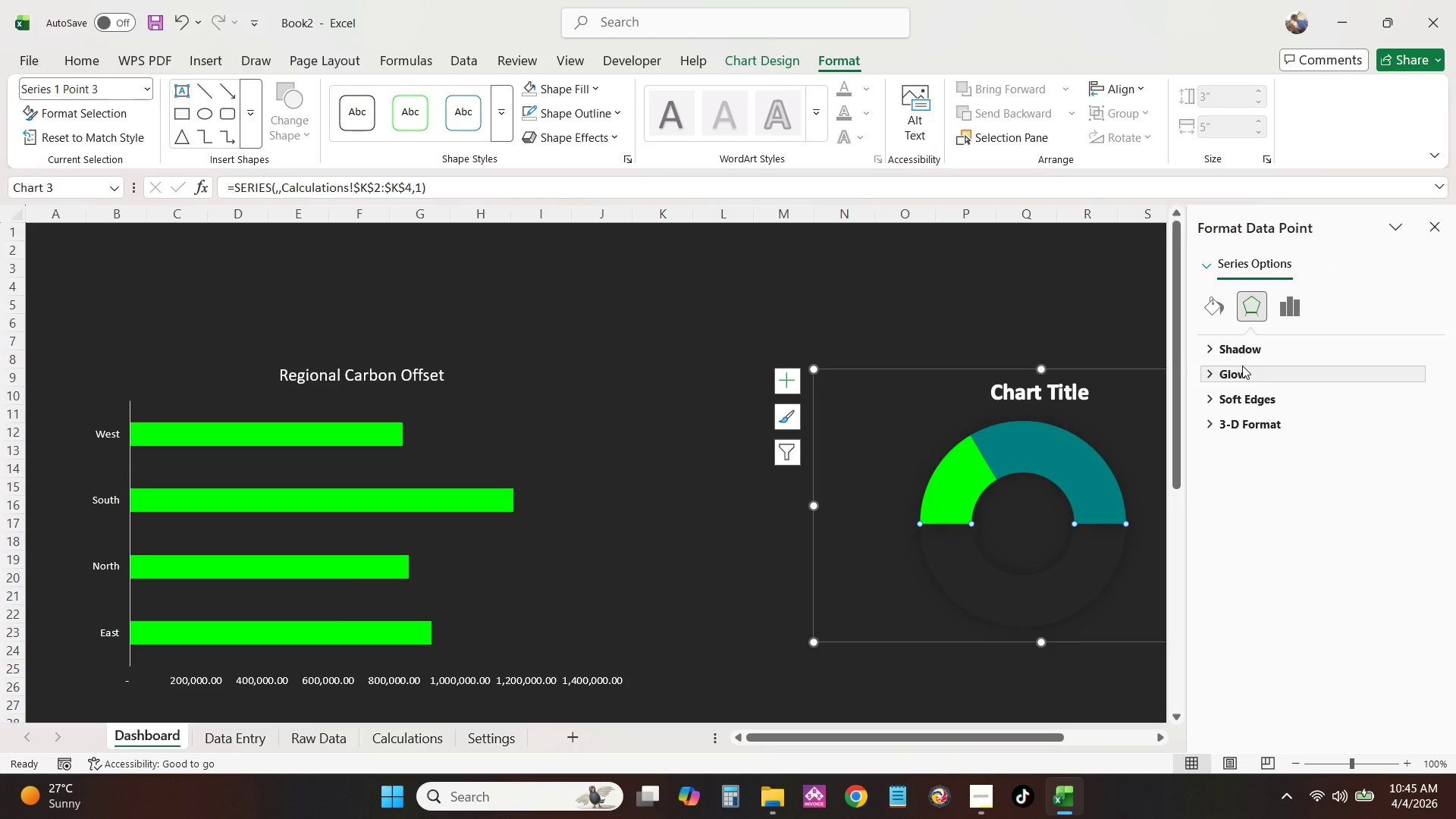 
left_click([1254, 348])
 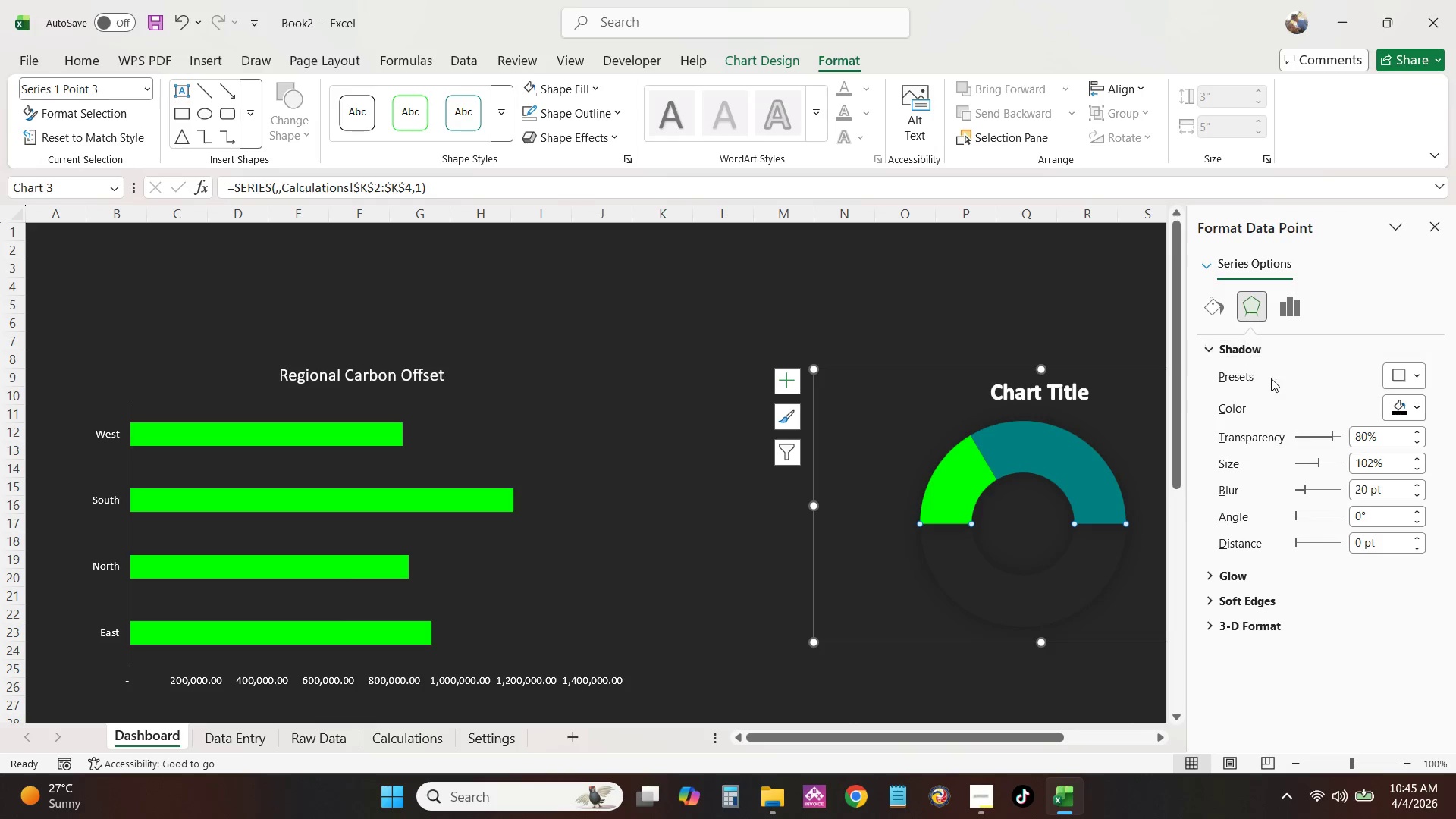 
left_click_drag(start_coordinate=[1311, 464], to_coordinate=[1205, 465])
 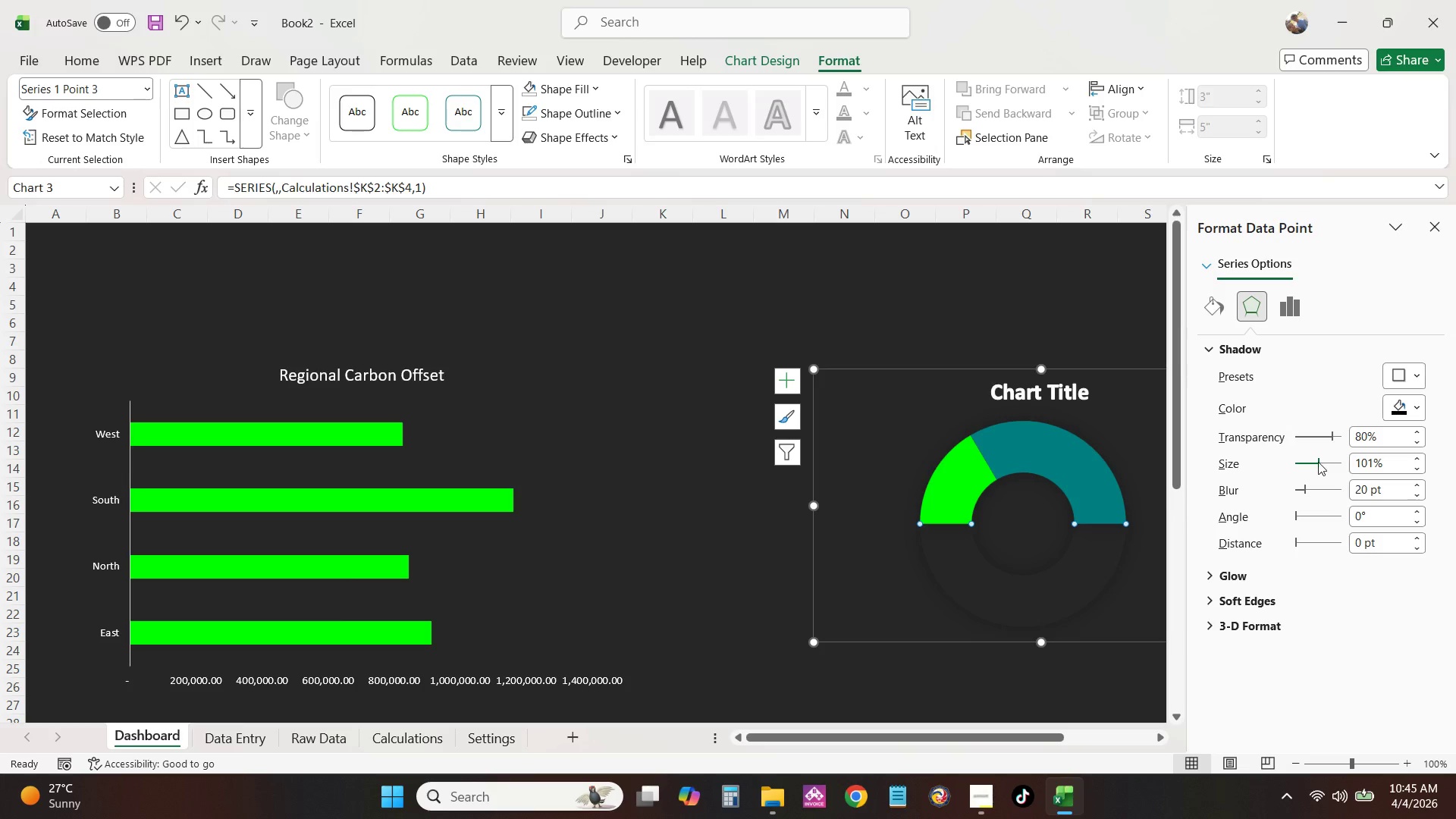 
left_click_drag(start_coordinate=[1317, 462], to_coordinate=[1262, 466])
 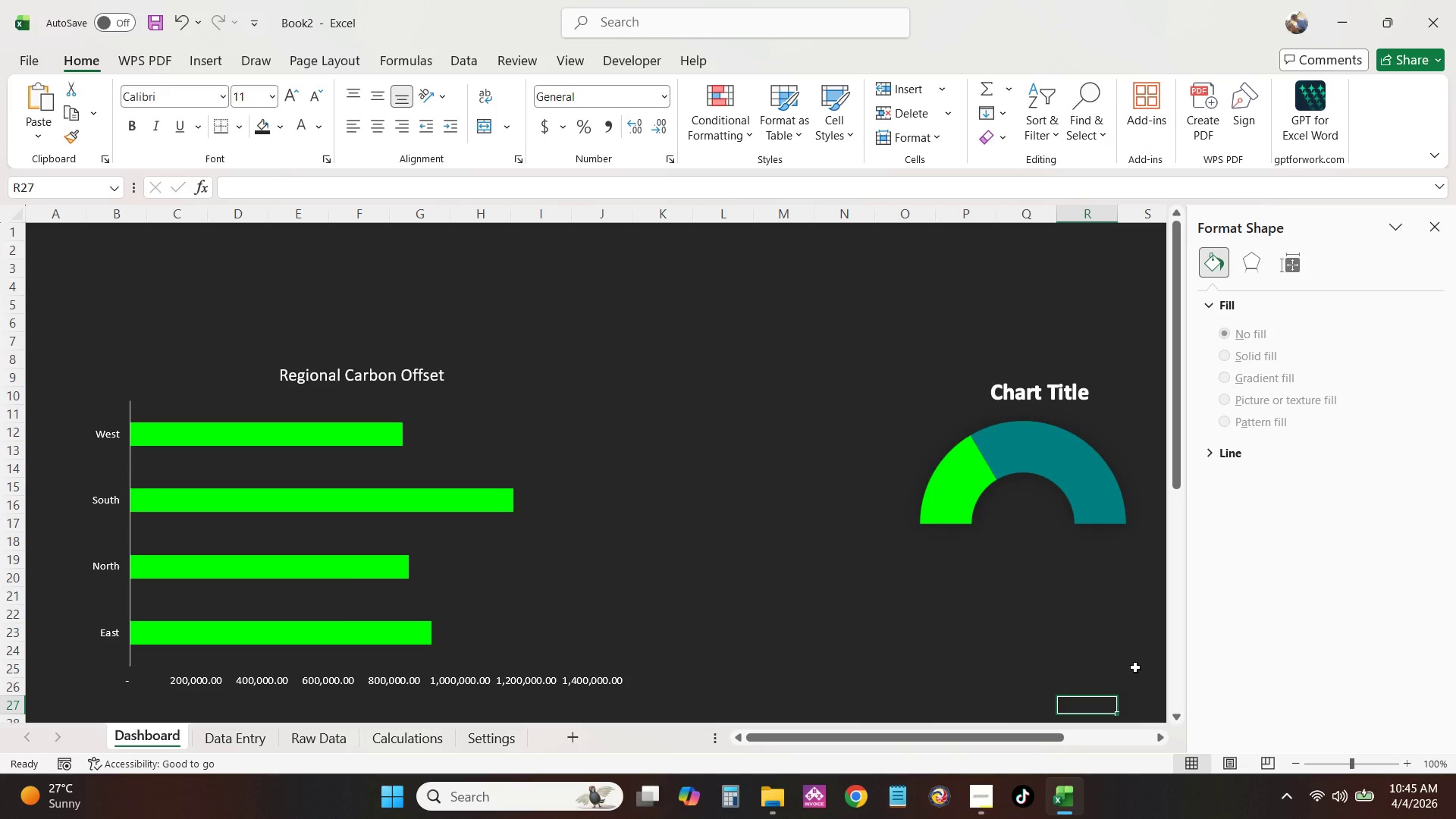 
left_click_drag(start_coordinate=[1006, 463], to_coordinate=[972, 481])
 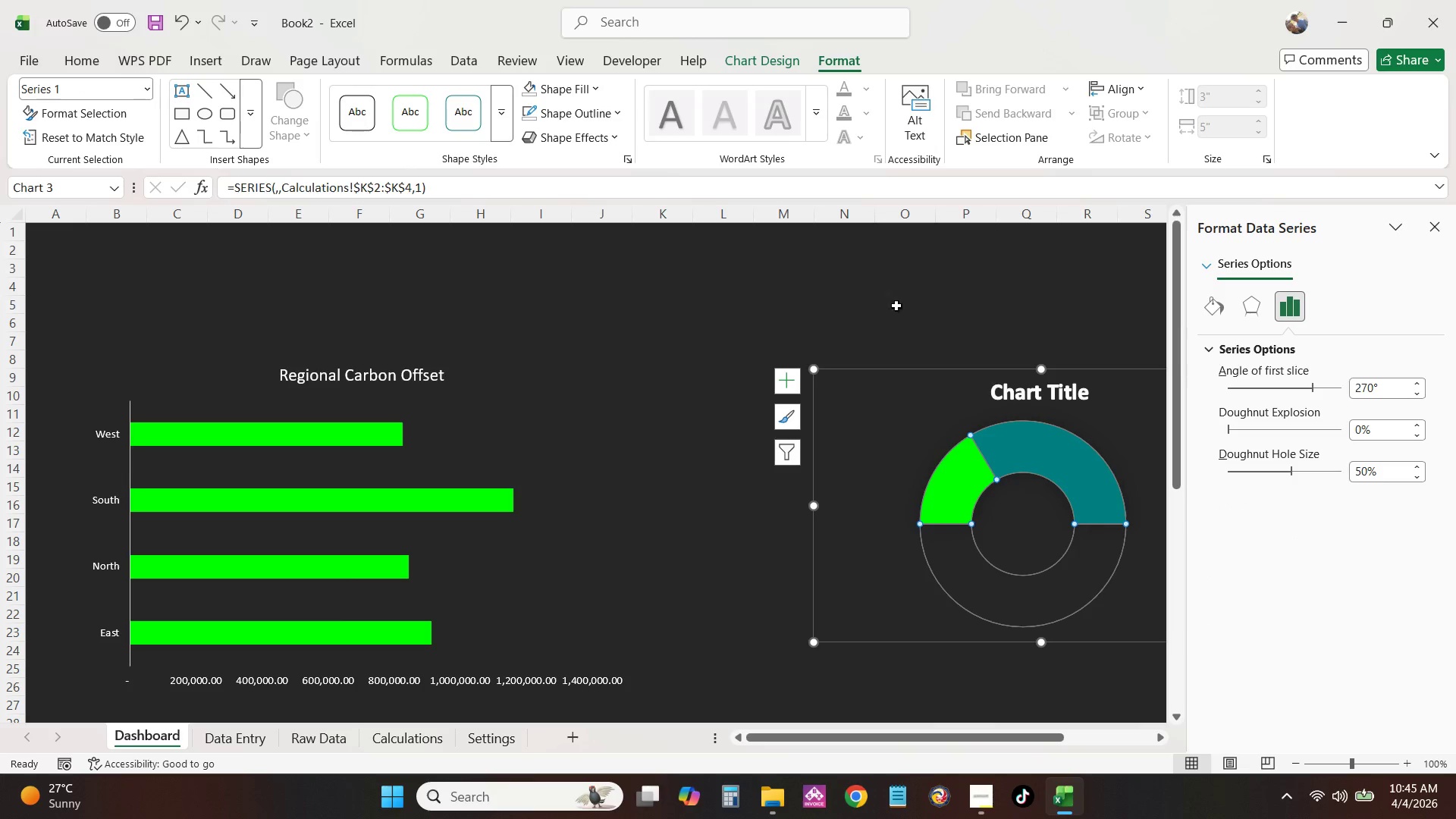 
left_click([896, 298])
 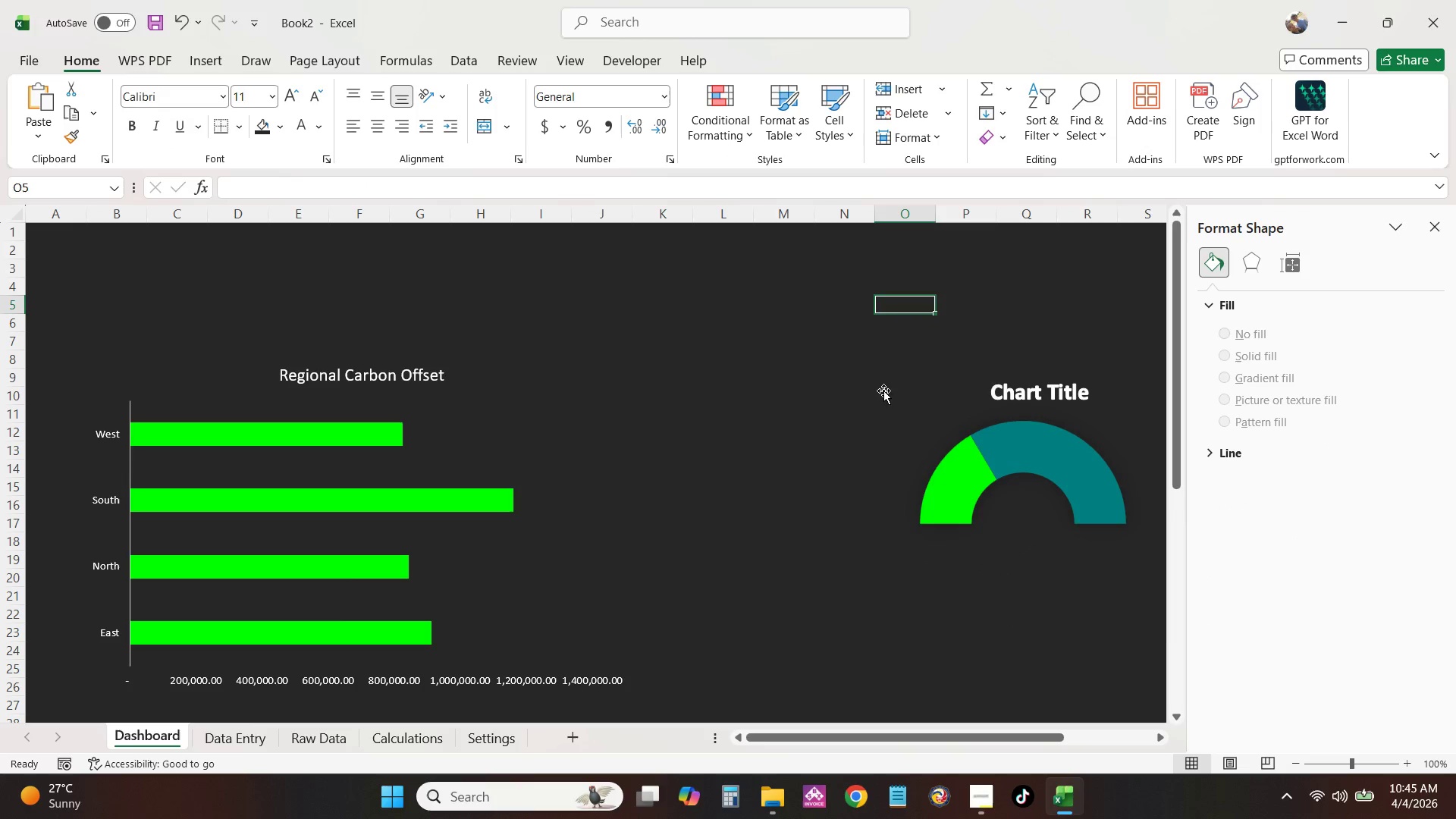 
left_click_drag(start_coordinate=[883, 391], to_coordinate=[697, 416])
 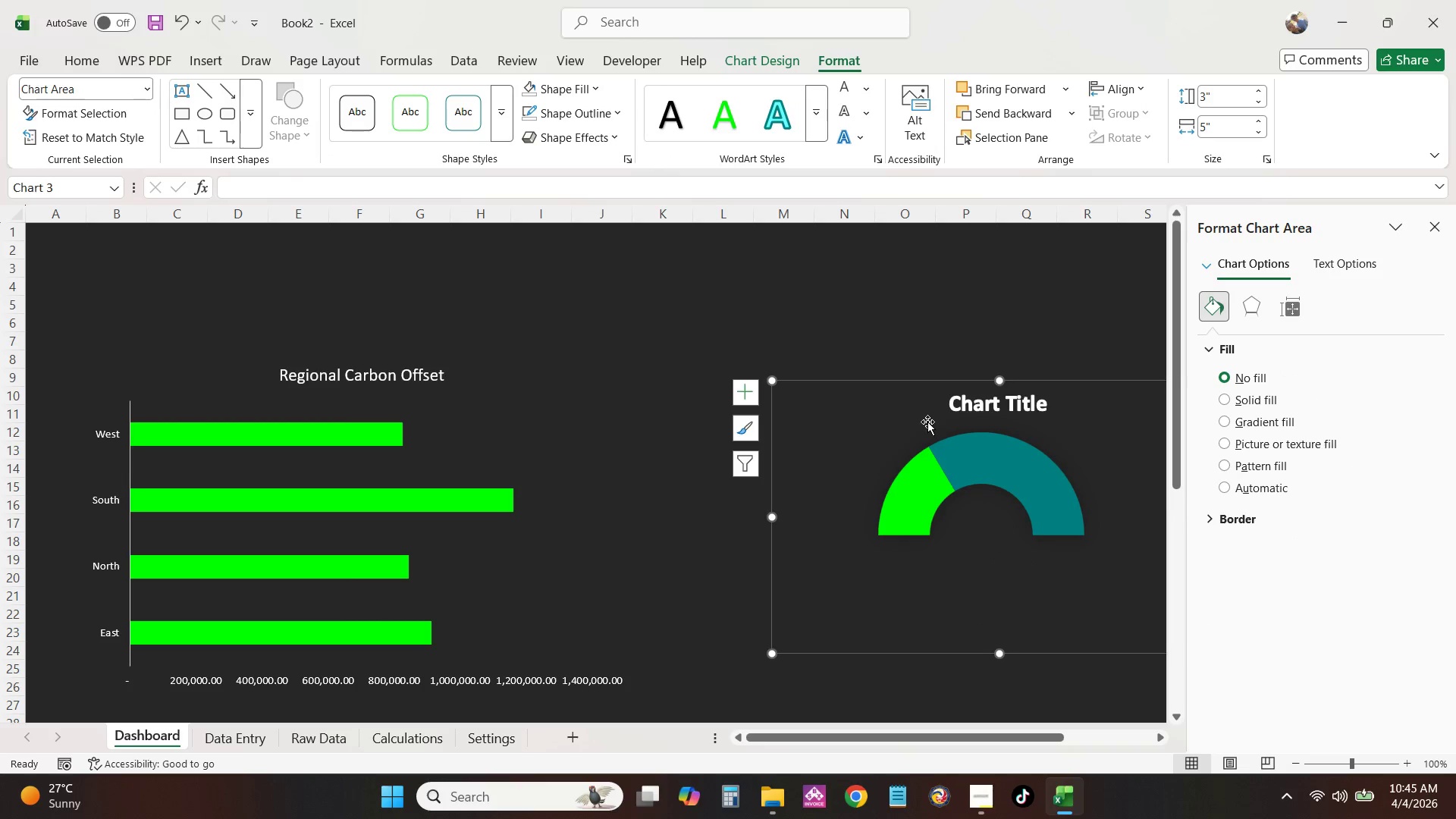 
left_click_drag(start_coordinate=[927, 422], to_coordinate=[717, 388])
 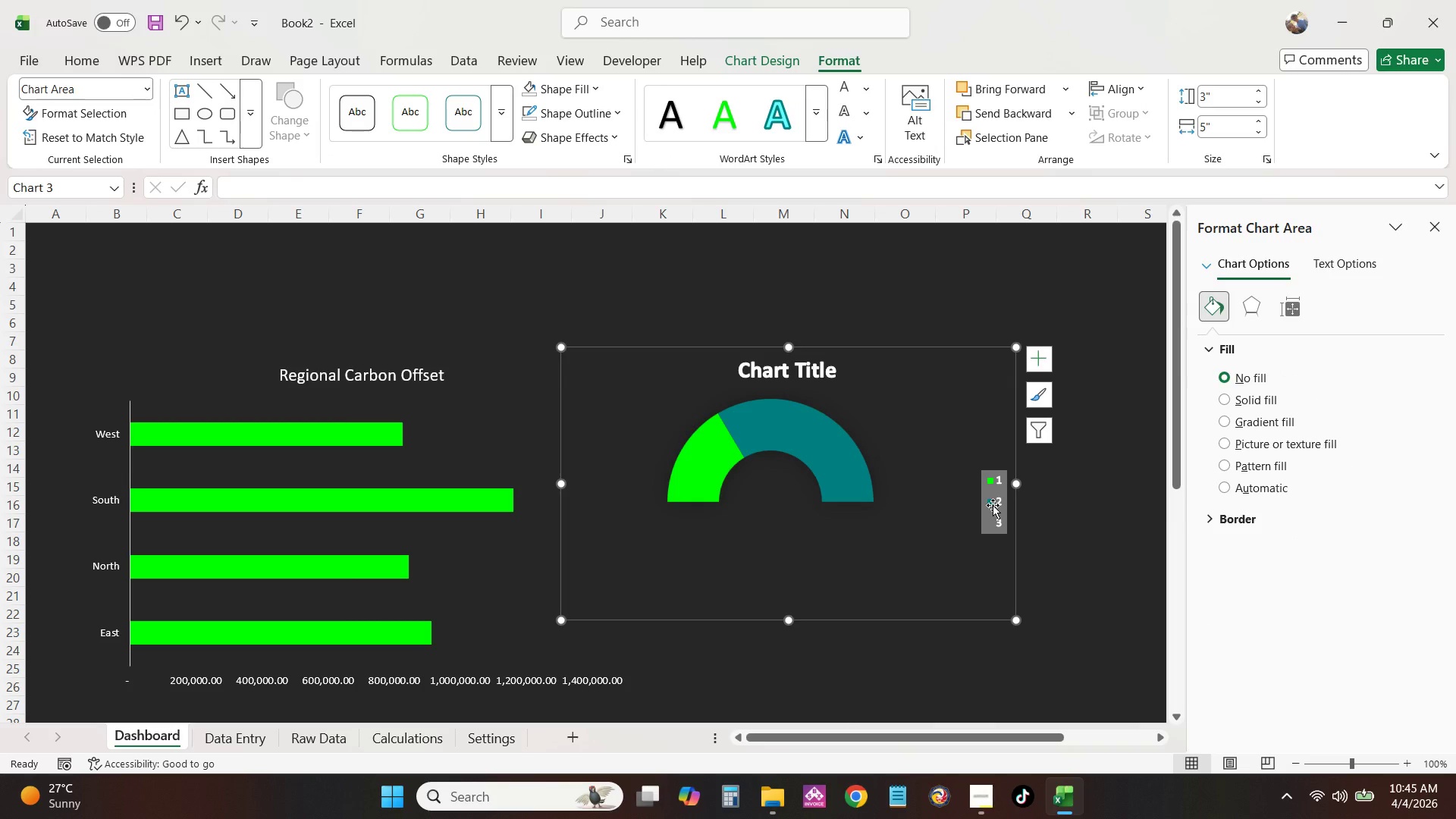 
left_click([993, 505])
 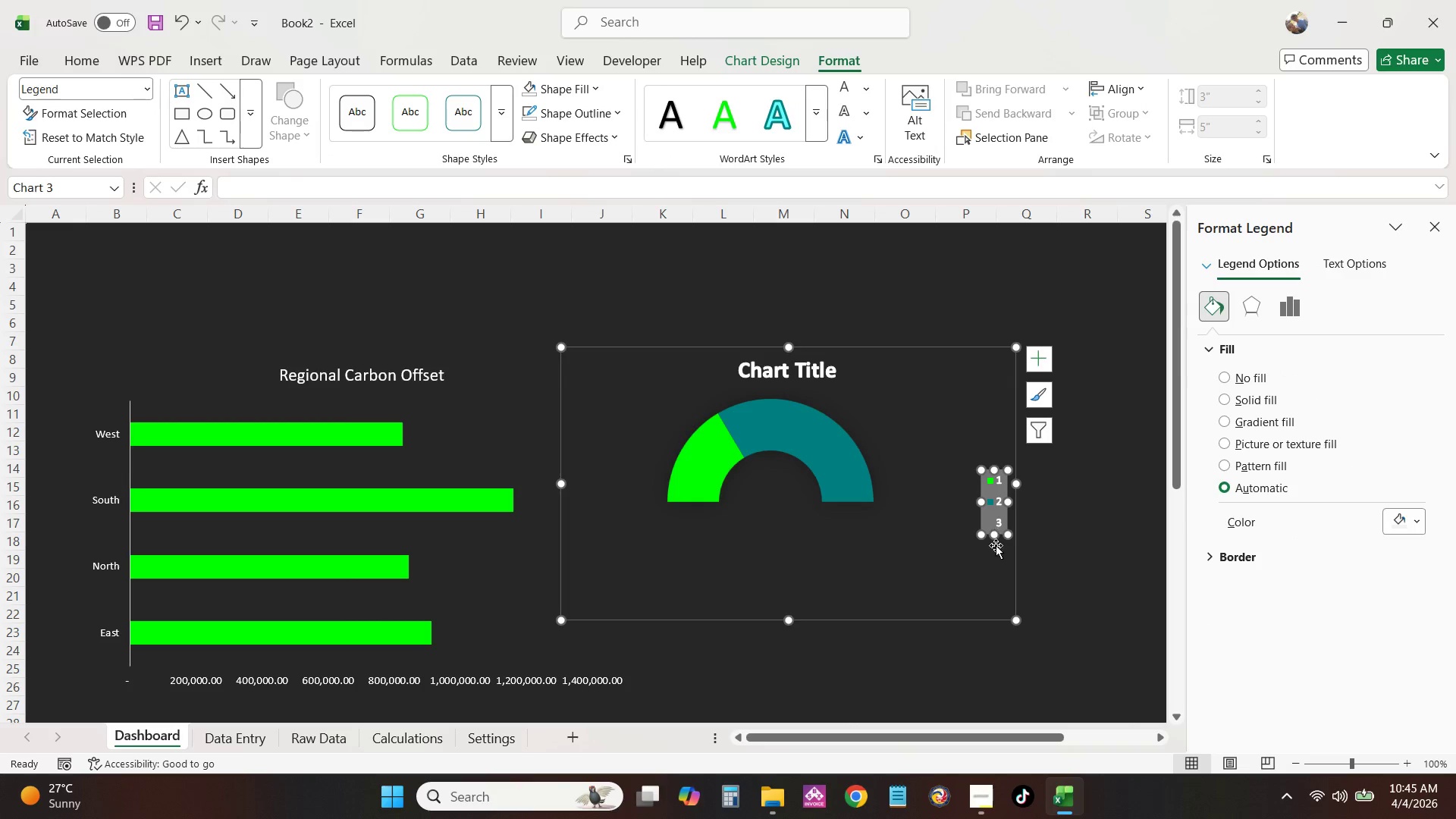 
key(Backspace)
 